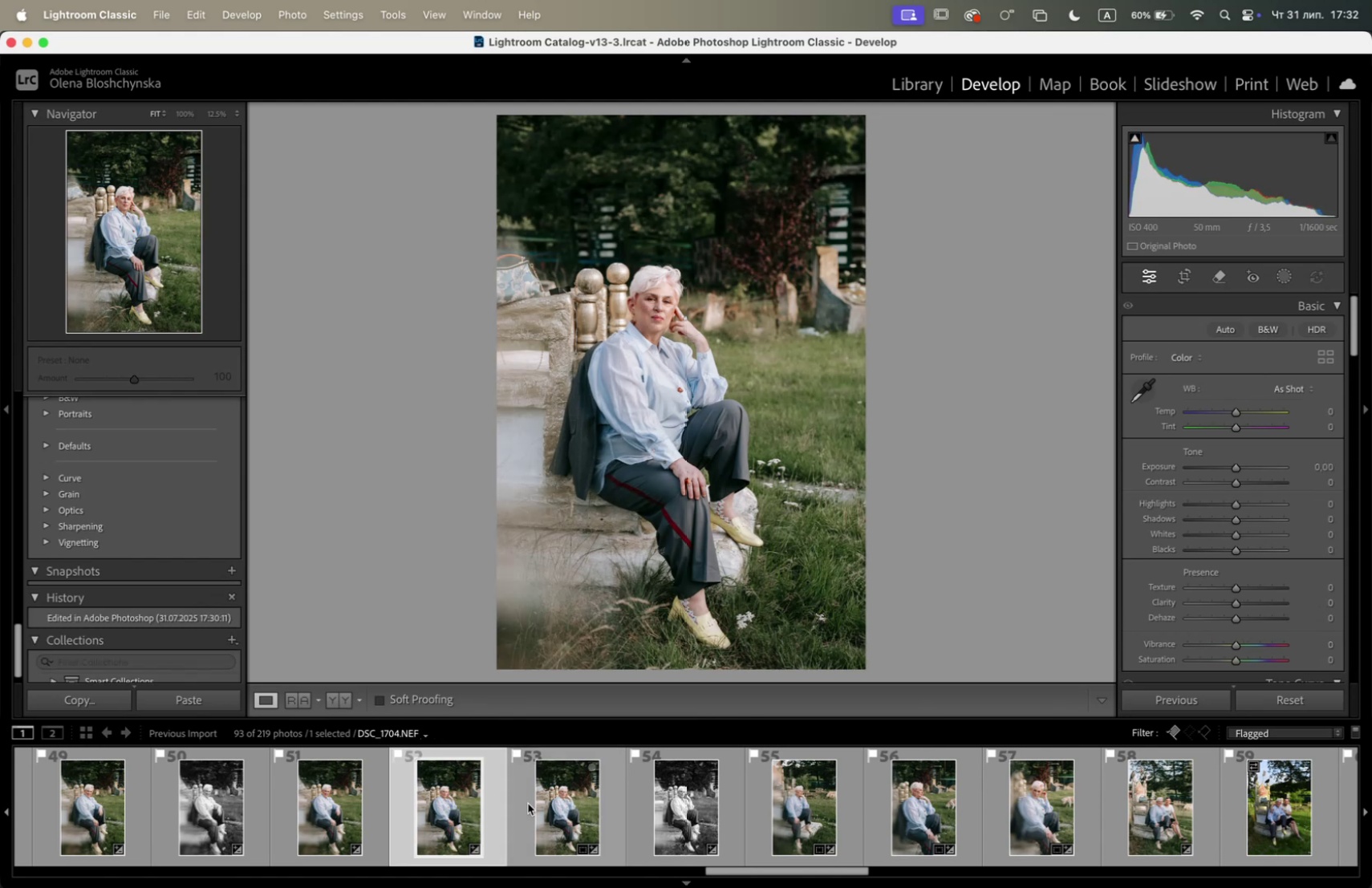 
left_click([529, 802])
 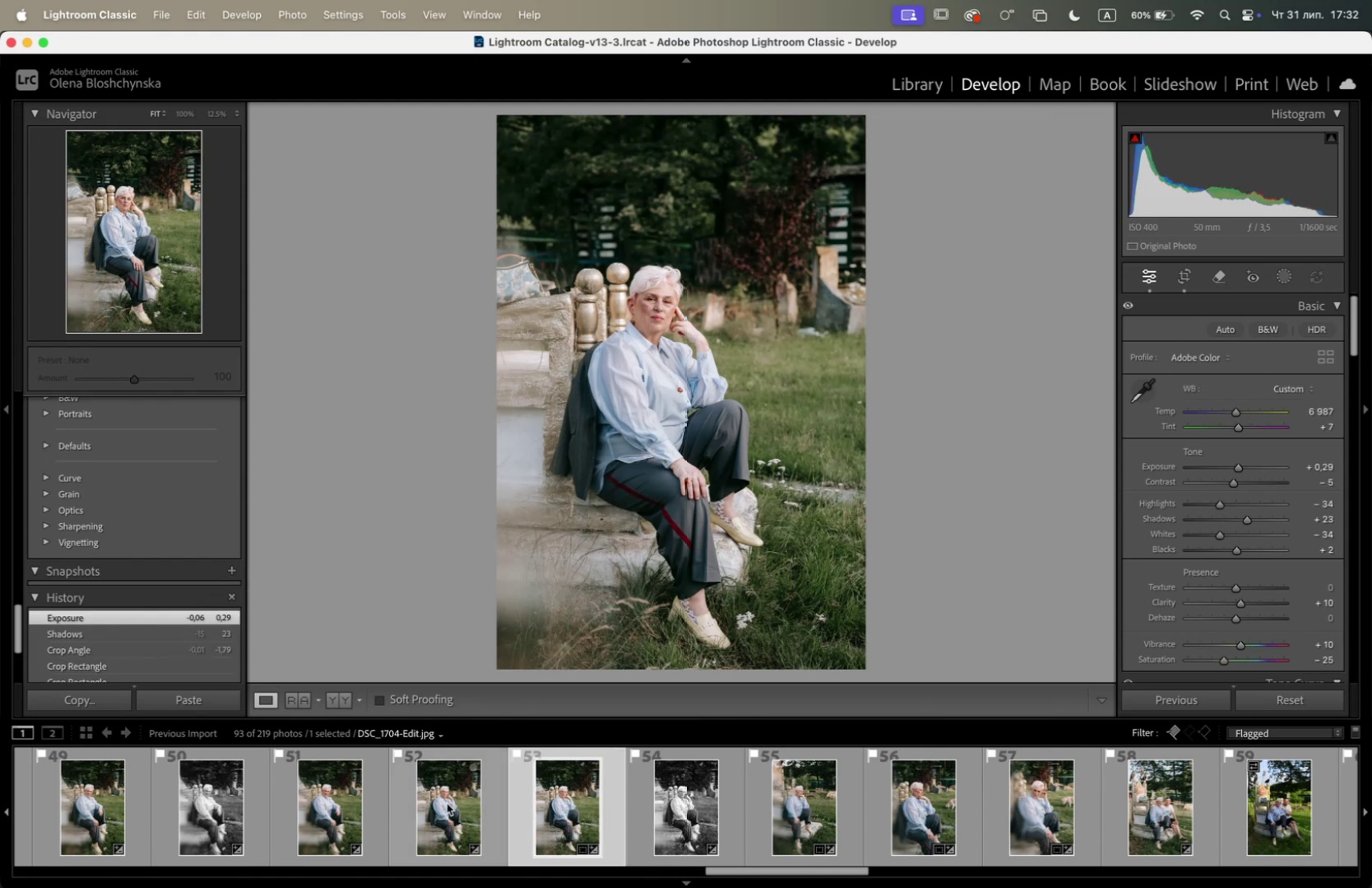 
left_click([445, 801])
 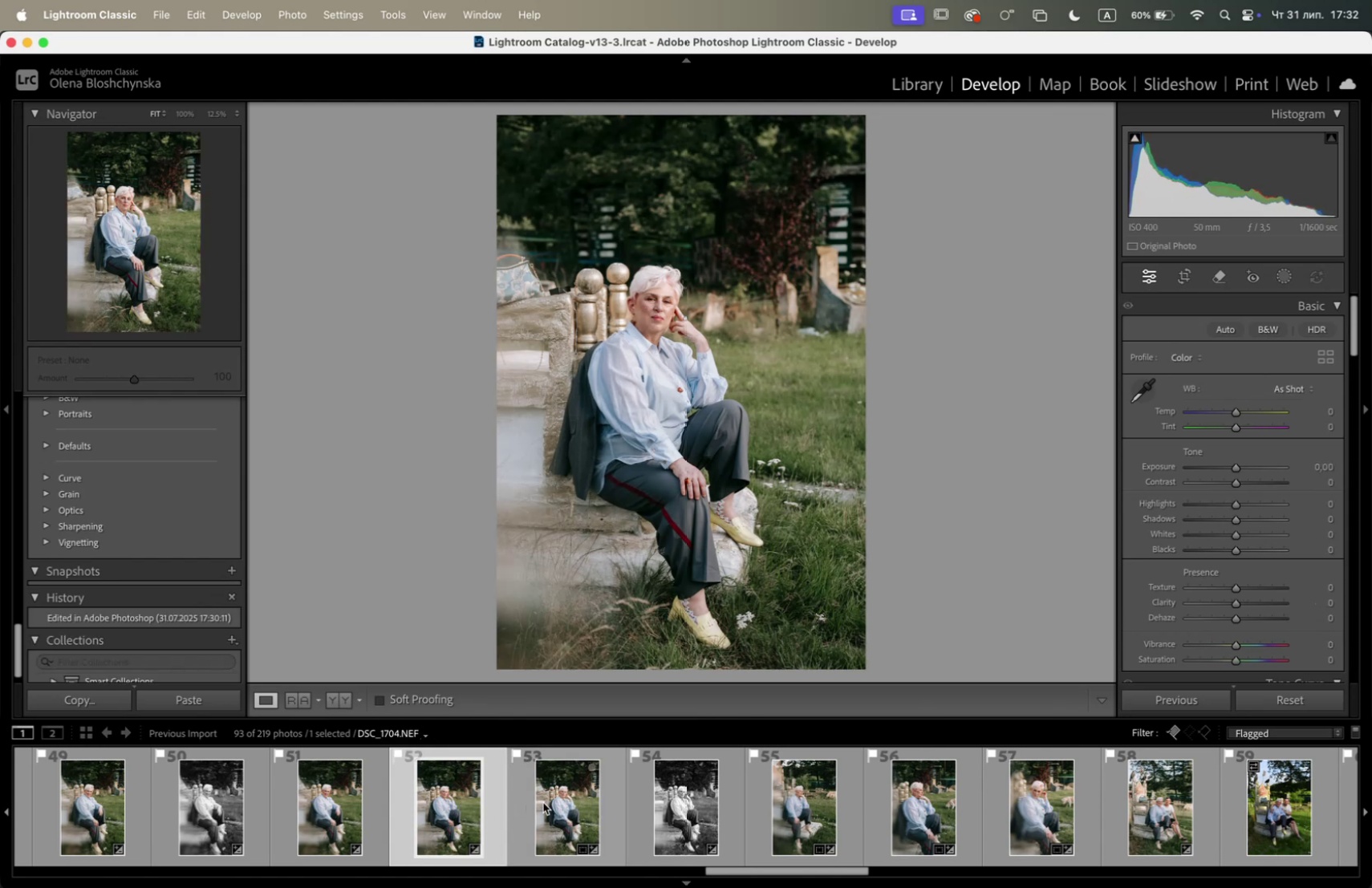 
left_click([578, 805])
 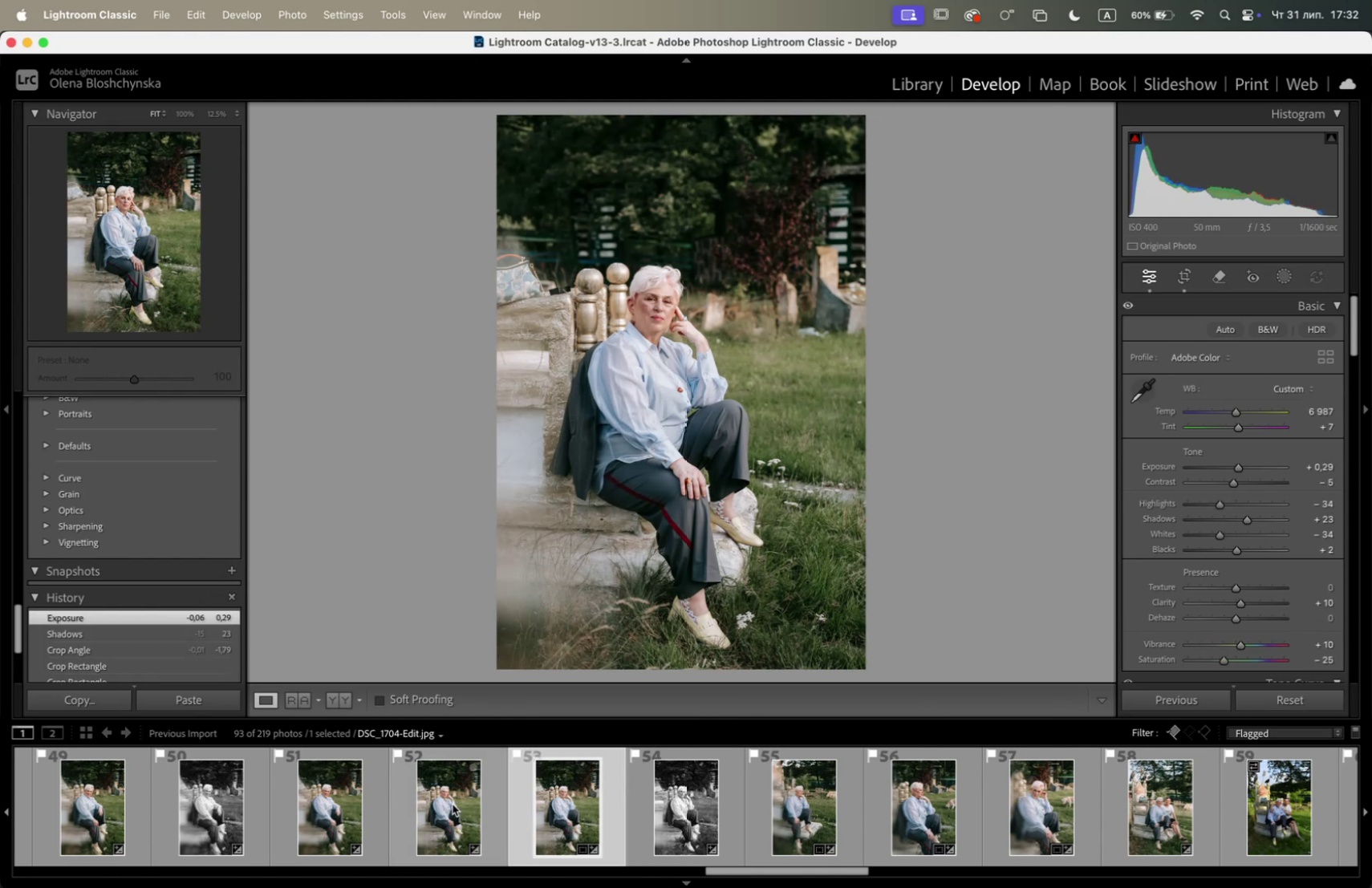 
left_click([453, 803])
 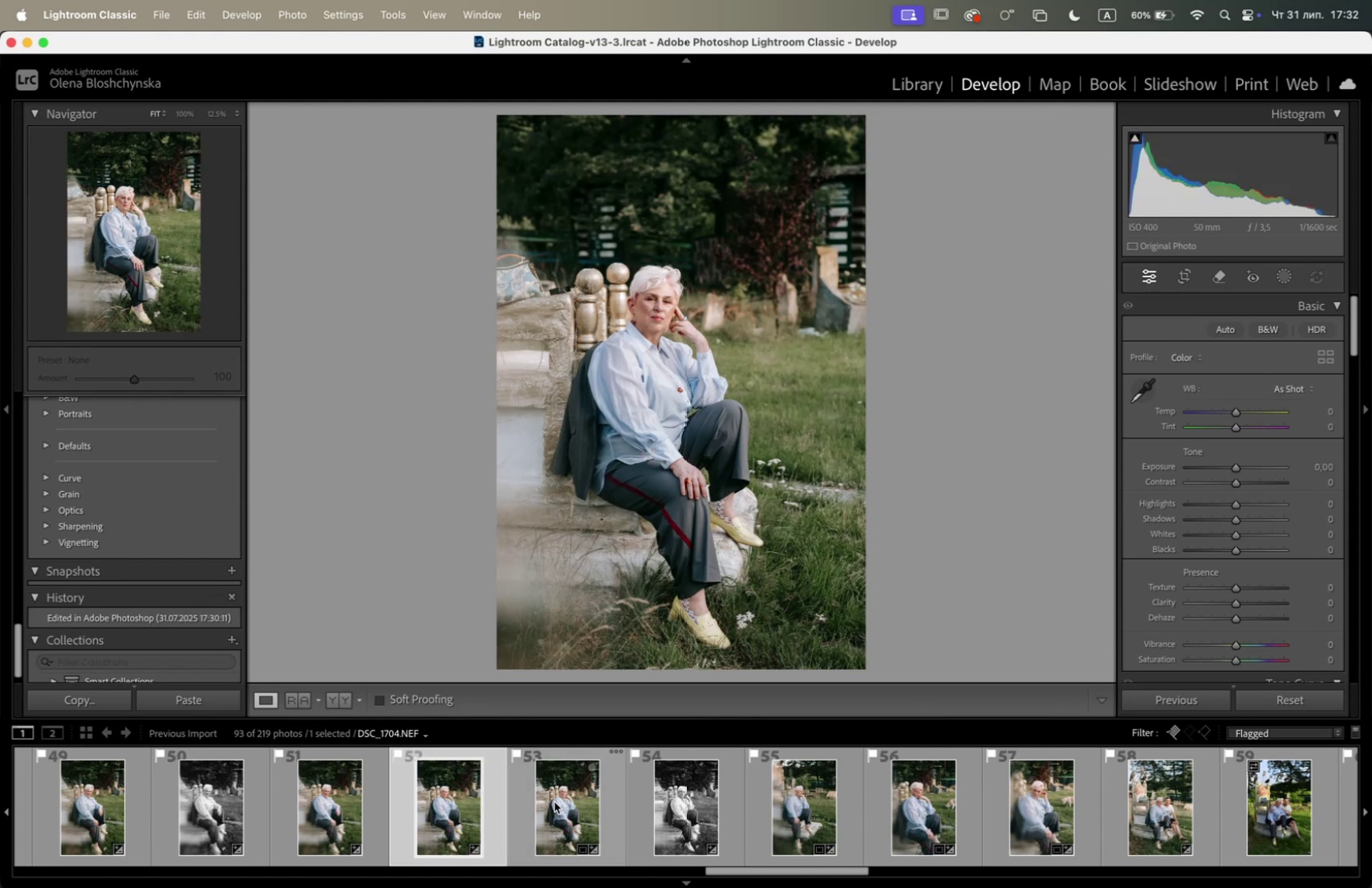 
left_click([554, 801])
 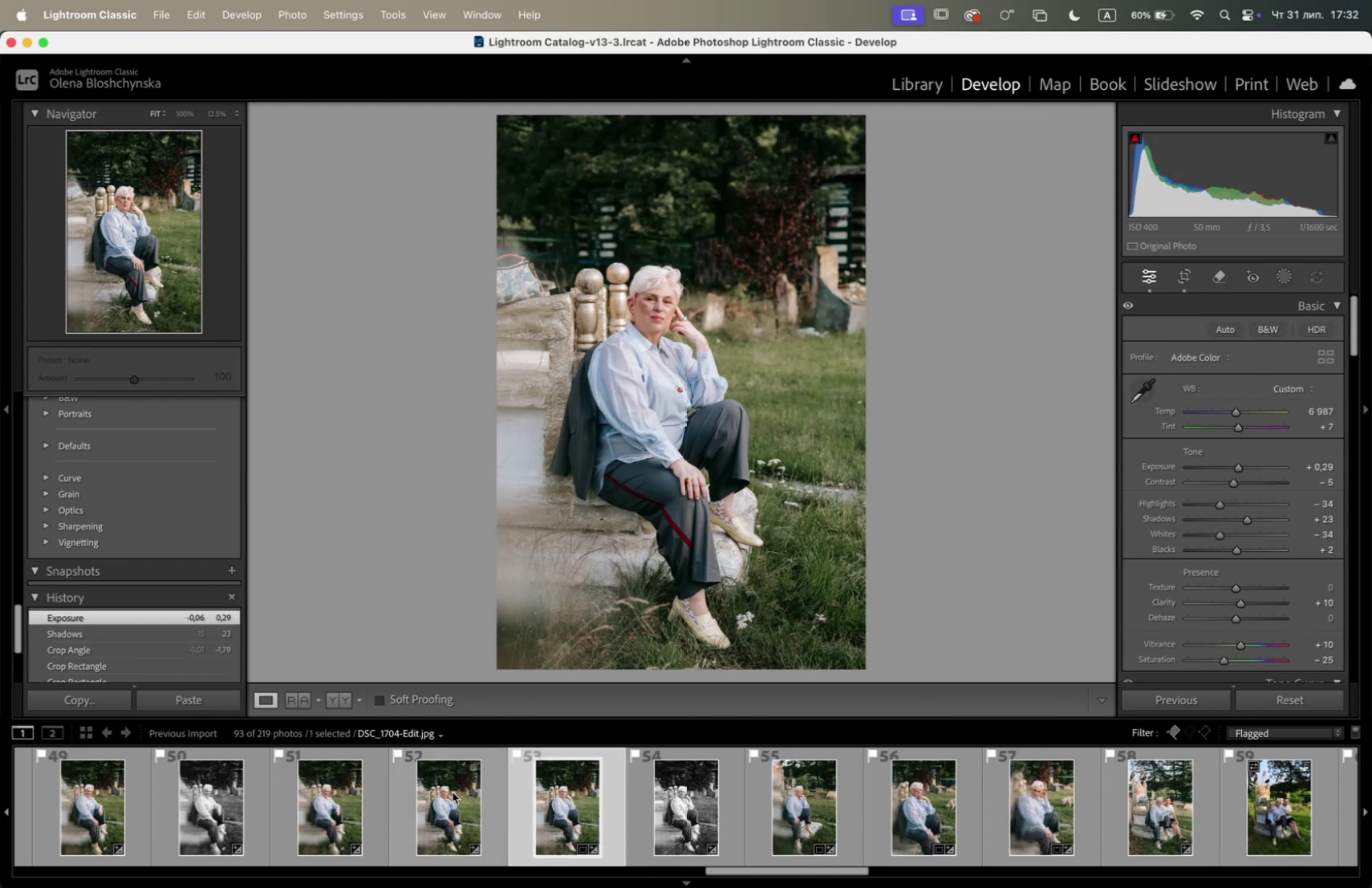 
left_click([448, 791])
 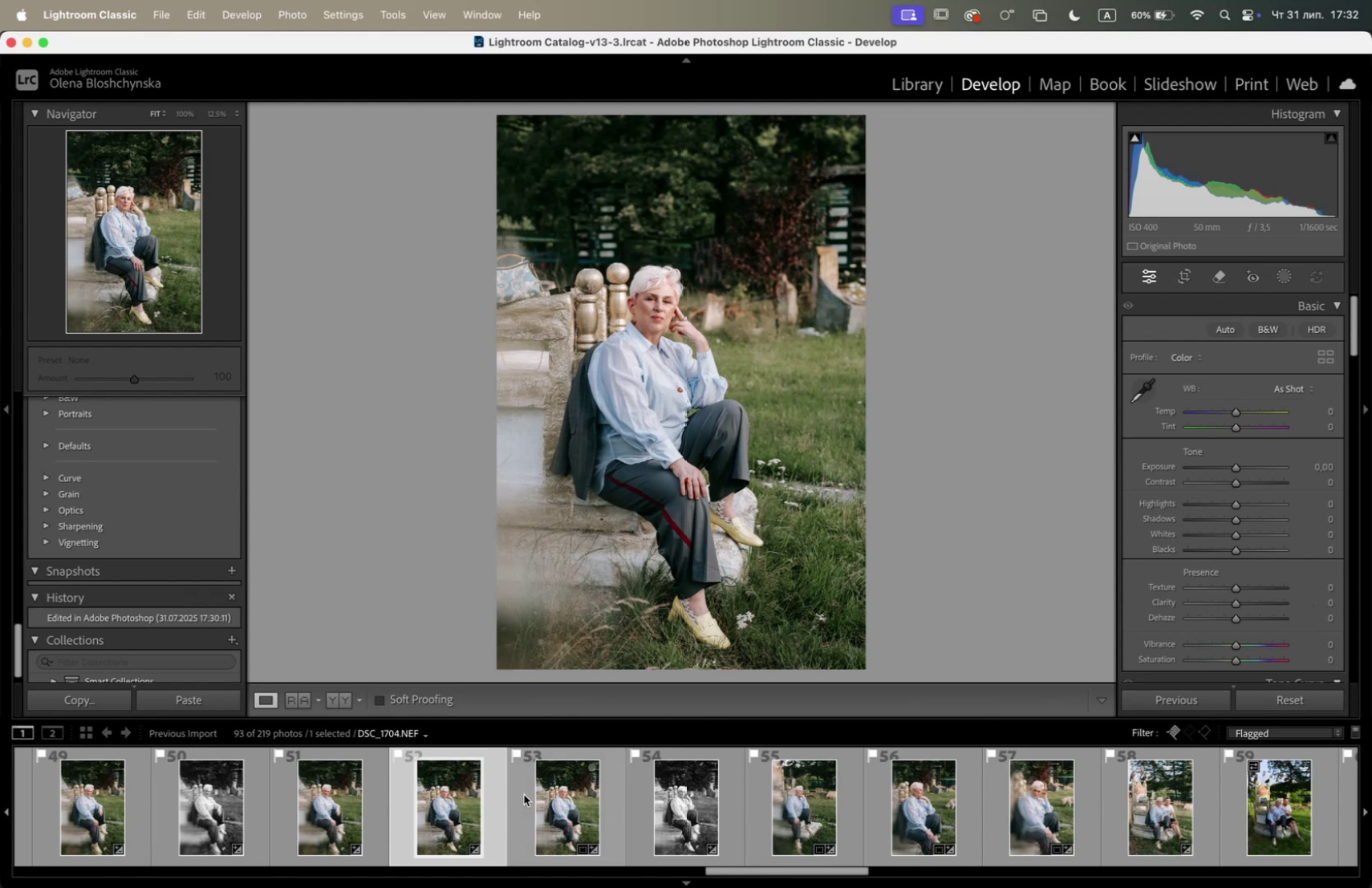 
left_click([534, 794])
 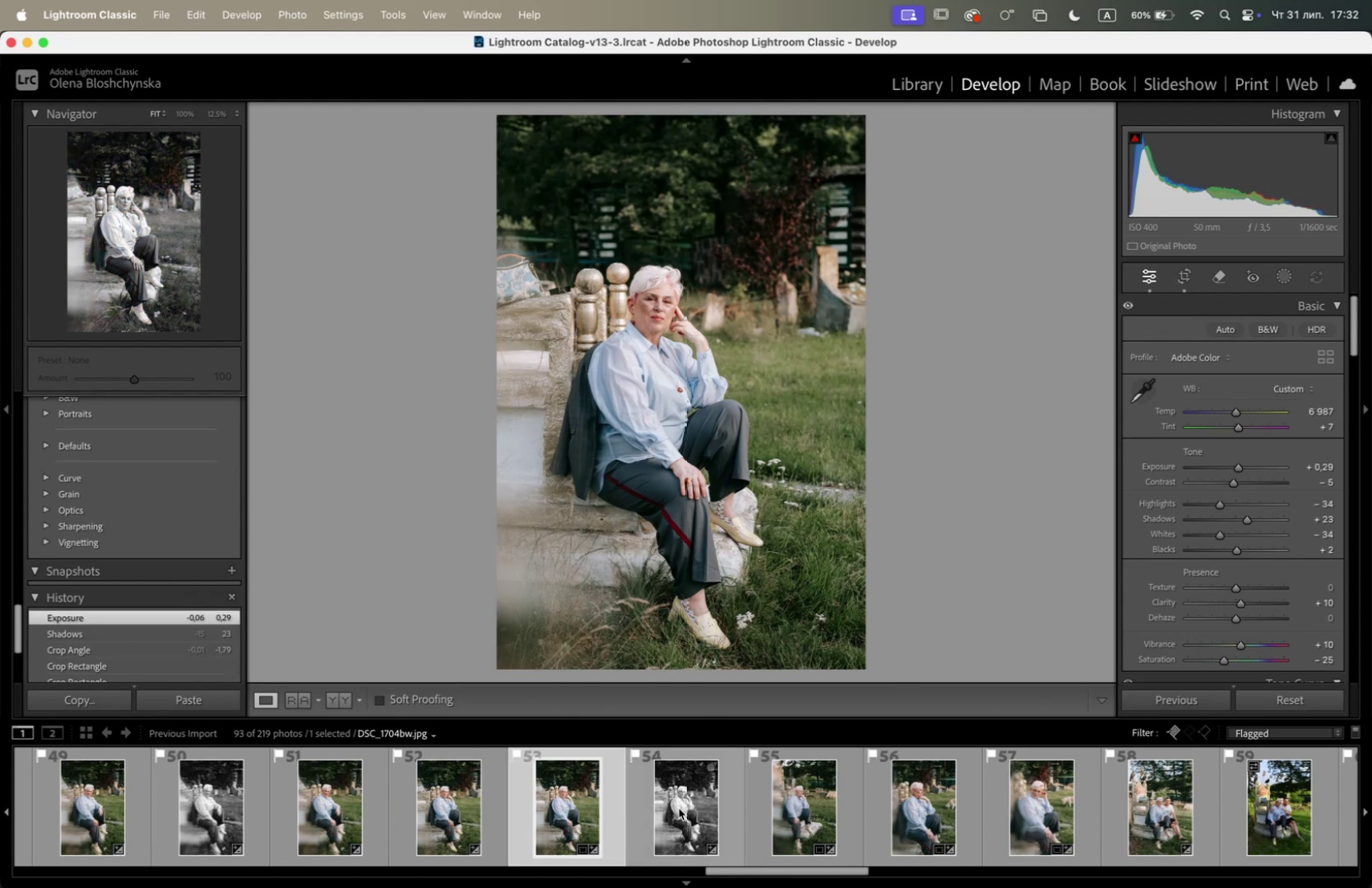 
left_click([681, 807])
 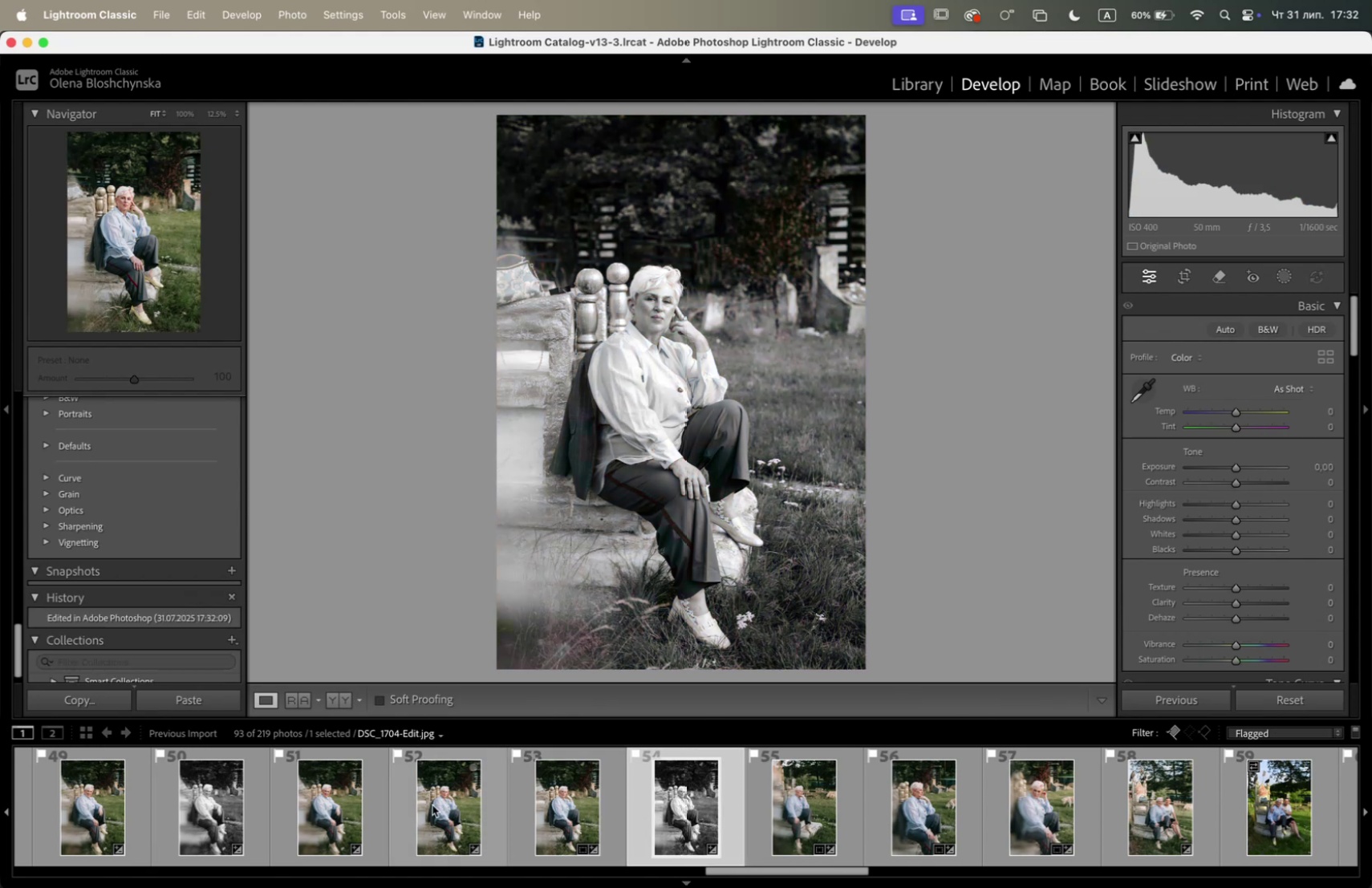 
left_click([444, 803])
 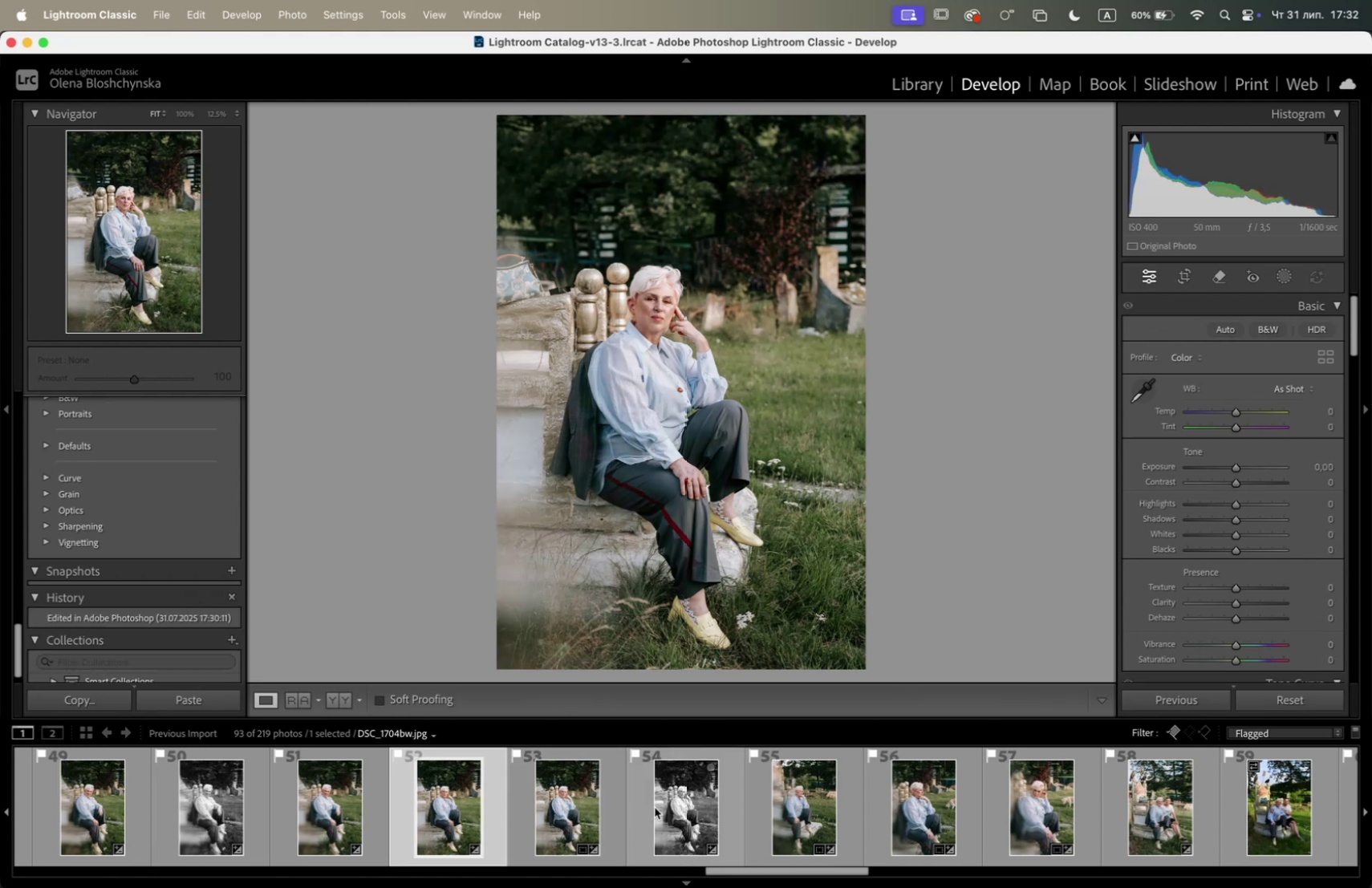 
left_click([689, 805])
 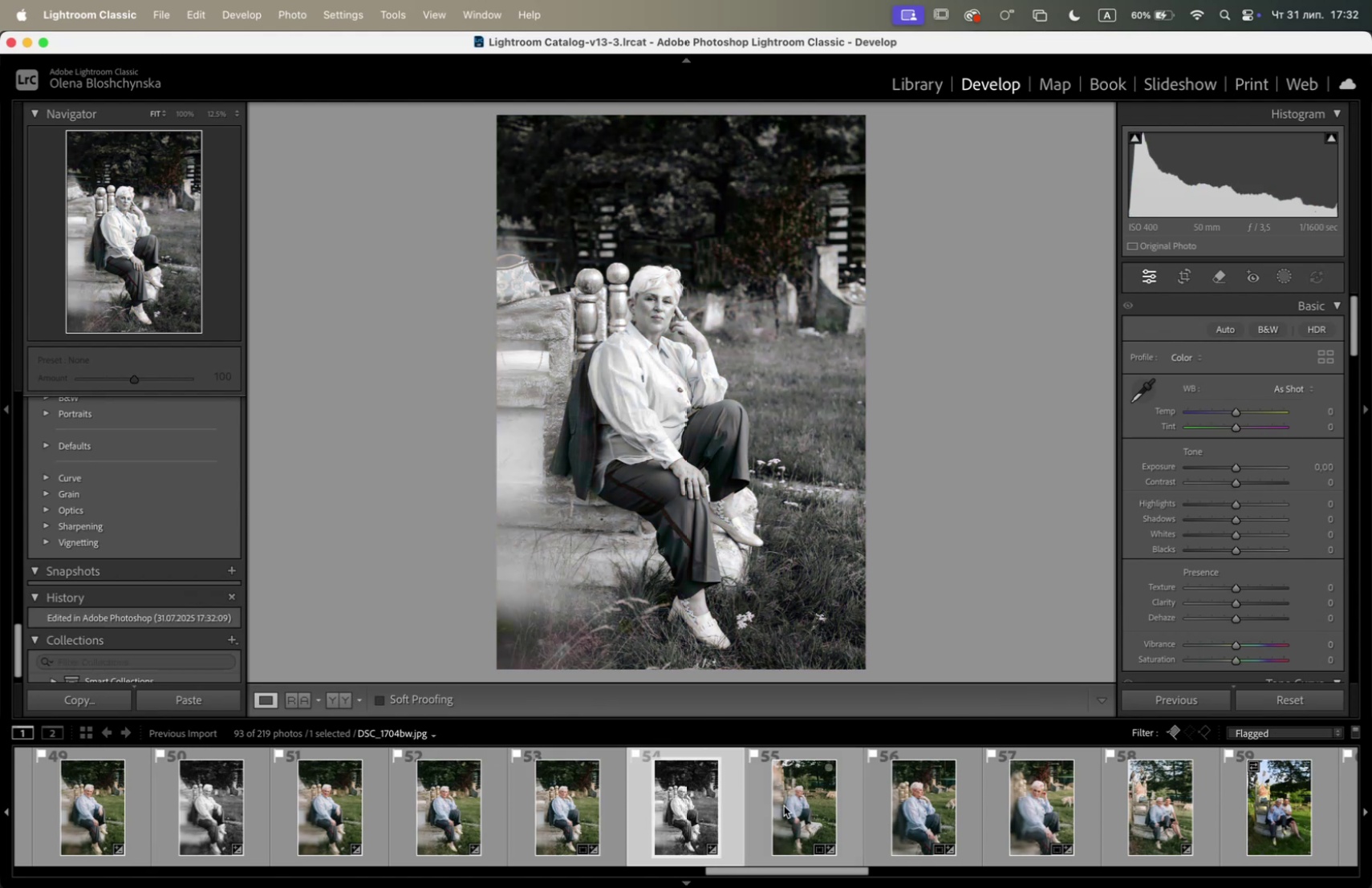 
left_click([784, 805])
 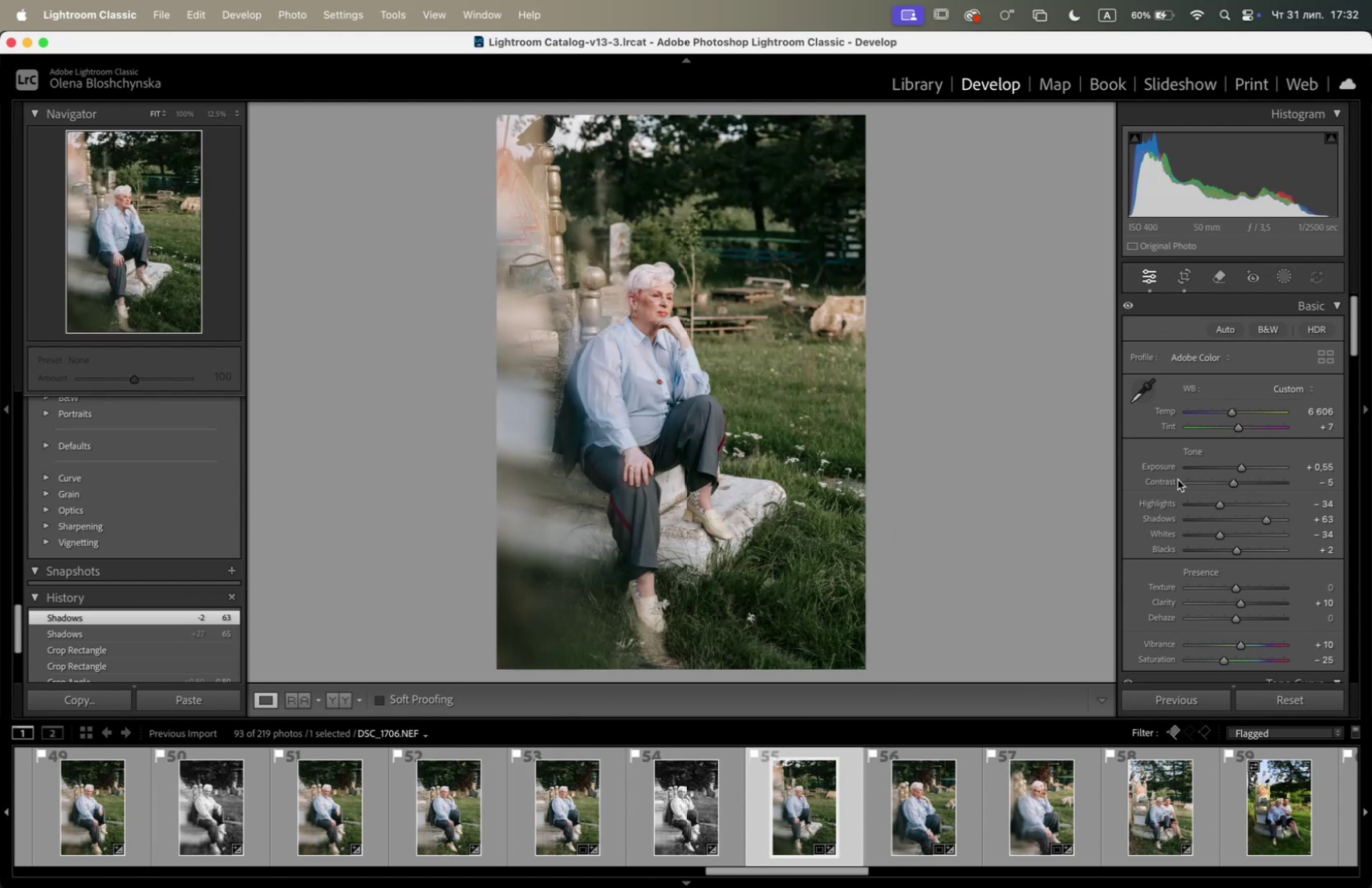 
wait(5.08)
 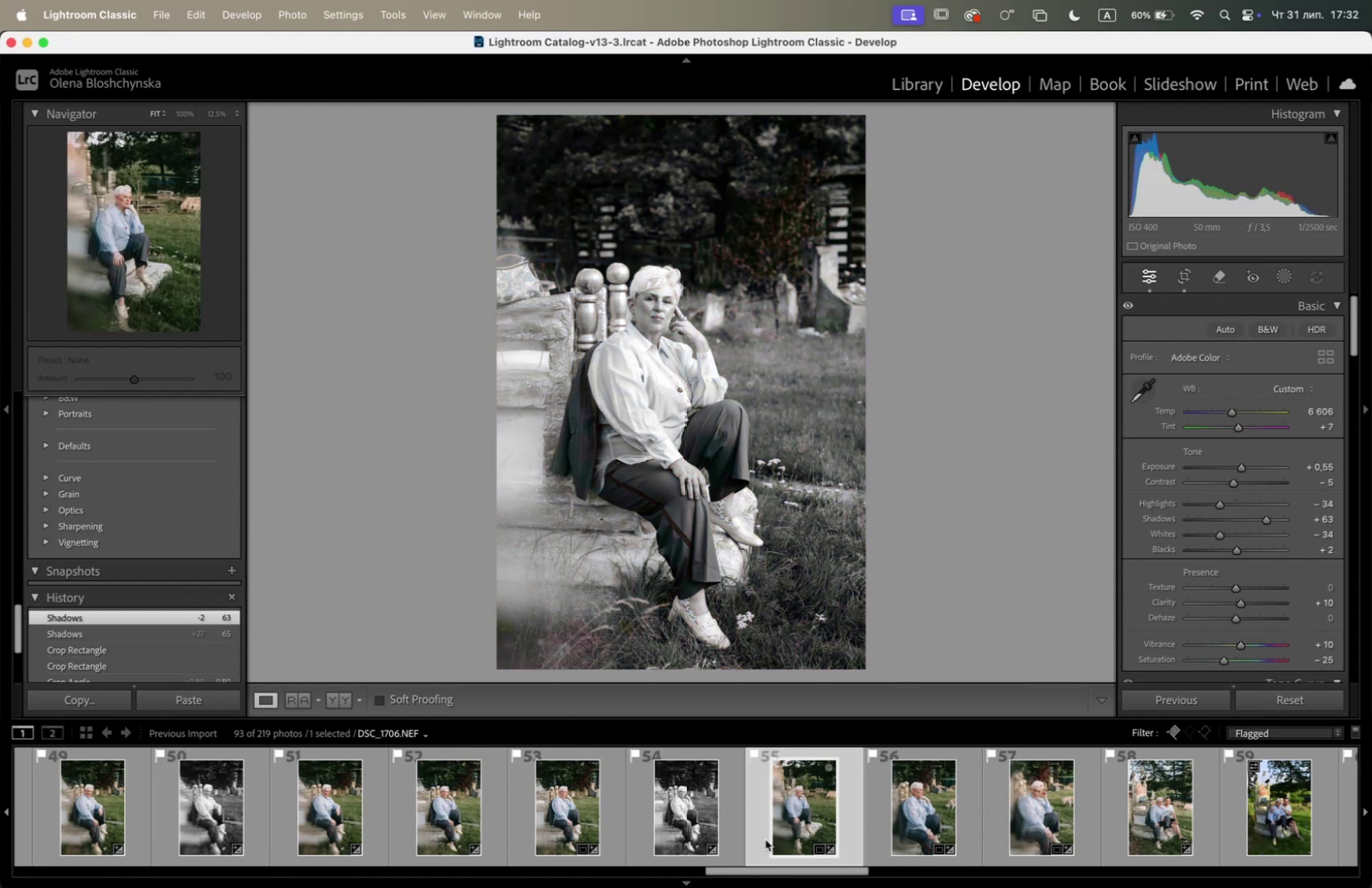 
left_click([1253, 519])
 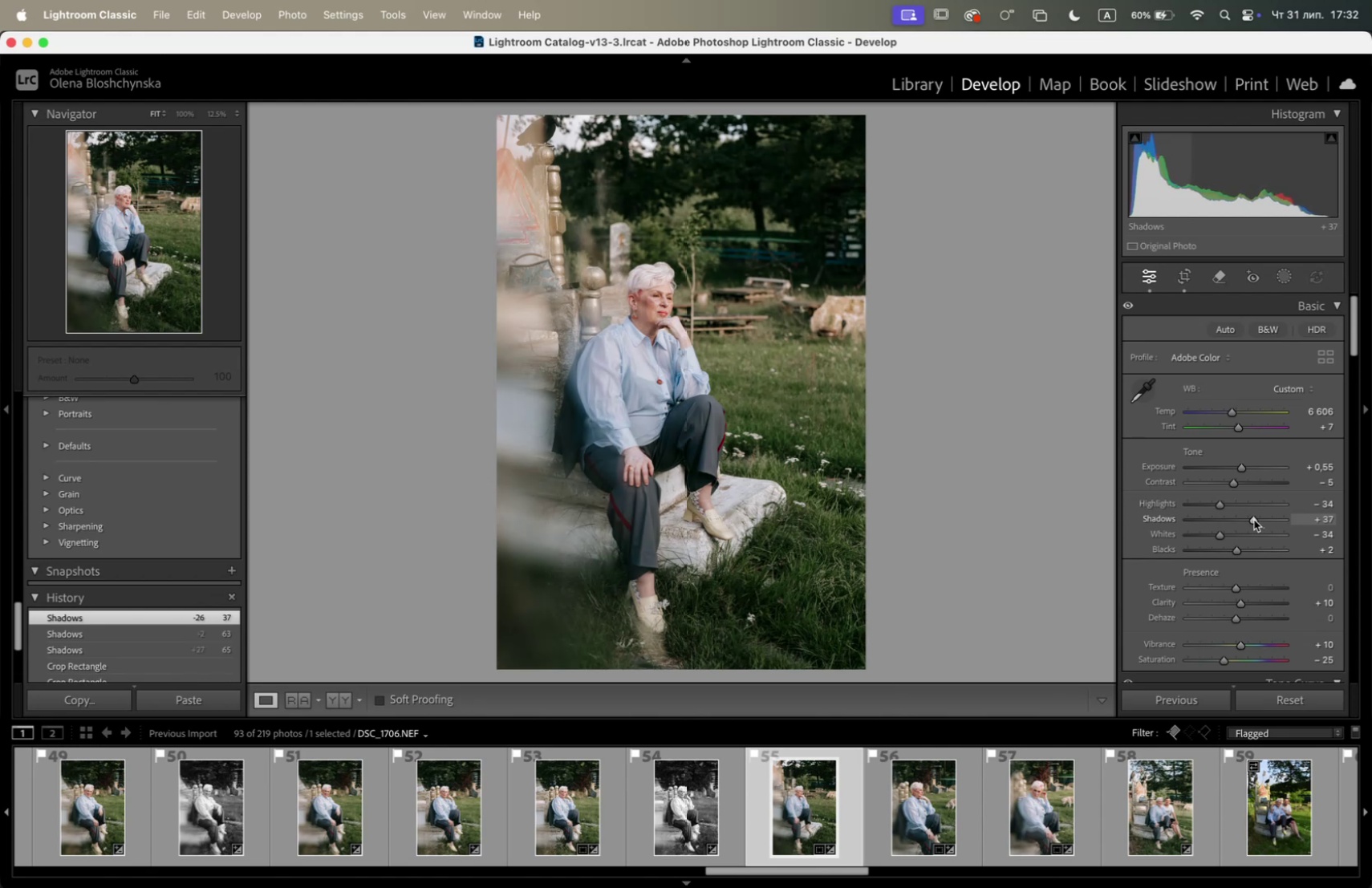 
left_click_drag(start_coordinate=[1254, 519], to_coordinate=[1260, 518])
 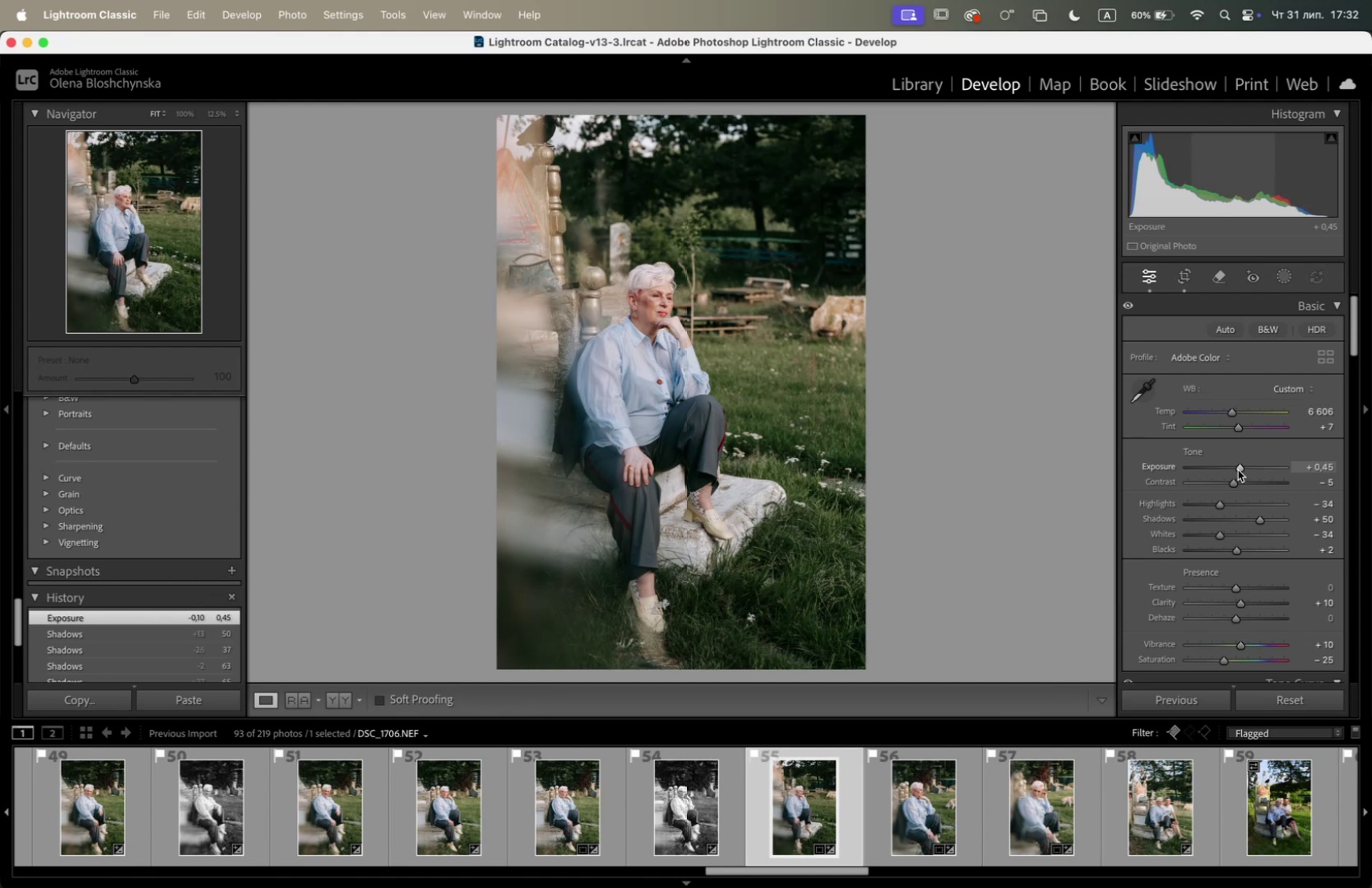 
wait(6.16)
 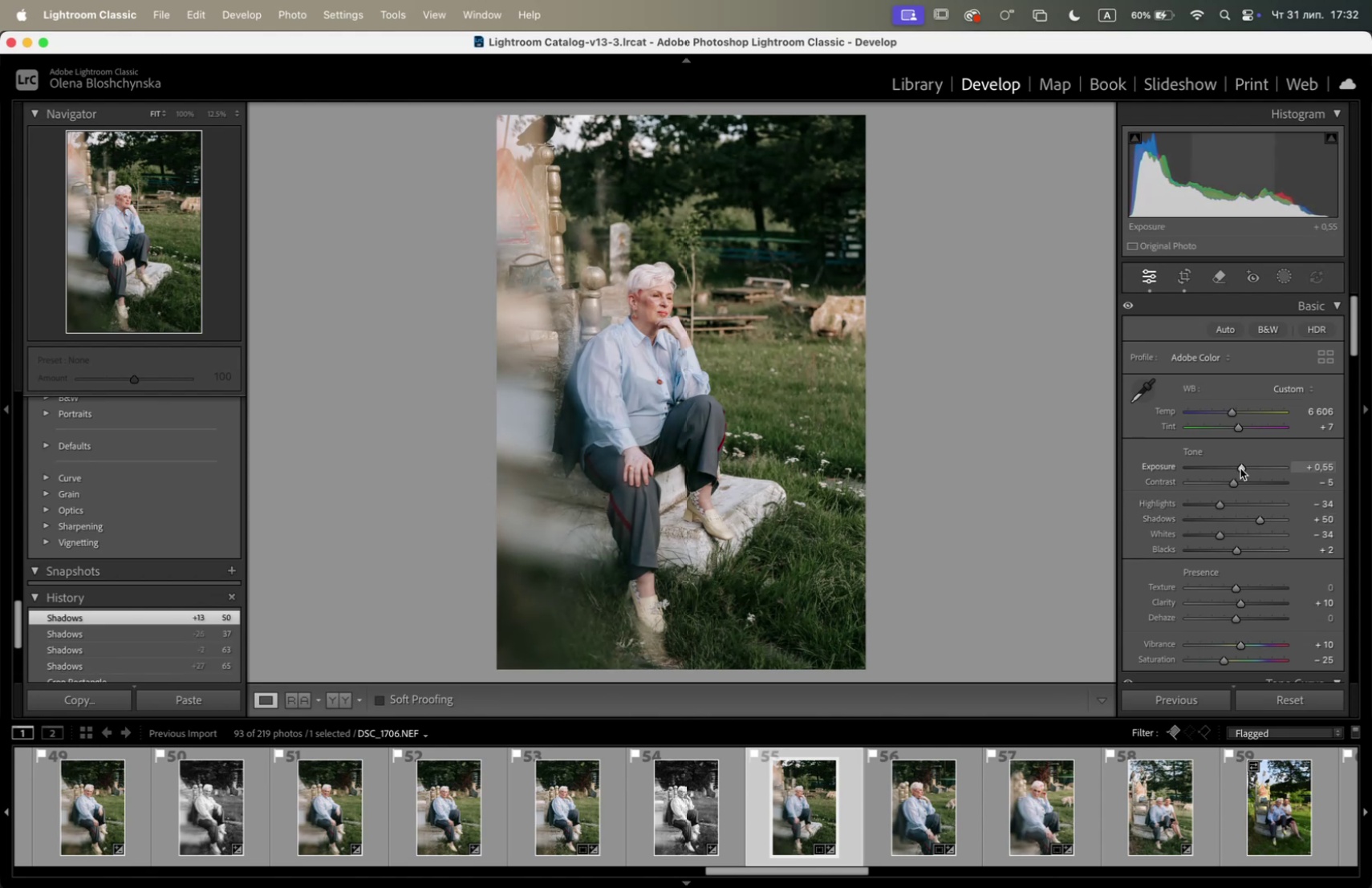 
left_click([661, 295])
 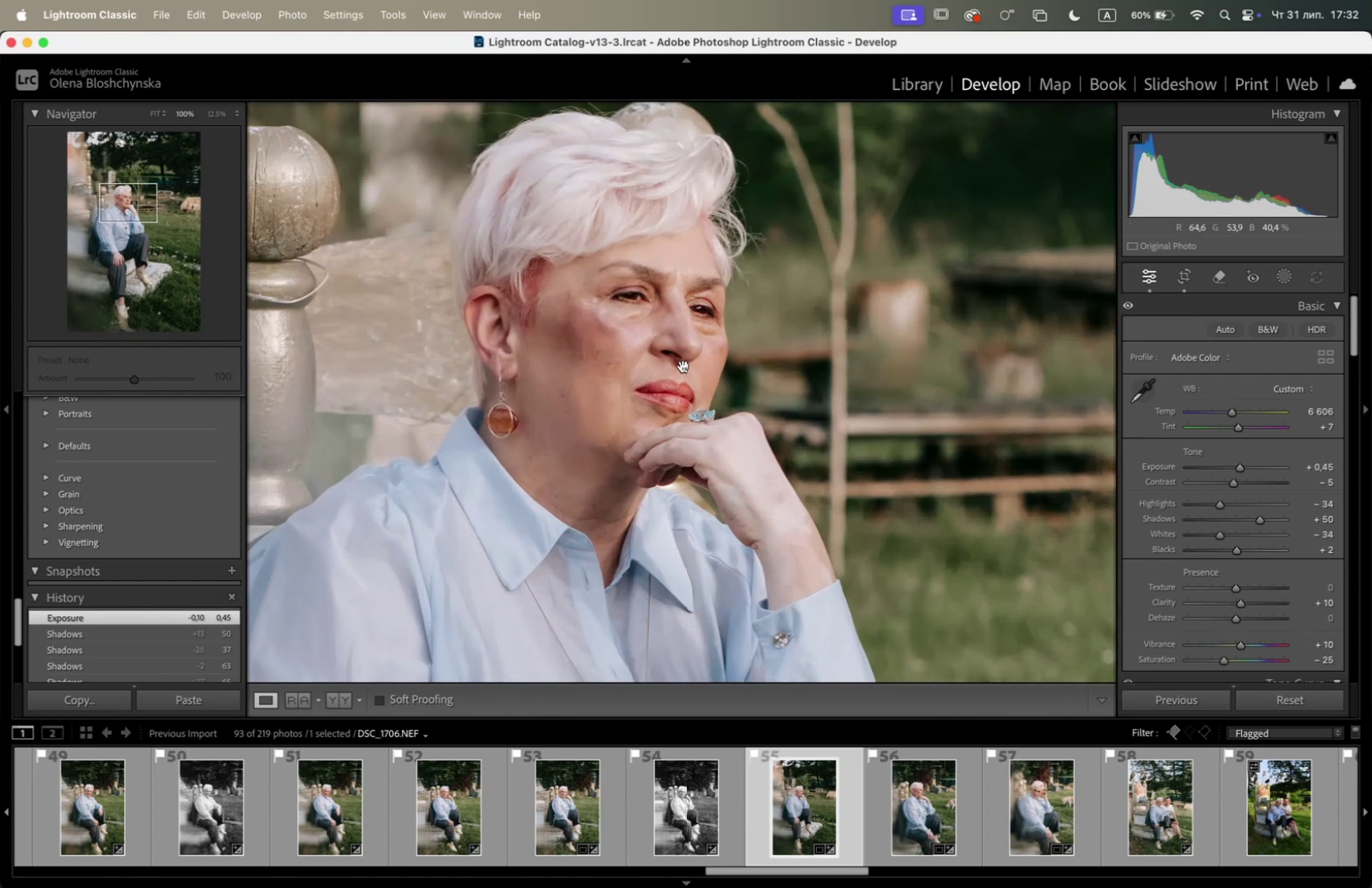 
left_click([683, 366])
 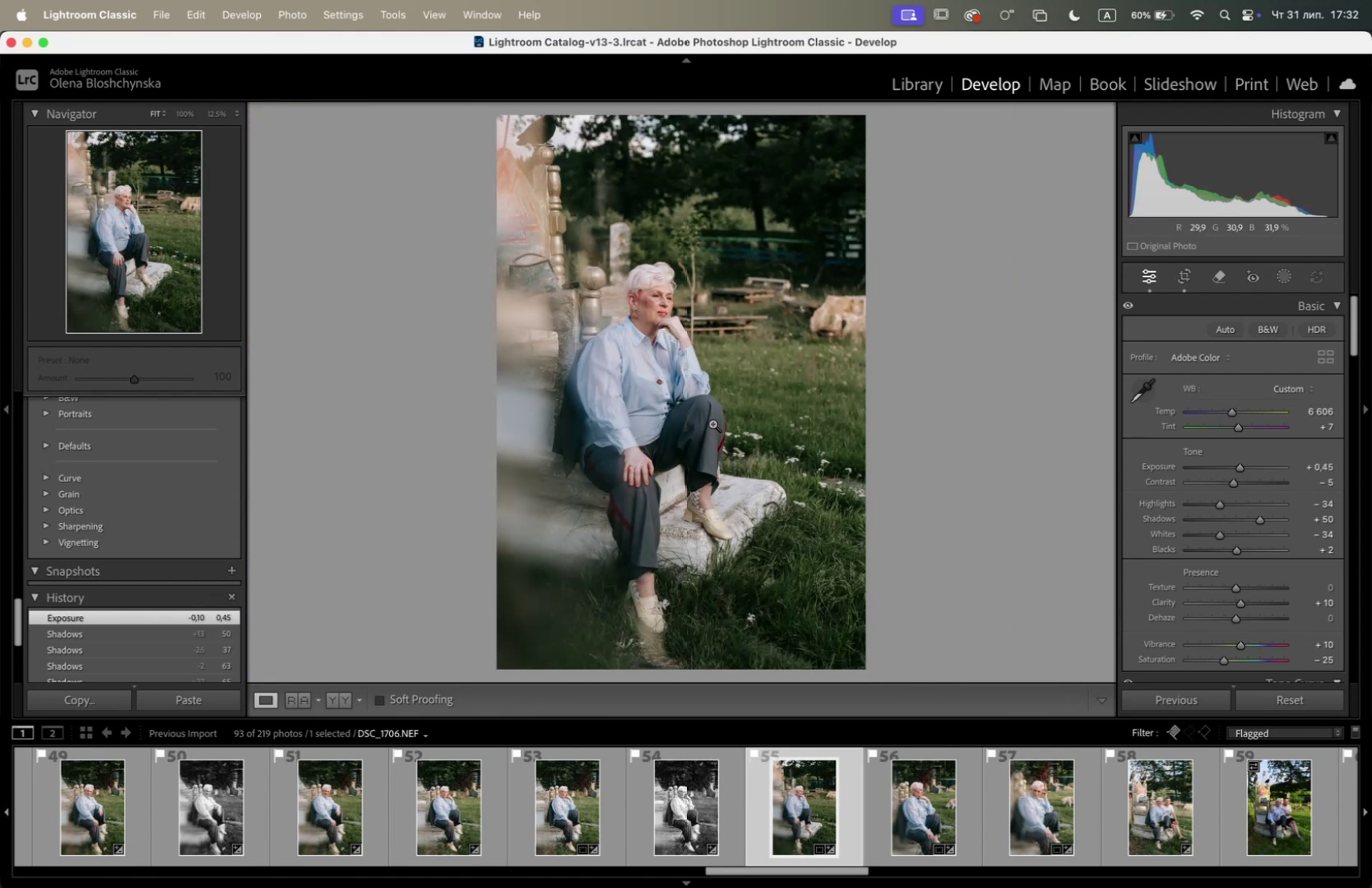 
right_click([678, 387])
 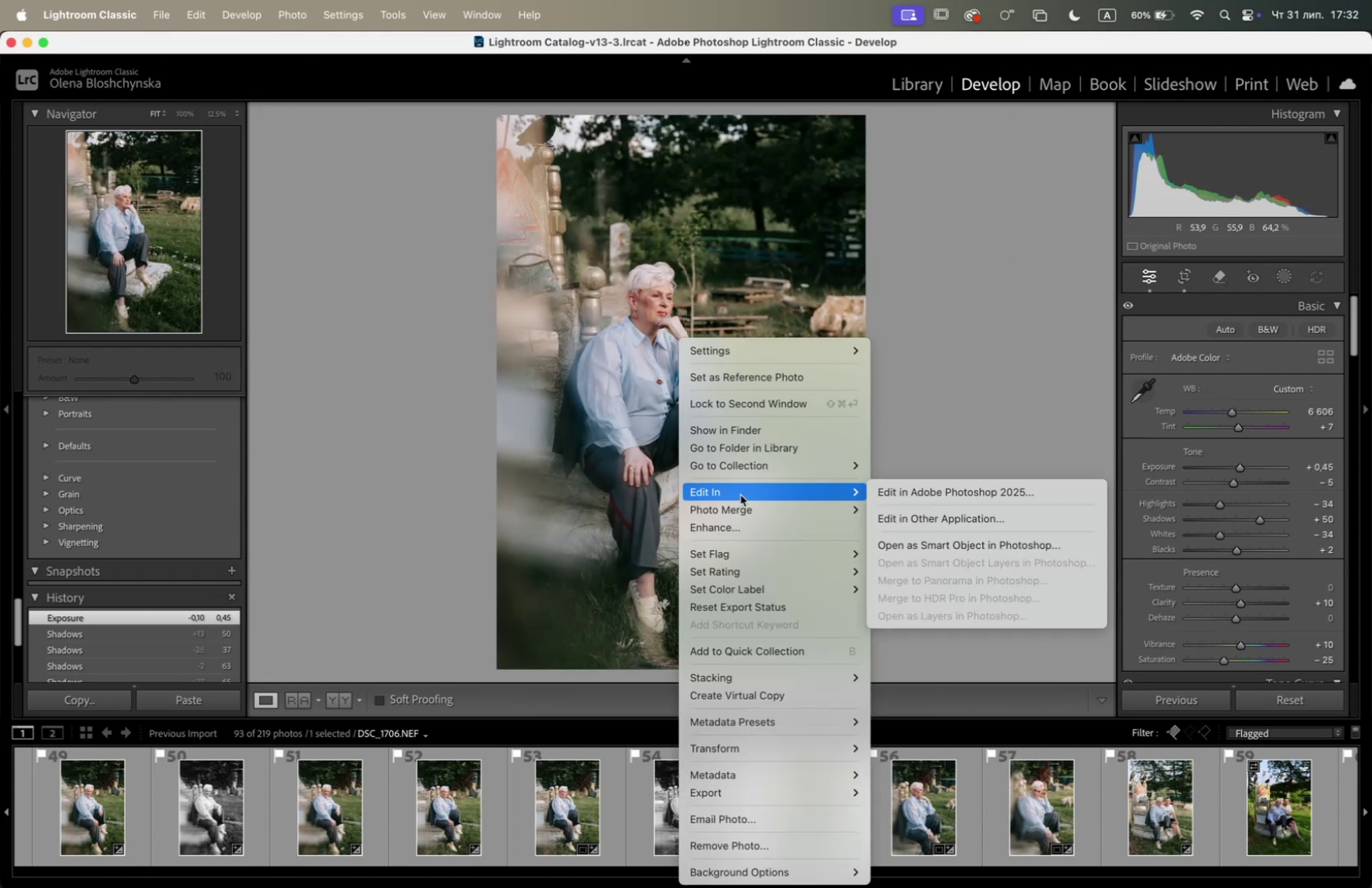 
left_click([885, 490])
 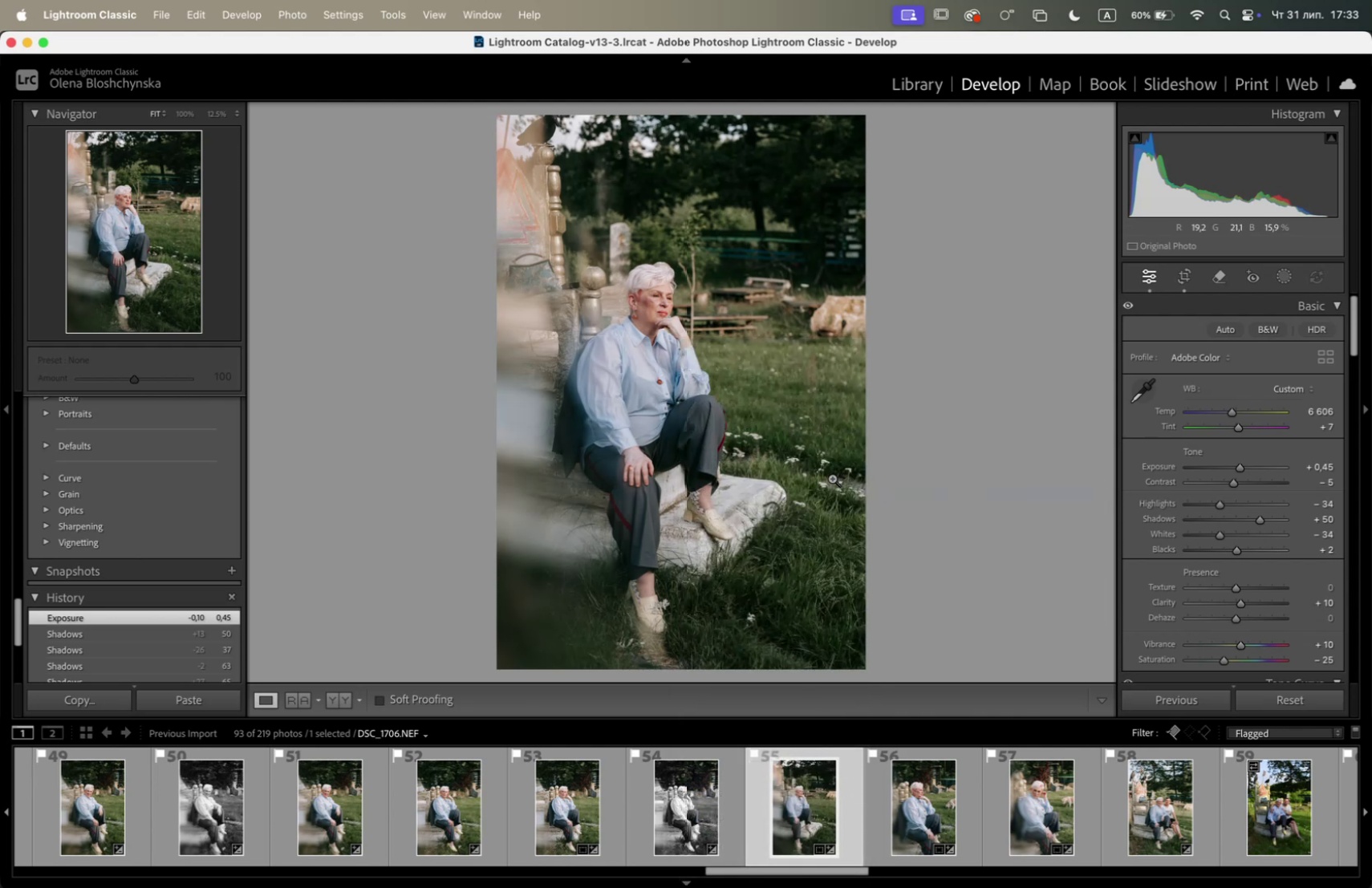 
mouse_move([798, 573])
 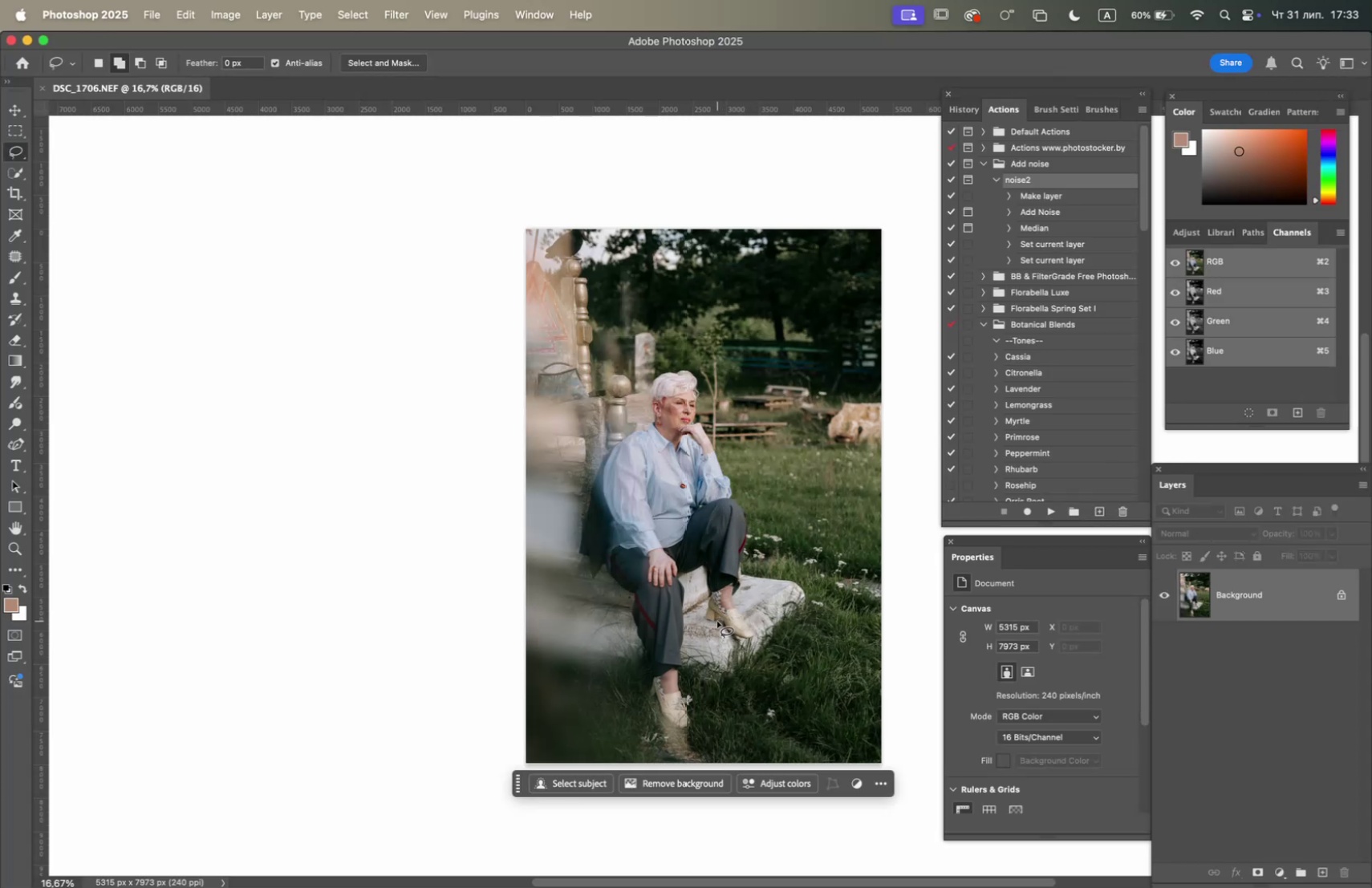 
hold_key(key=OptionLeft, duration=1.53)
scroll: coordinate [695, 627], scroll_direction: up, amount: 9.0
 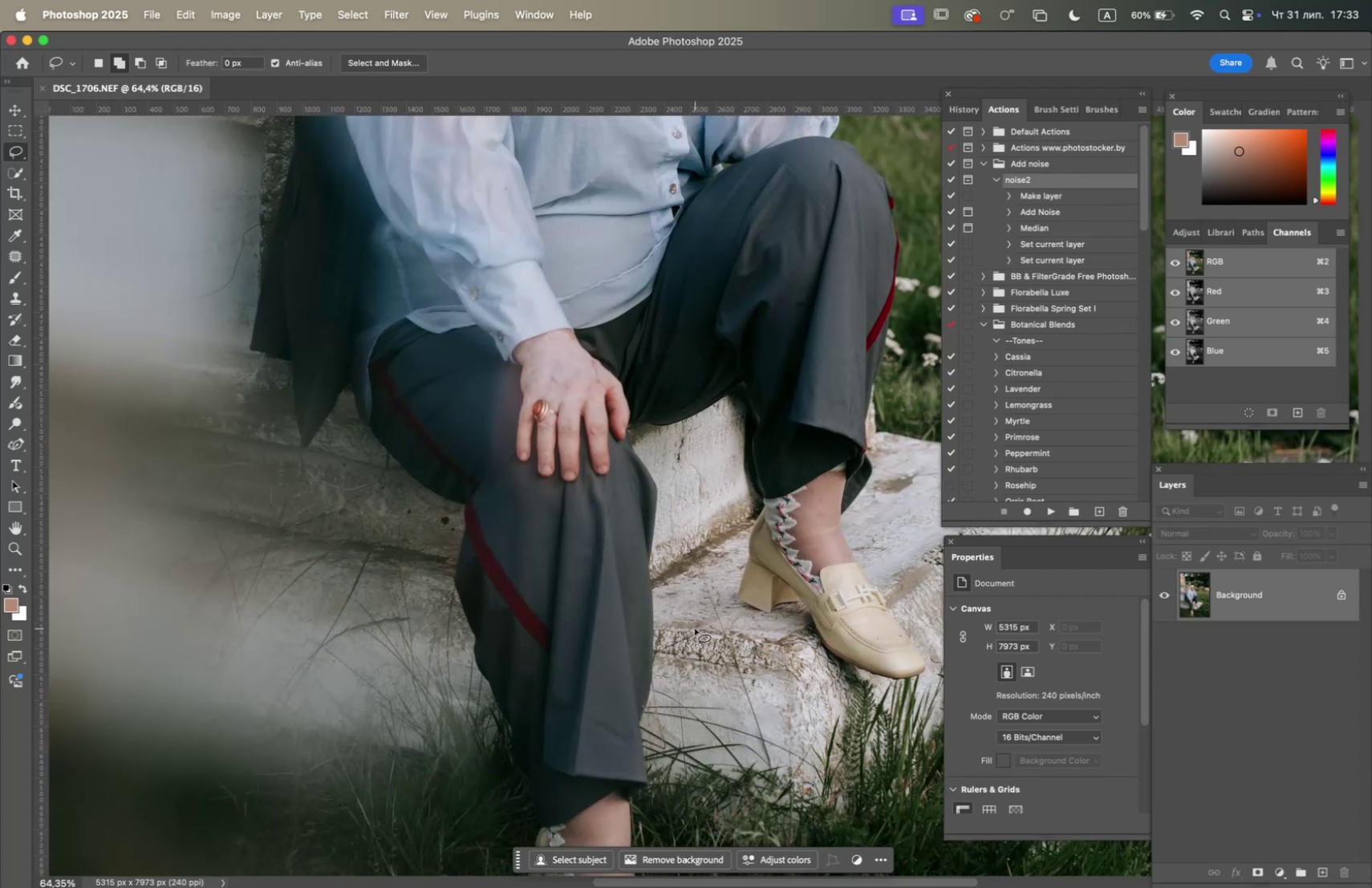 
hold_key(key=Space, duration=1.53)
 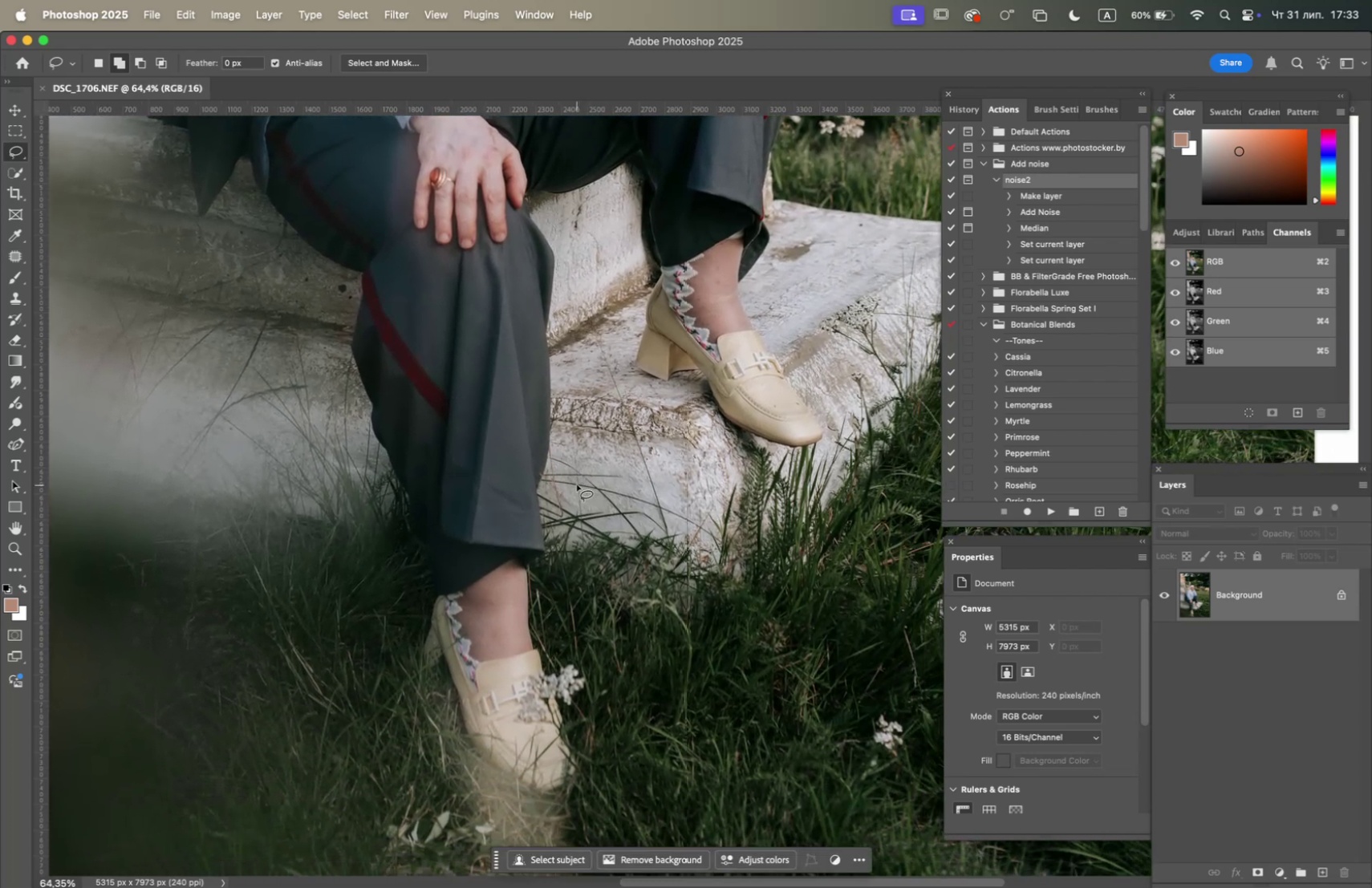 
left_click_drag(start_coordinate=[691, 631], to_coordinate=[685, 561])
 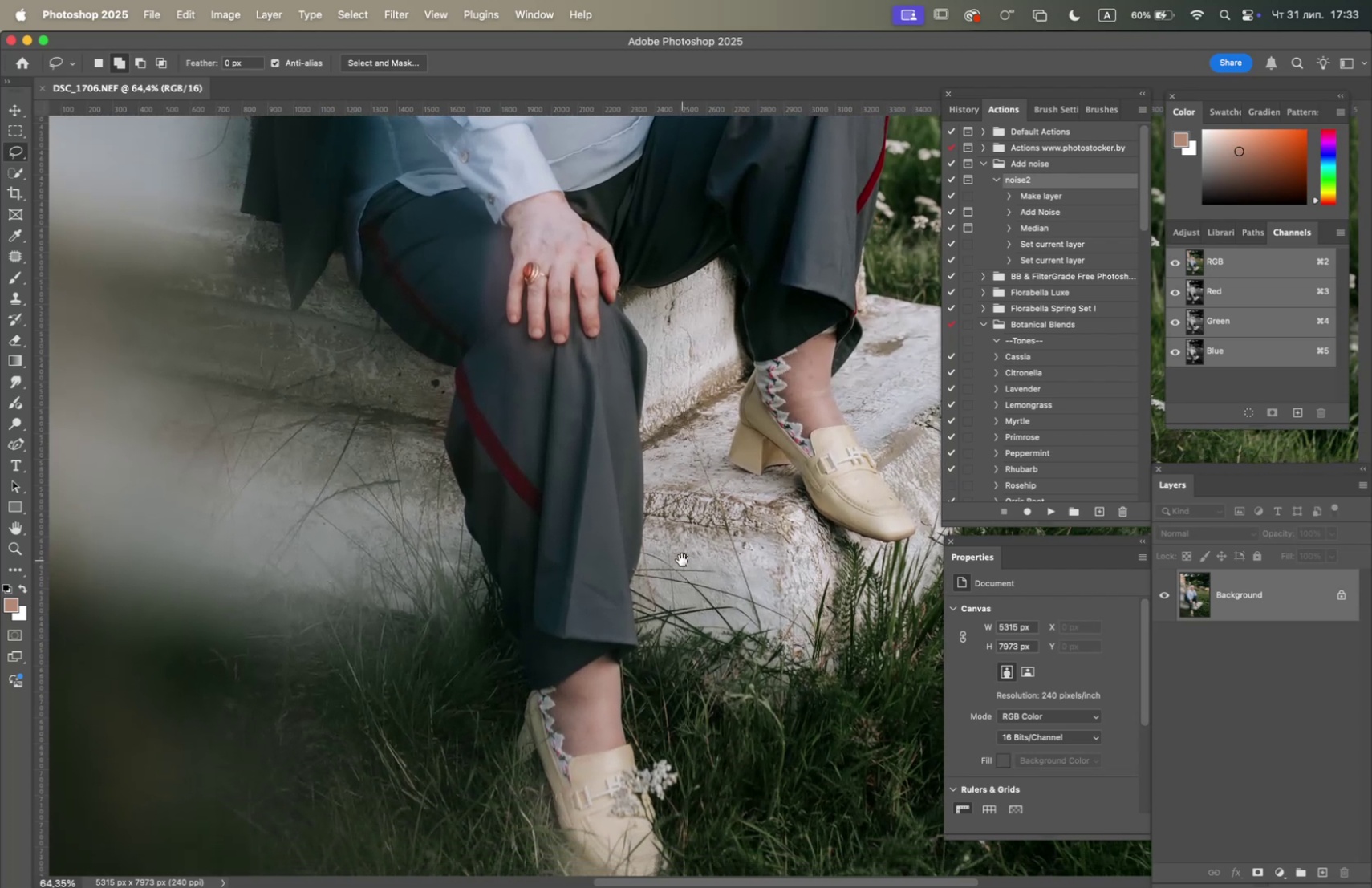 
left_click_drag(start_coordinate=[672, 550], to_coordinate=[580, 482])
 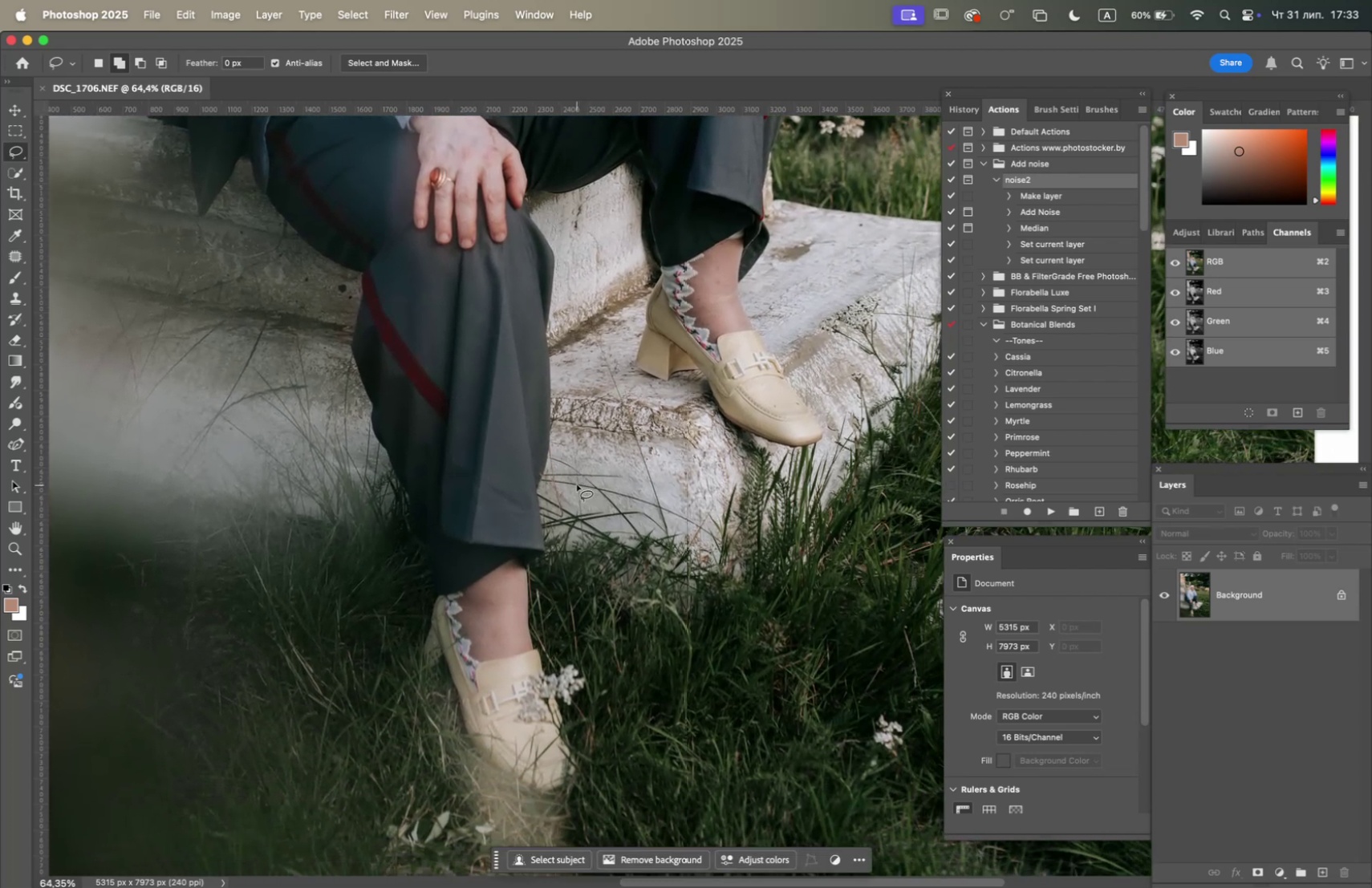 
key(Space)
 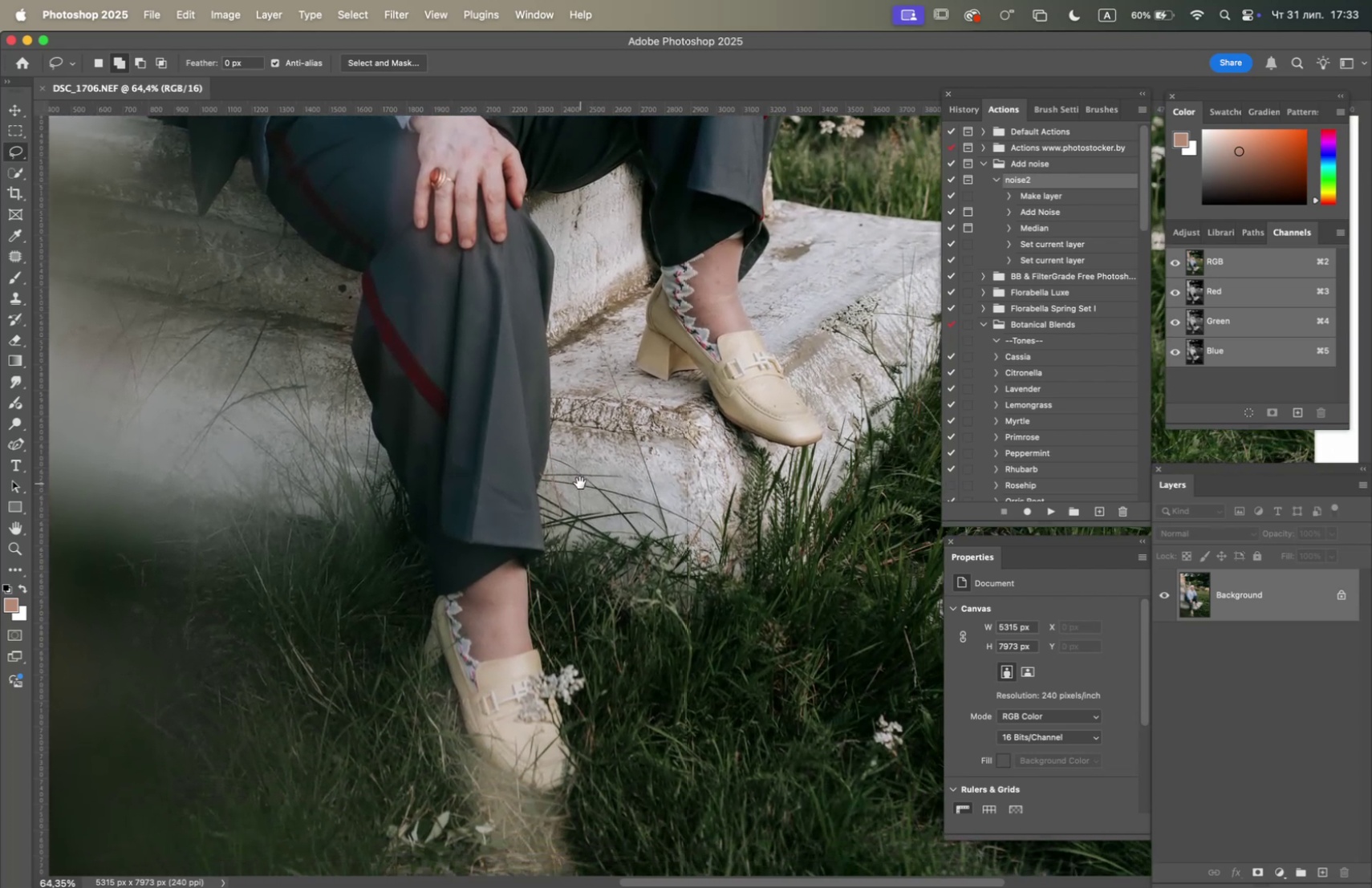 
key(Space)
 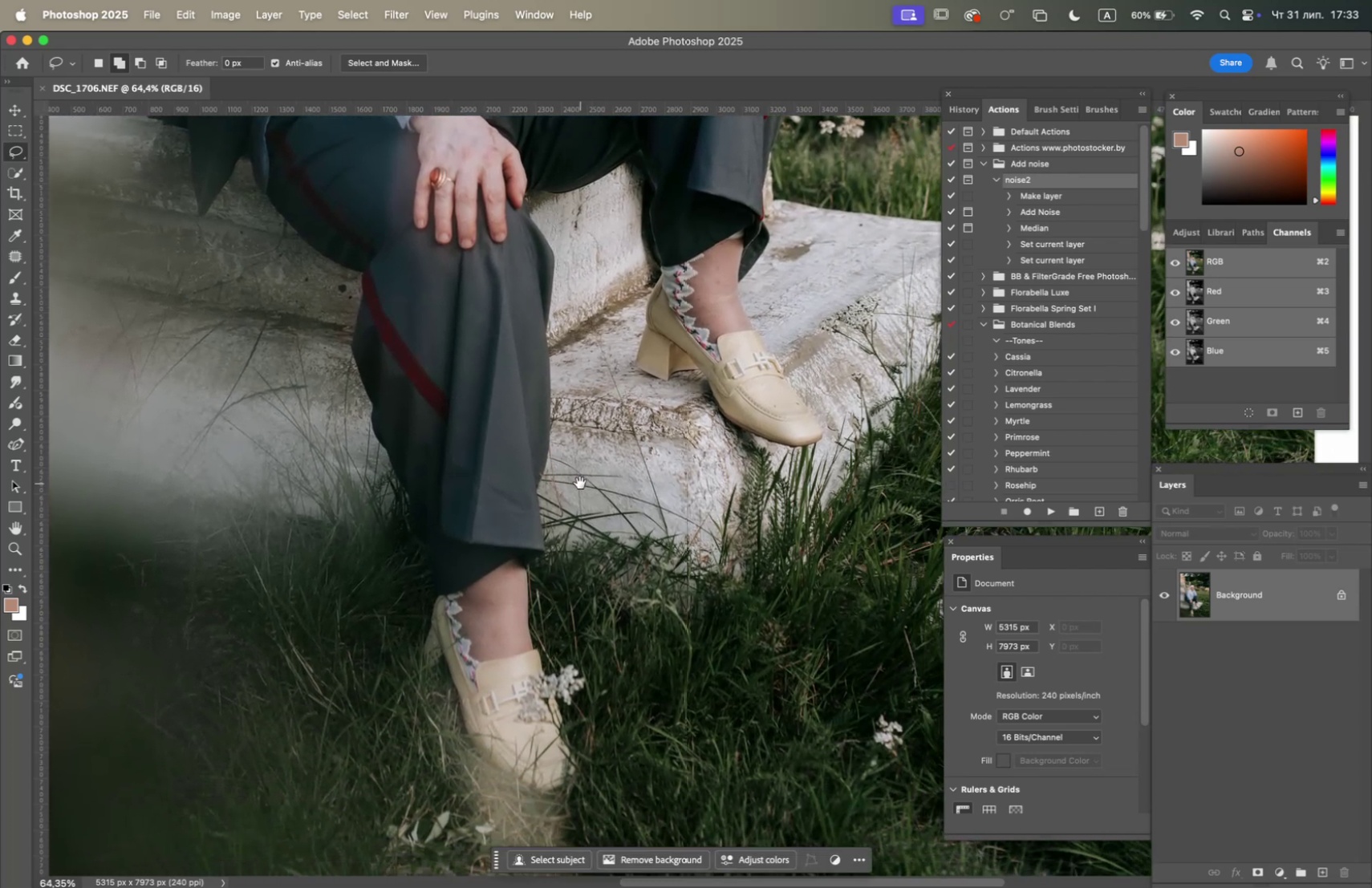 
key(Space)
 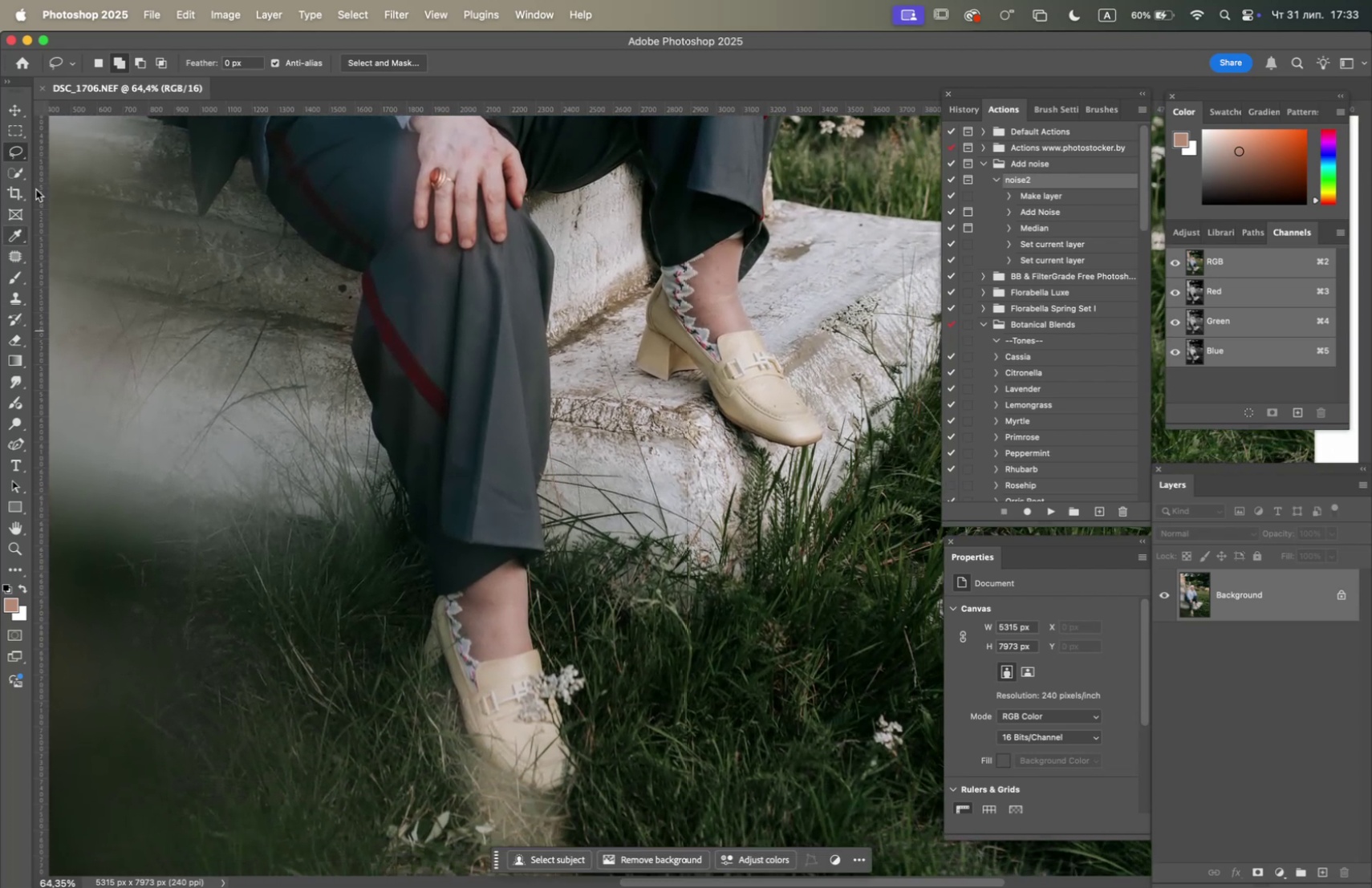 
wait(5.97)
 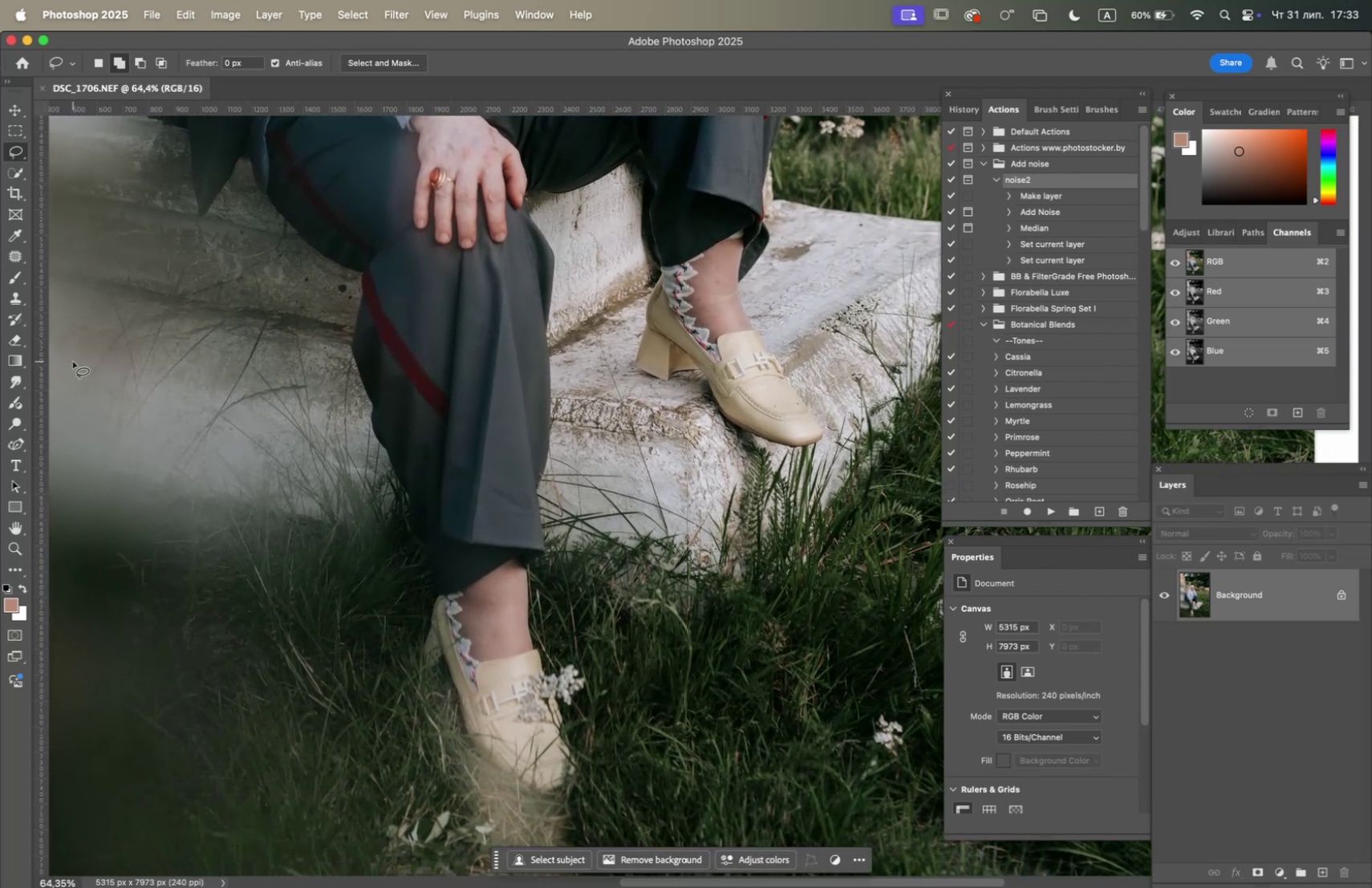 
left_click([14, 172])
 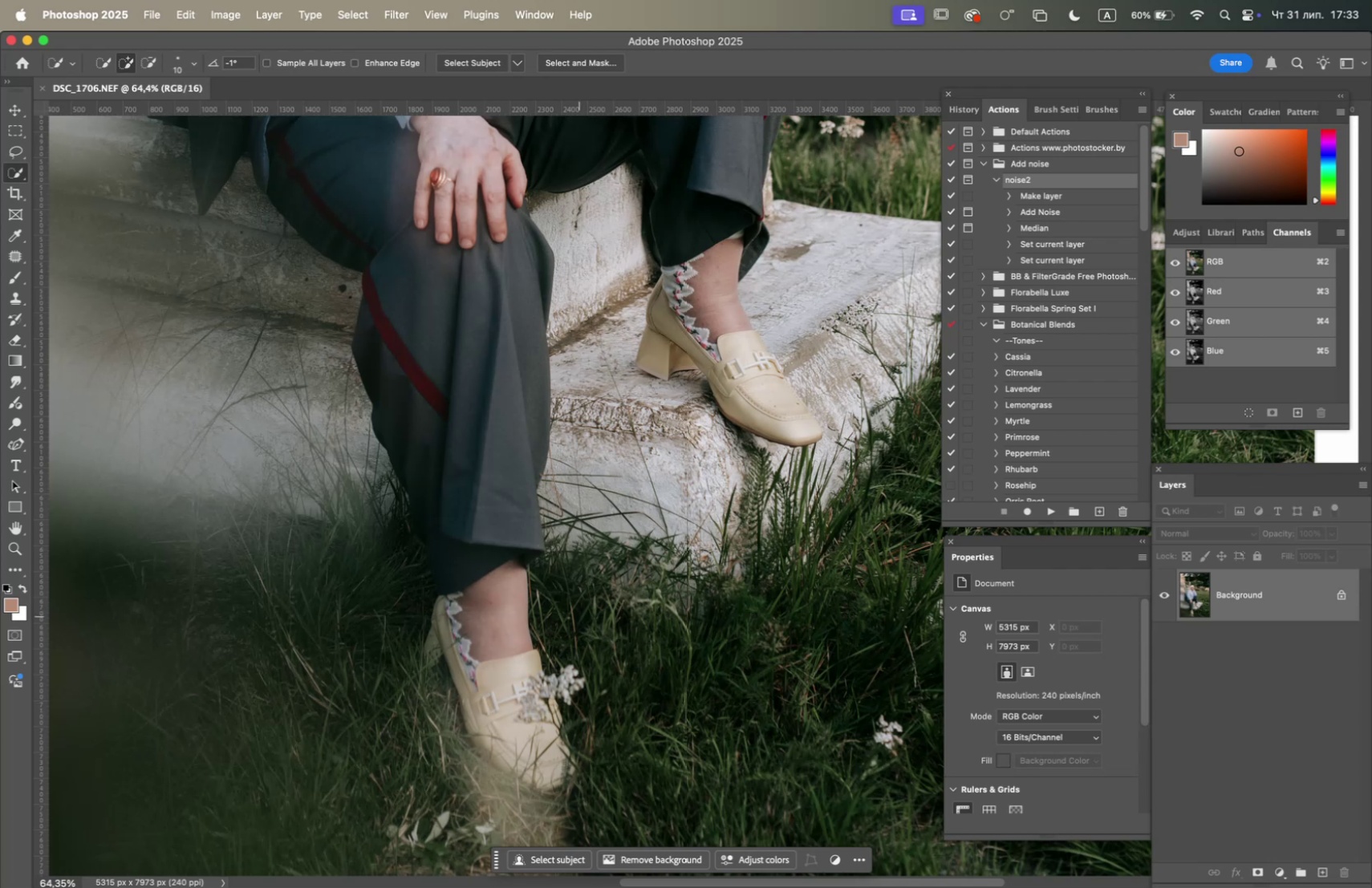 
right_click([492, 574])
 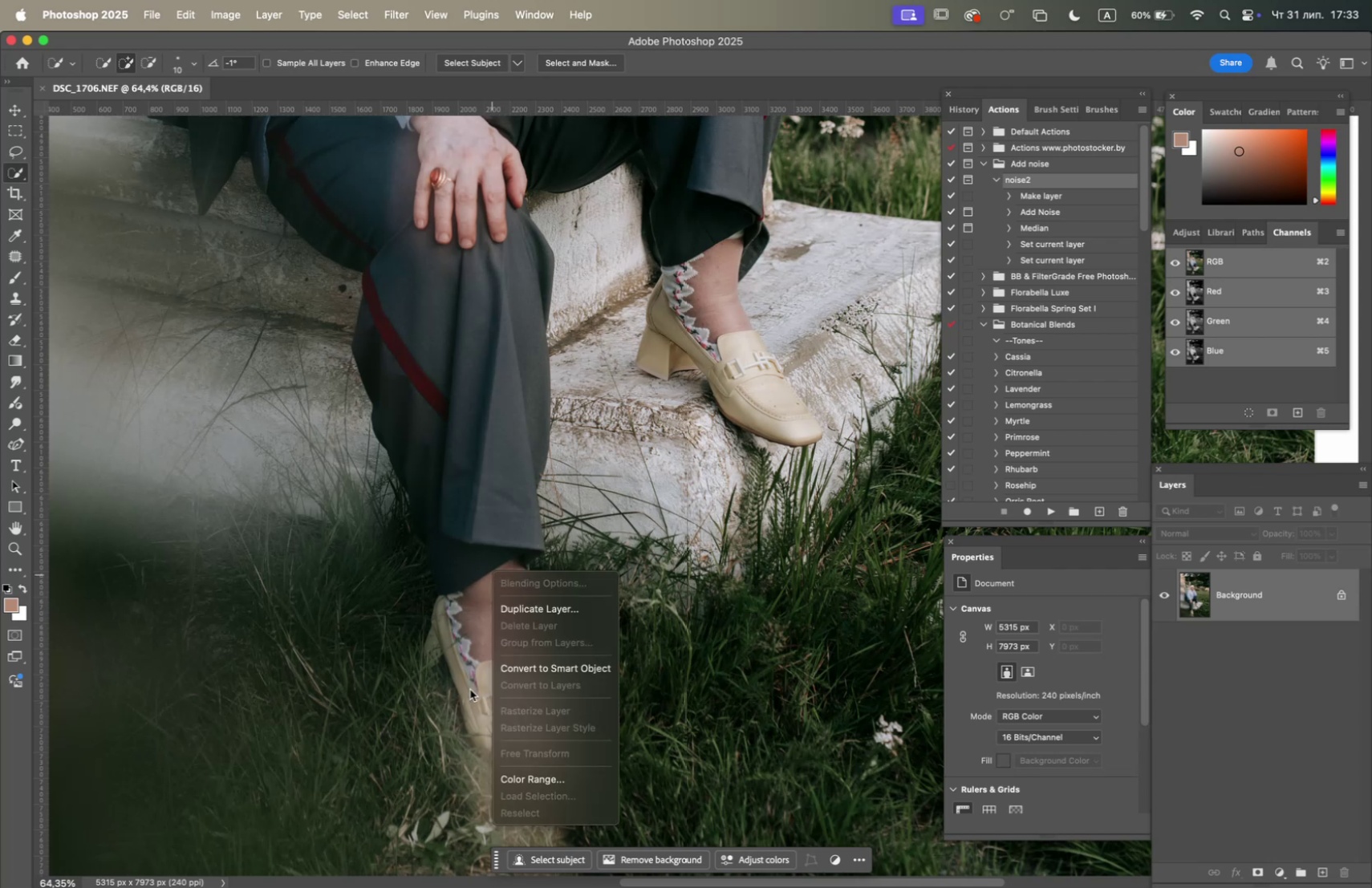 
left_click([471, 702])
 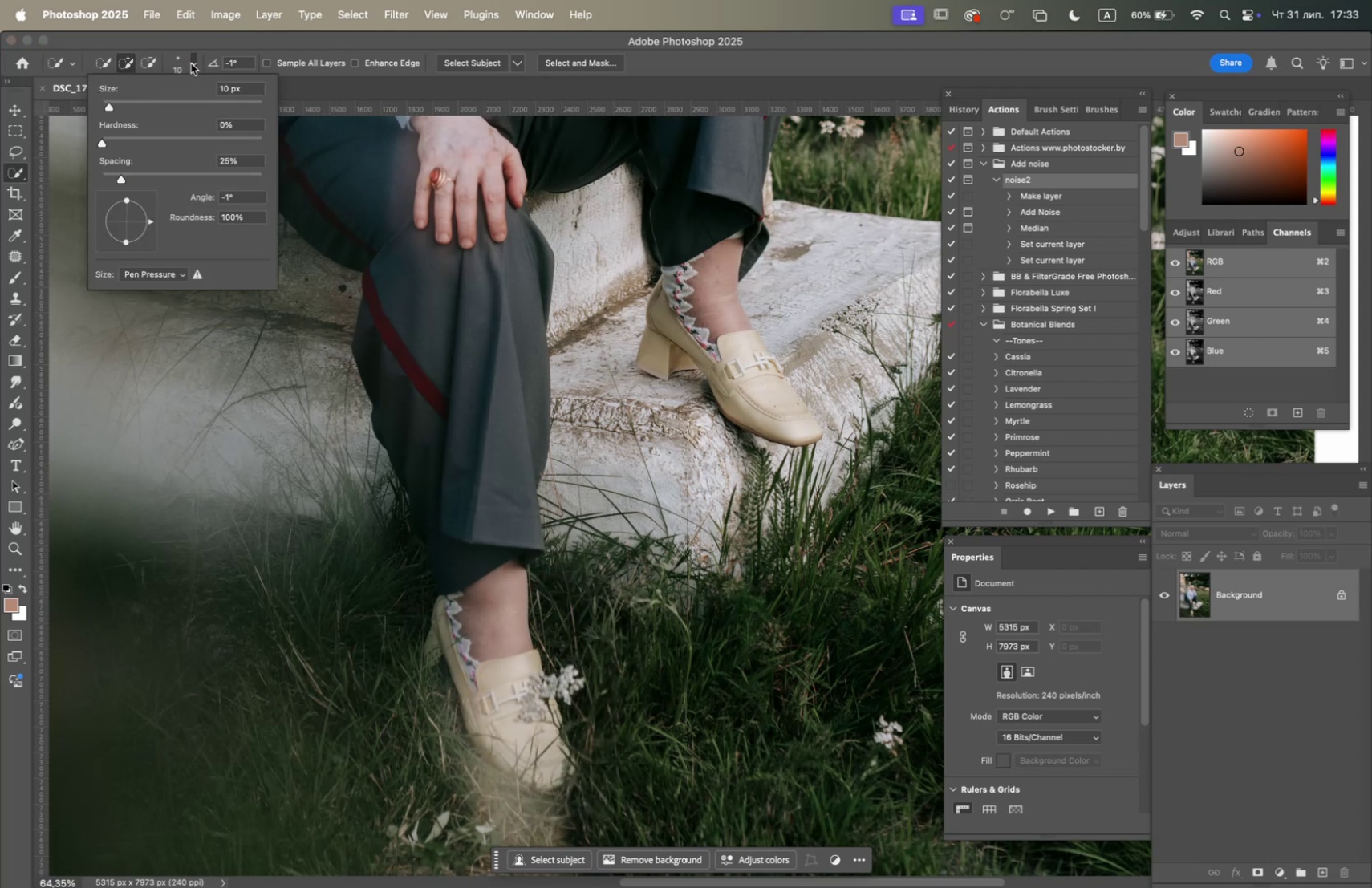 
left_click_drag(start_coordinate=[111, 104], to_coordinate=[115, 106])
 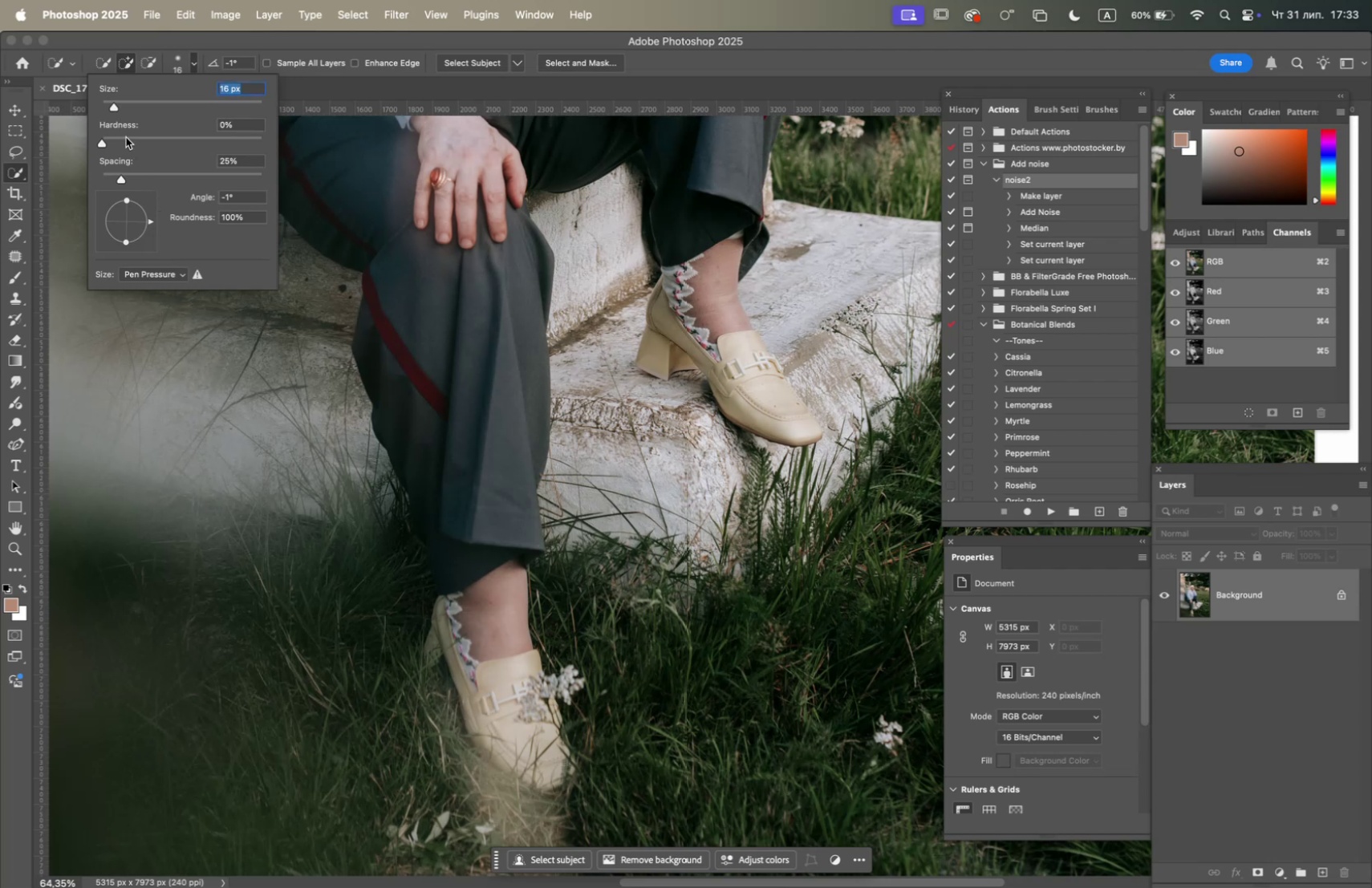 
left_click_drag(start_coordinate=[115, 107], to_coordinate=[120, 107])
 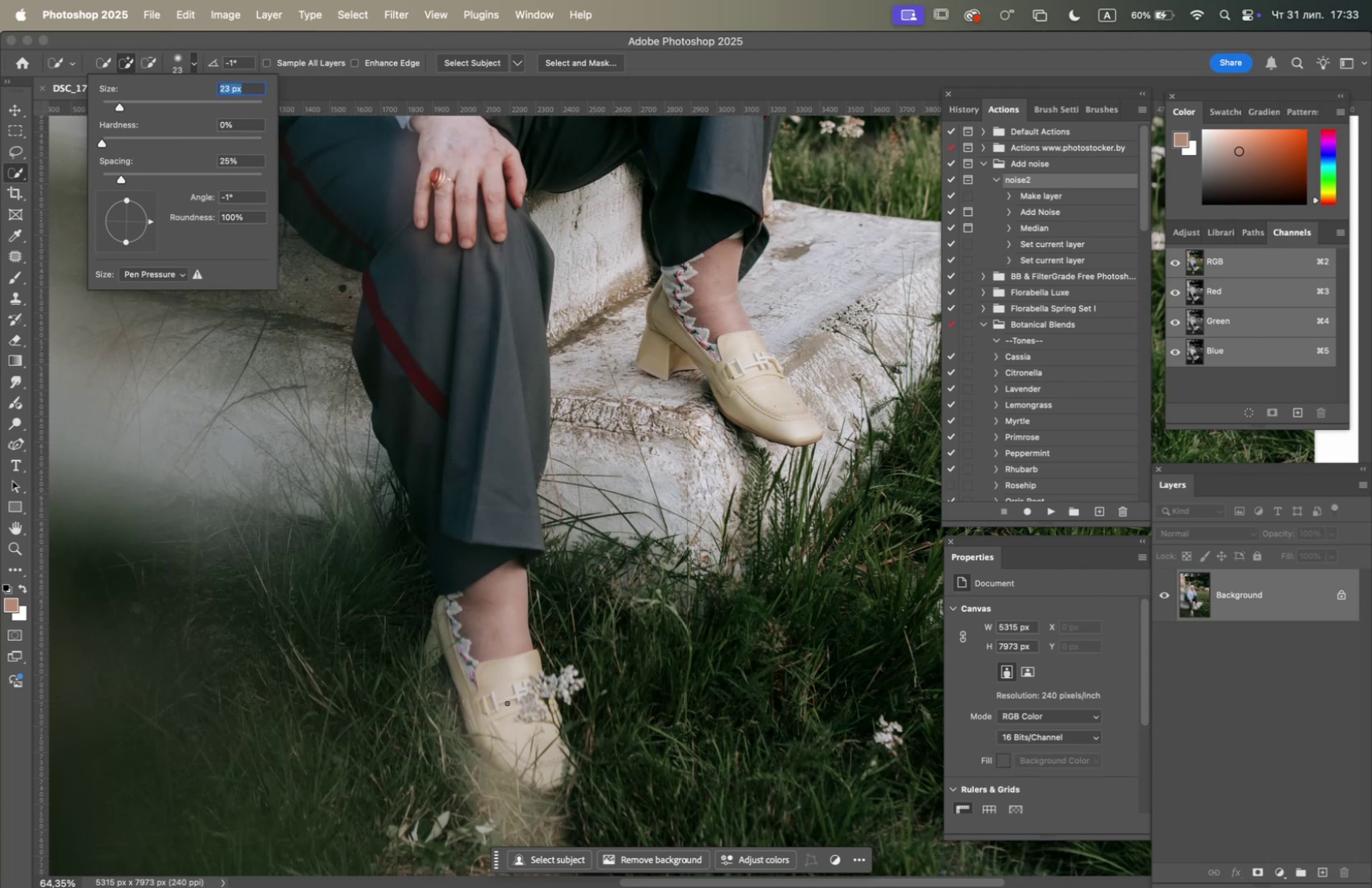 
left_click_drag(start_coordinate=[491, 679], to_coordinate=[493, 690])
 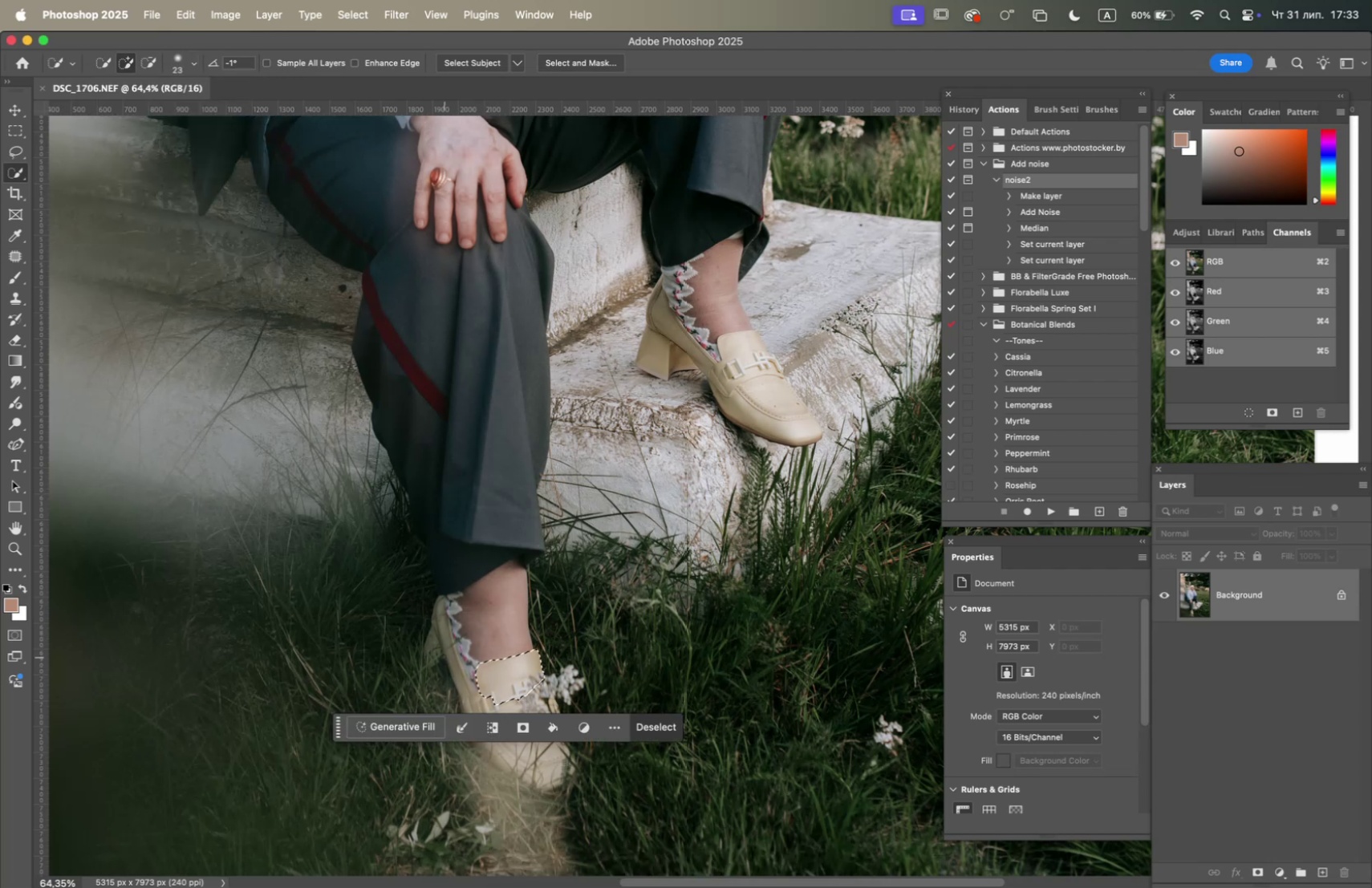 
left_click_drag(start_coordinate=[442, 619], to_coordinate=[441, 630])
 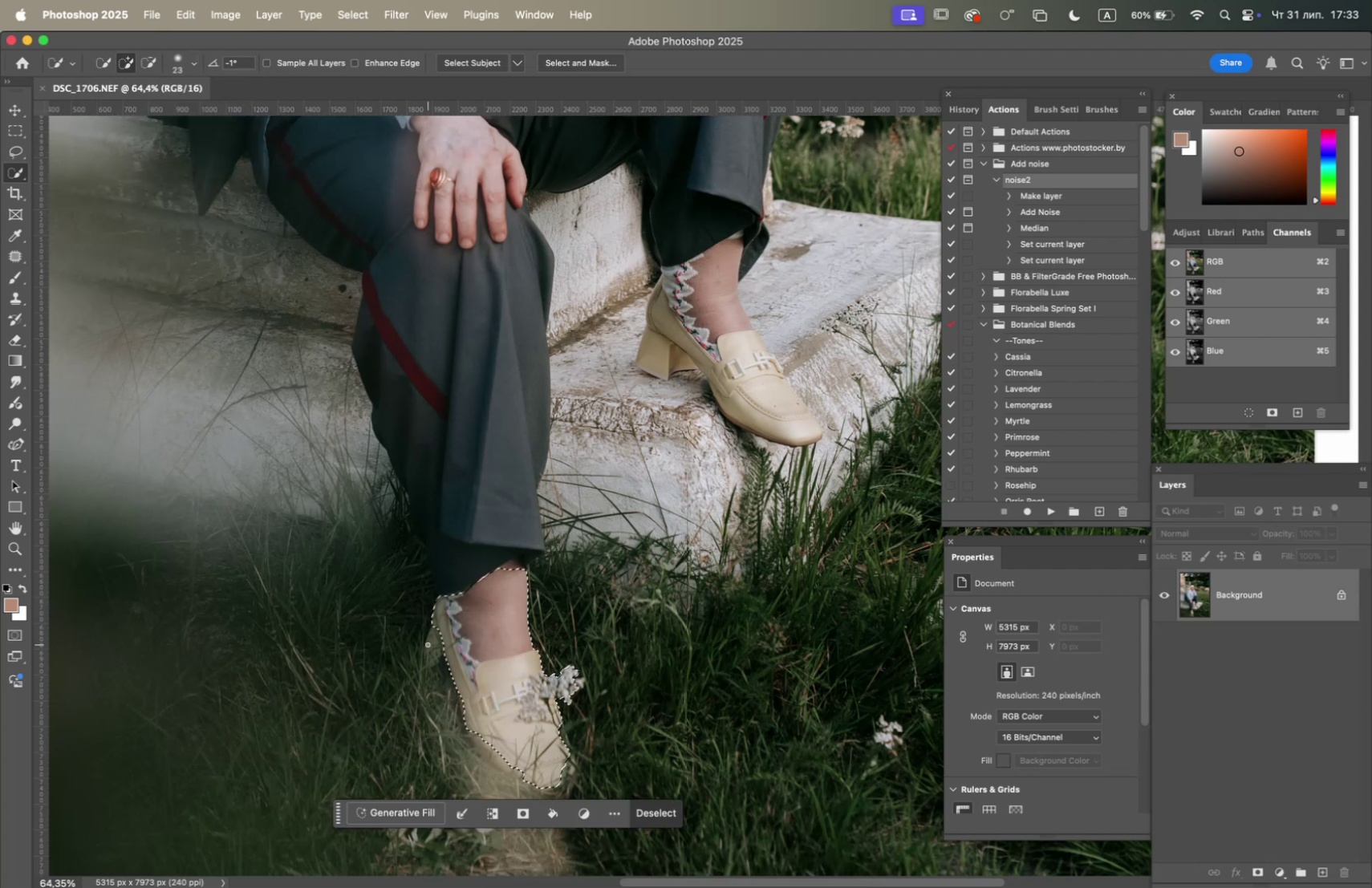 
left_click_drag(start_coordinate=[431, 643], to_coordinate=[429, 652])
 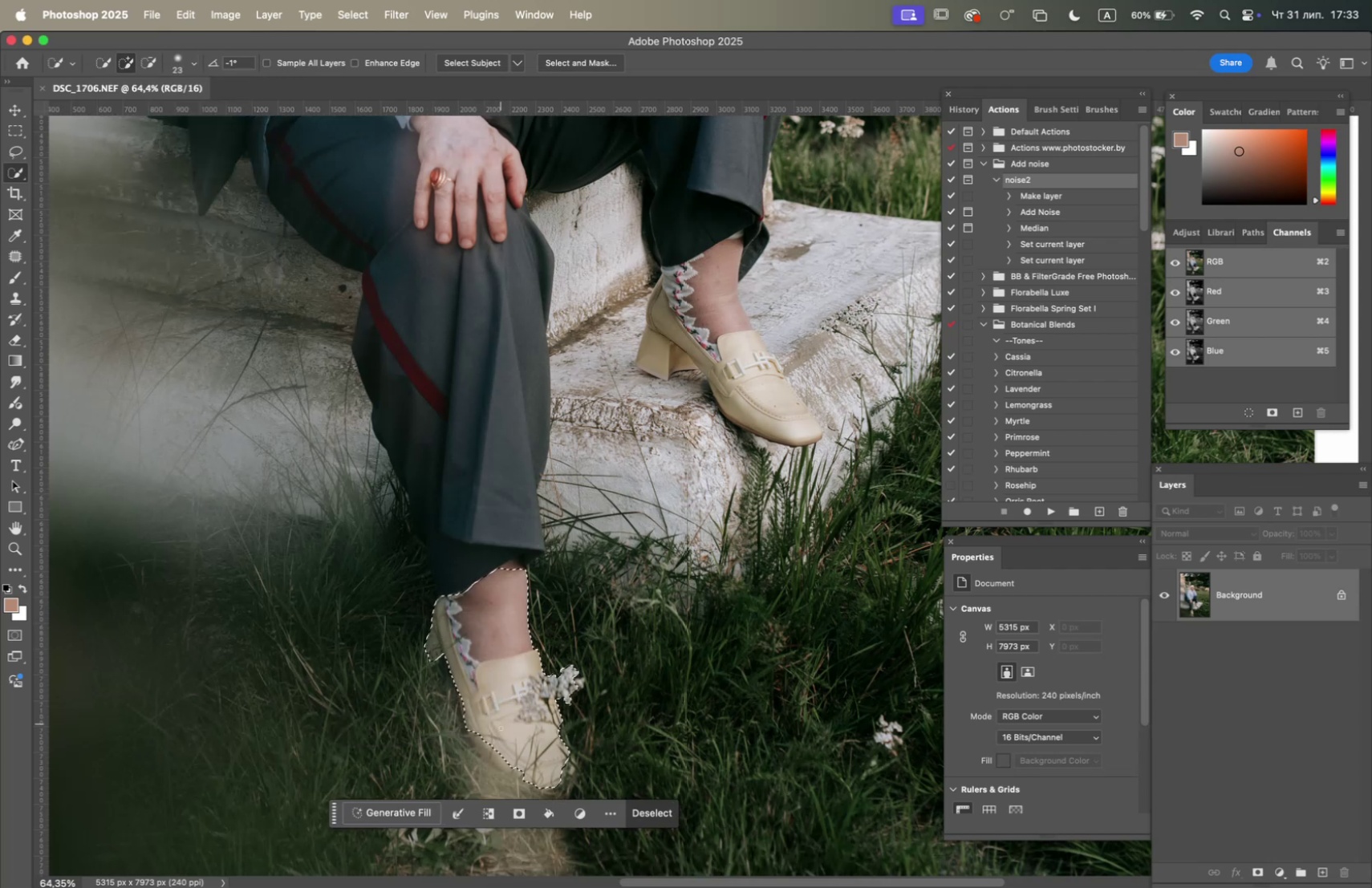 
left_click_drag(start_coordinate=[483, 740], to_coordinate=[486, 749])
 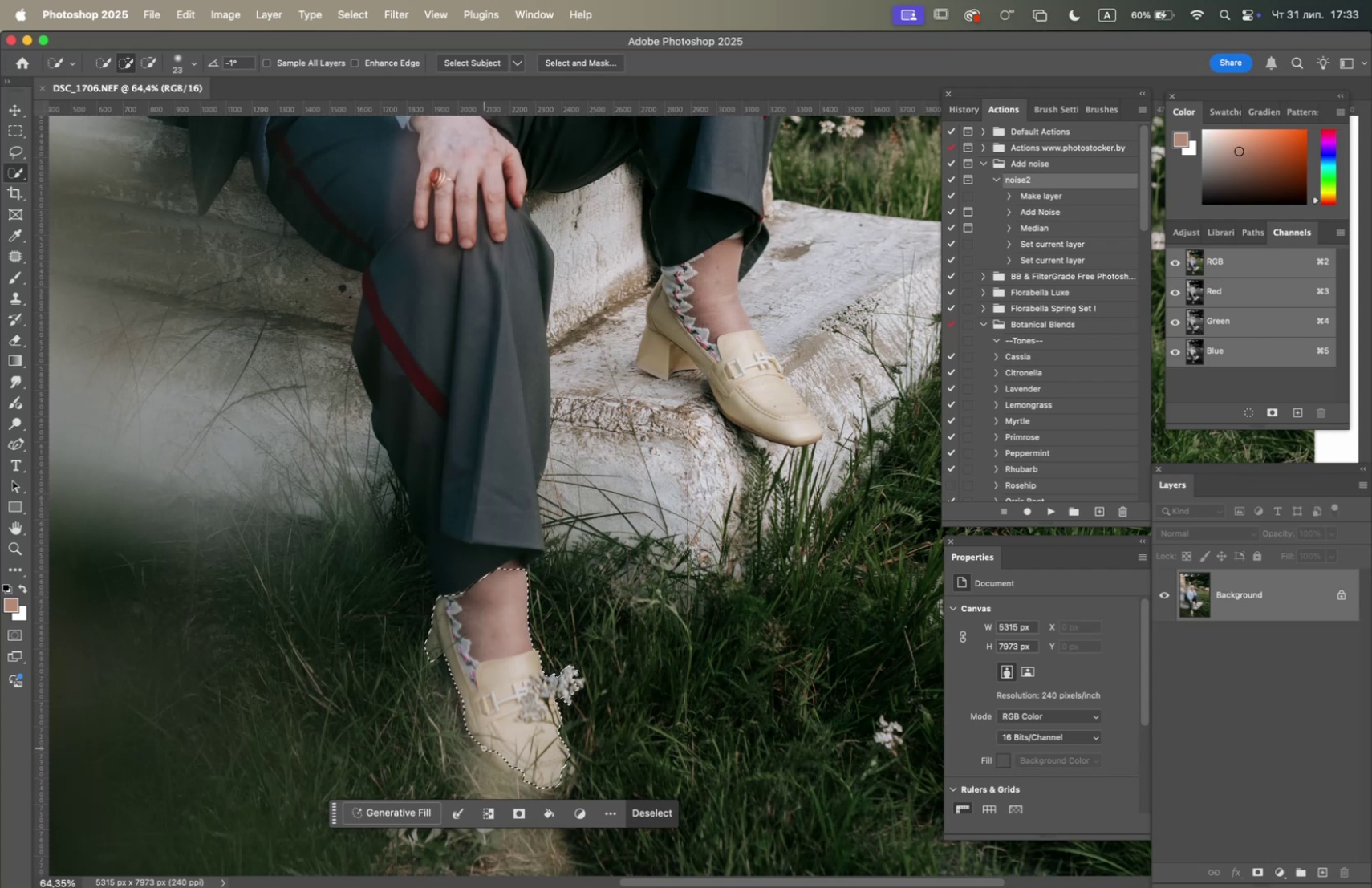 
left_click_drag(start_coordinate=[487, 752], to_coordinate=[493, 759])
 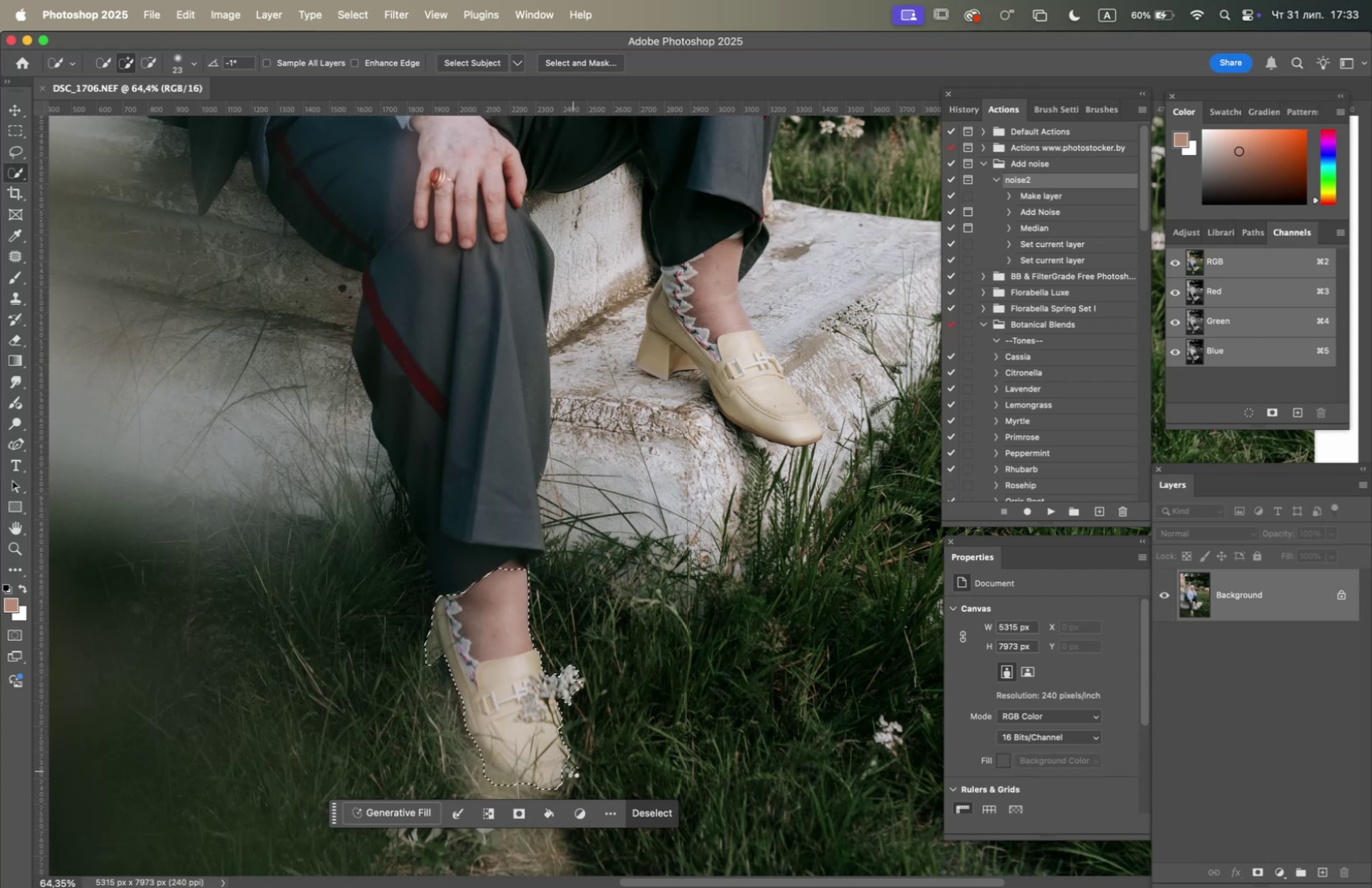 
wait(5.55)
 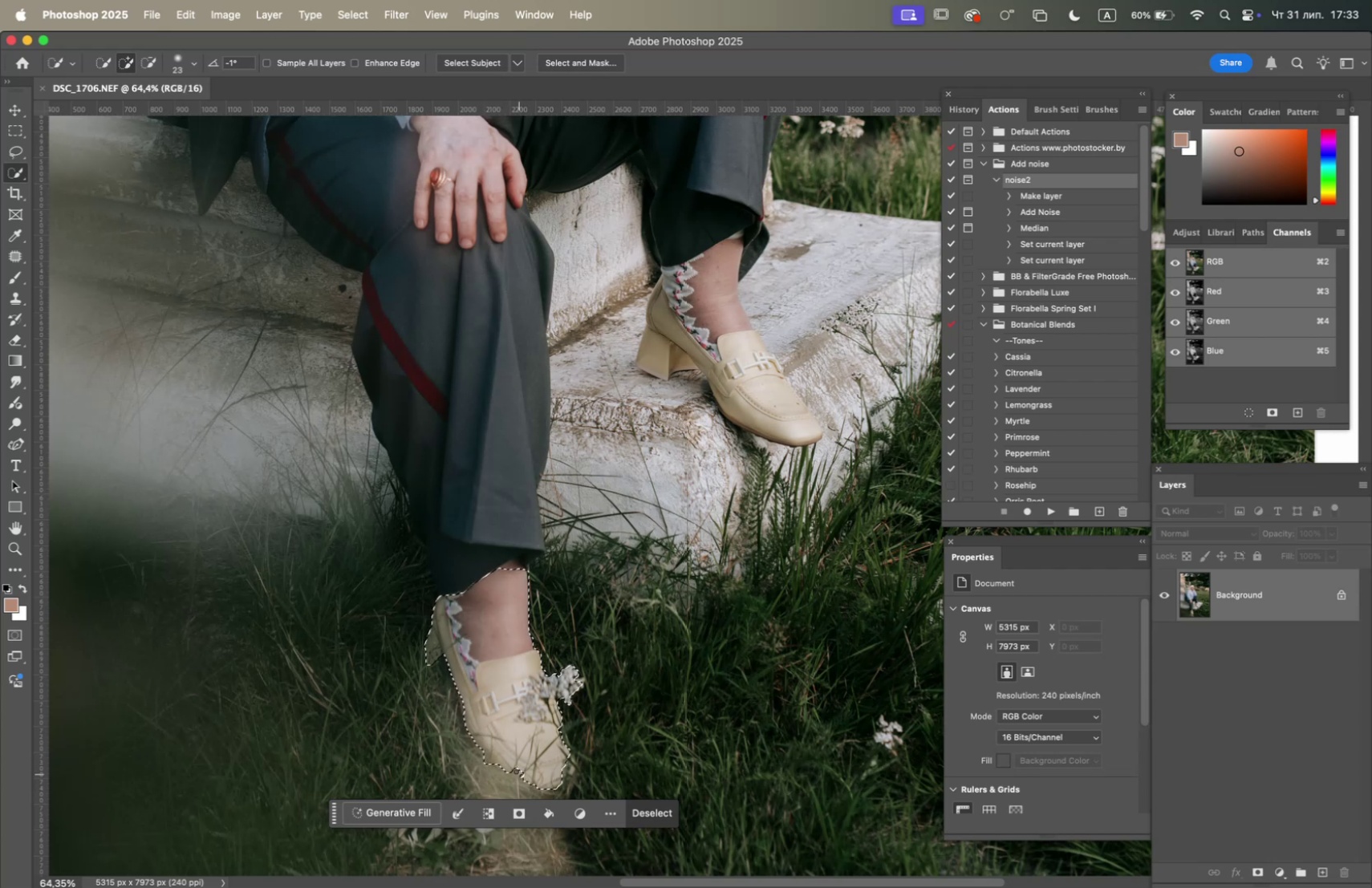 
left_click([574, 759])
 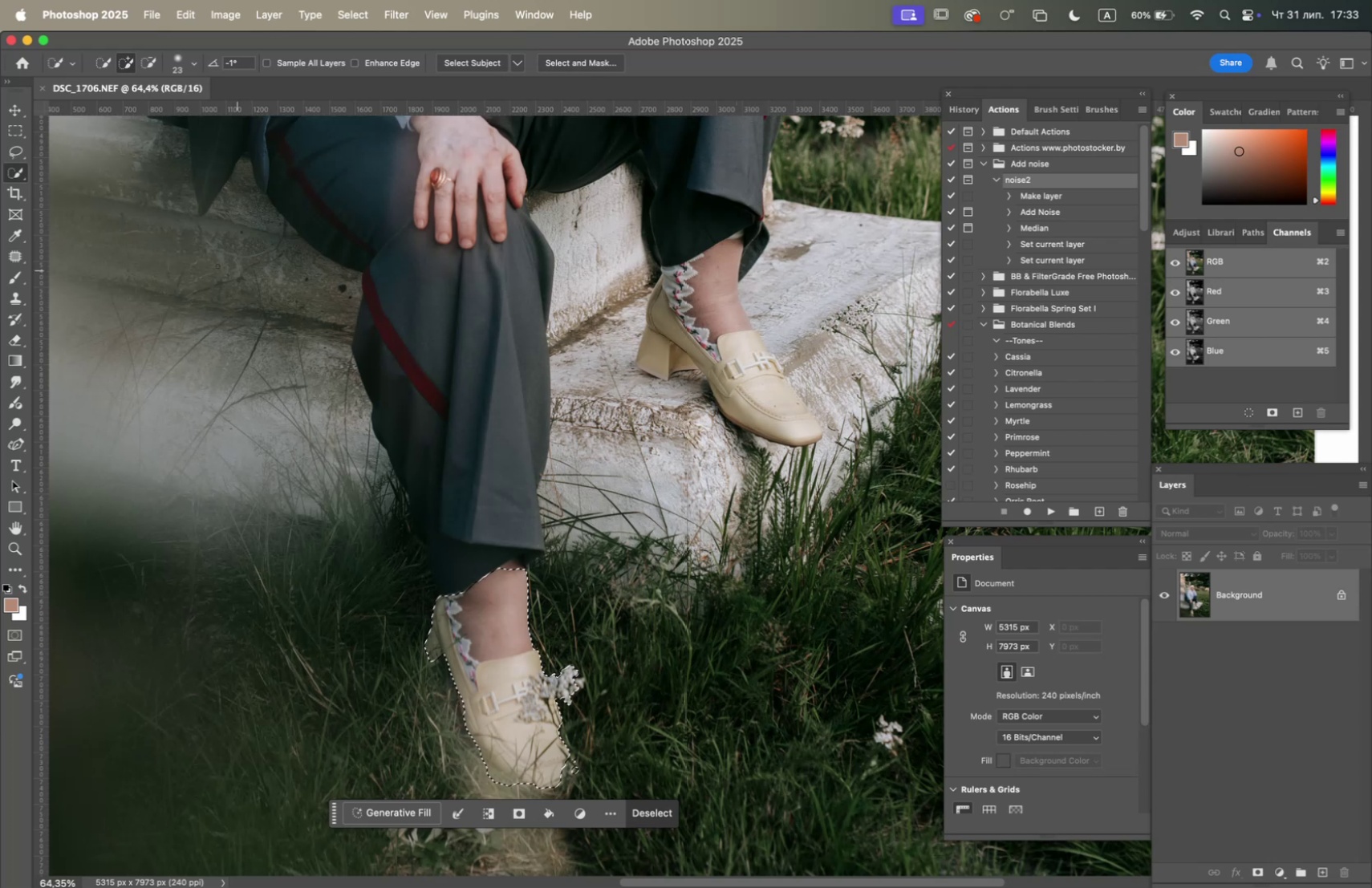 
left_click_drag(start_coordinate=[22, 172], to_coordinate=[47, 169])
 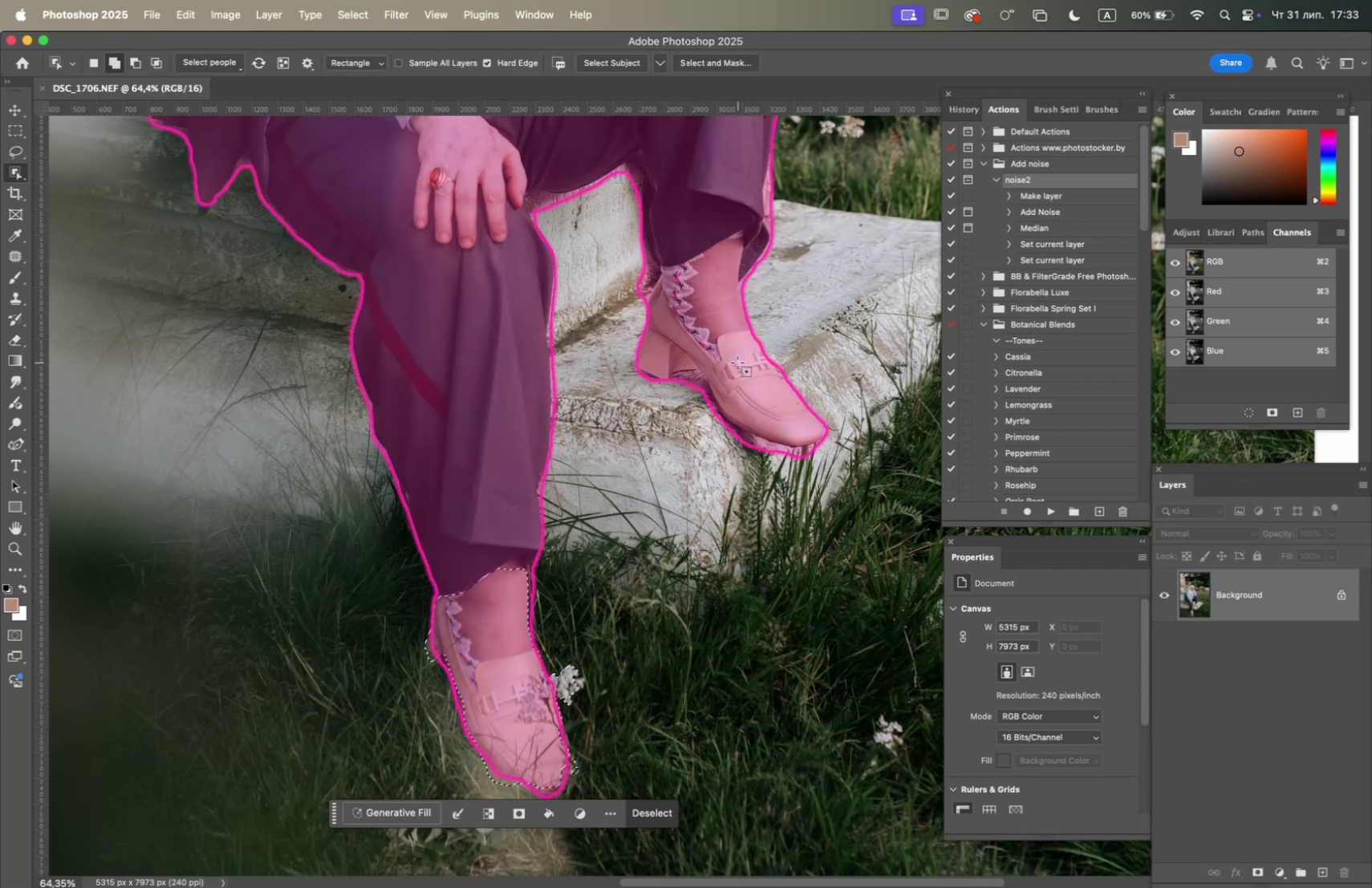 
left_click_drag(start_coordinate=[628, 292], to_coordinate=[829, 456])
 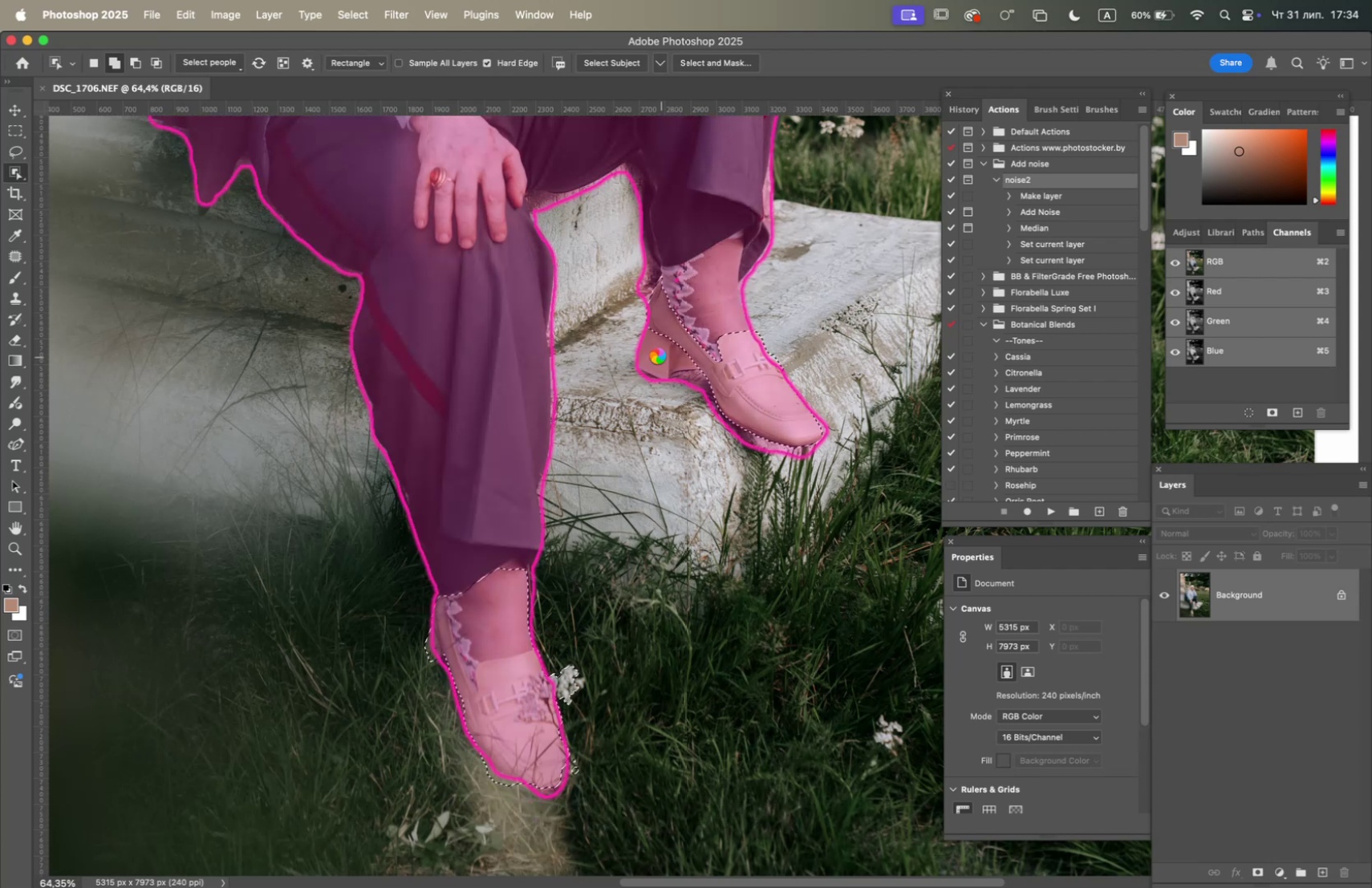 
wait(13.45)
 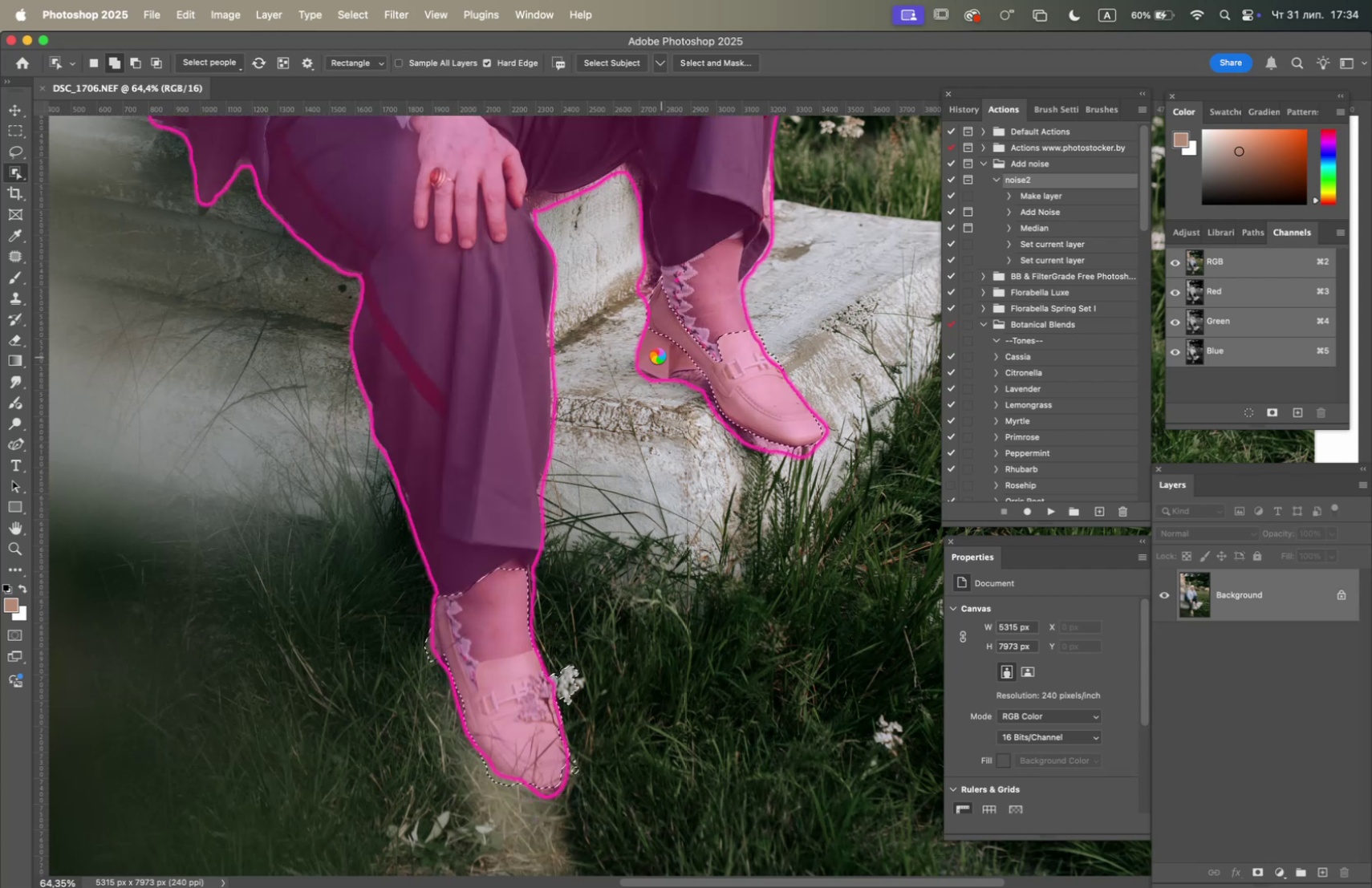 
left_click([956, 113])
 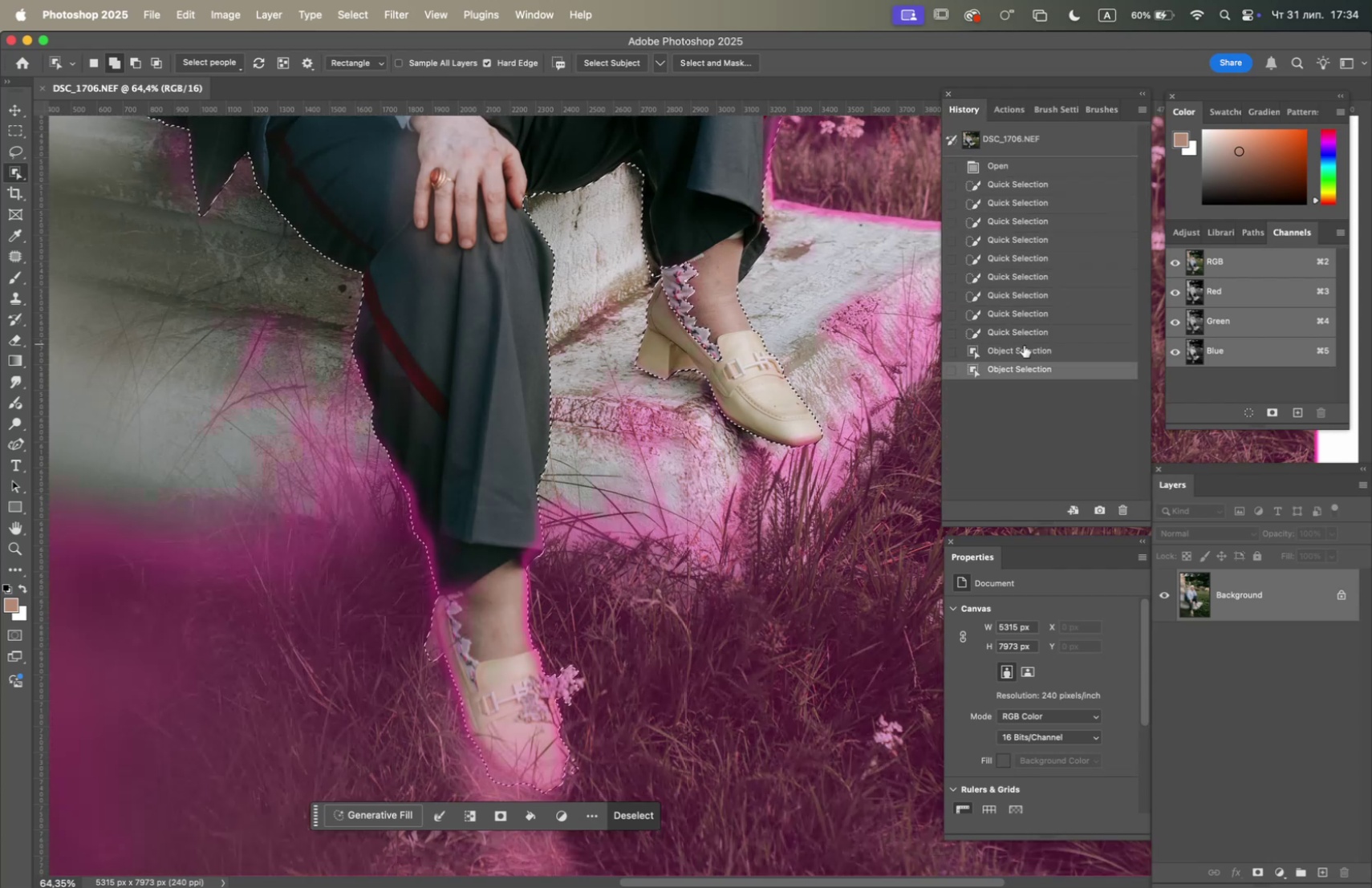 
left_click([1023, 353])
 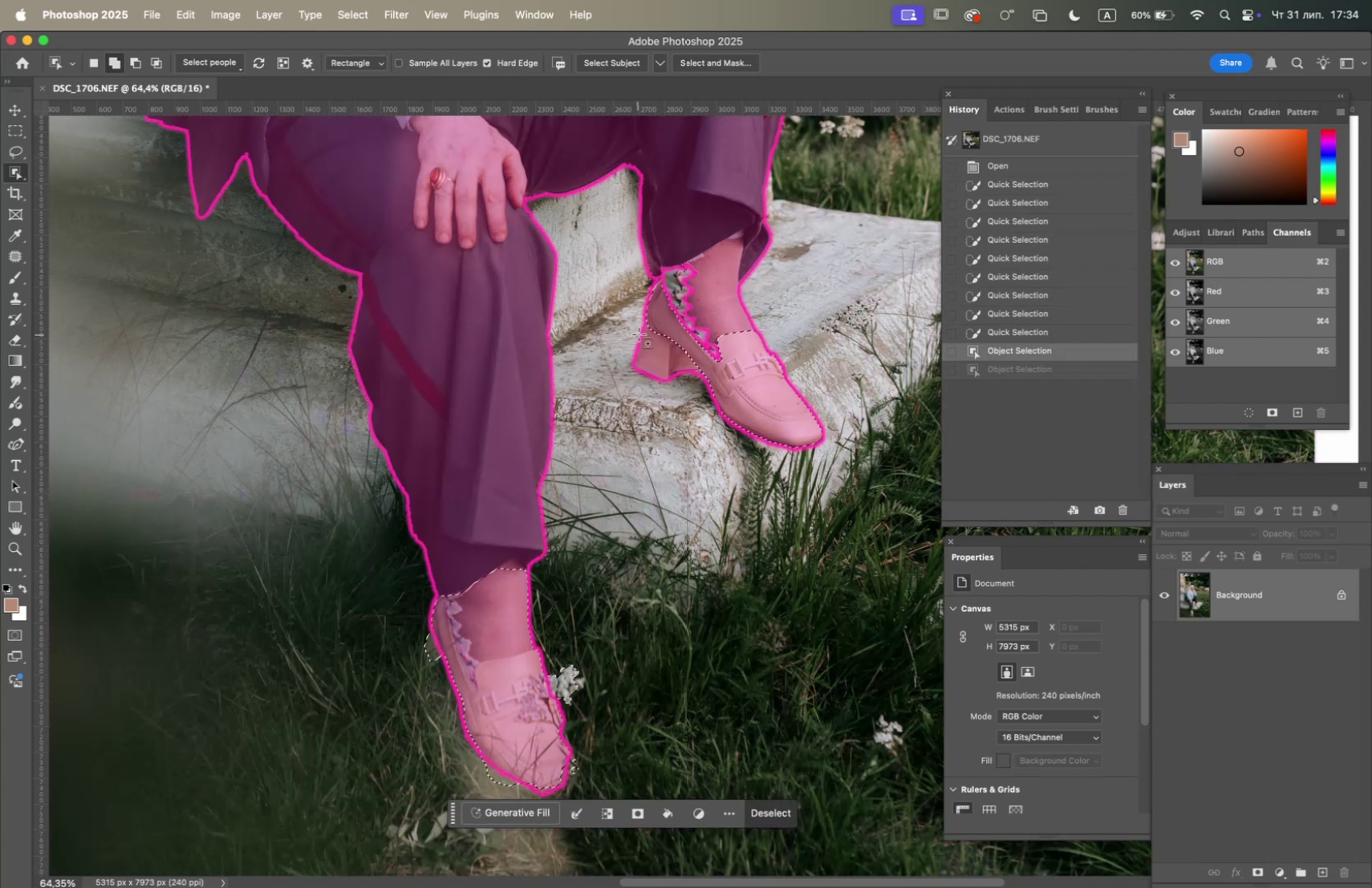 
left_click_drag(start_coordinate=[649, 327], to_coordinate=[684, 380])
 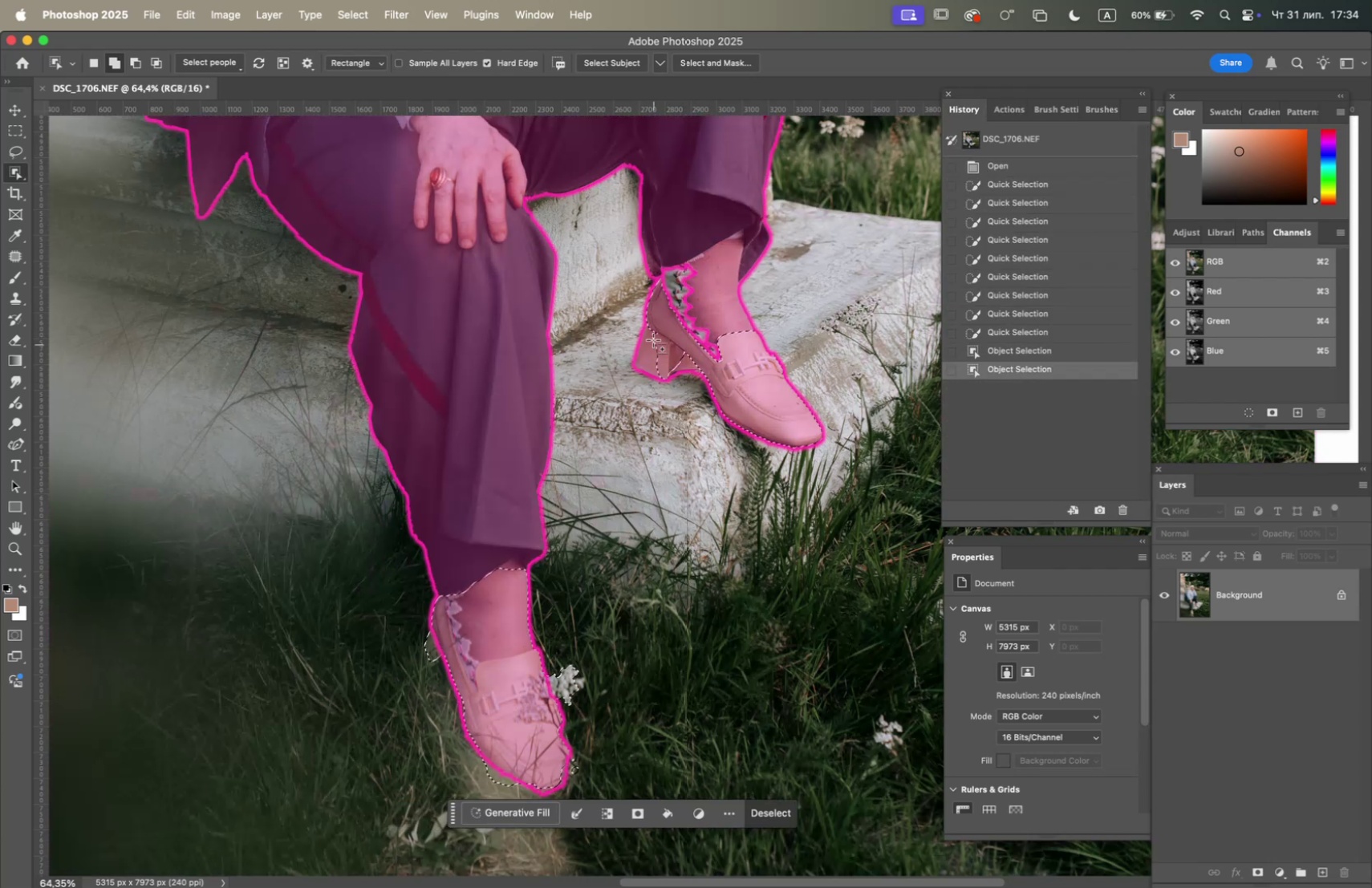 
left_click_drag(start_coordinate=[638, 327], to_coordinate=[690, 389])
 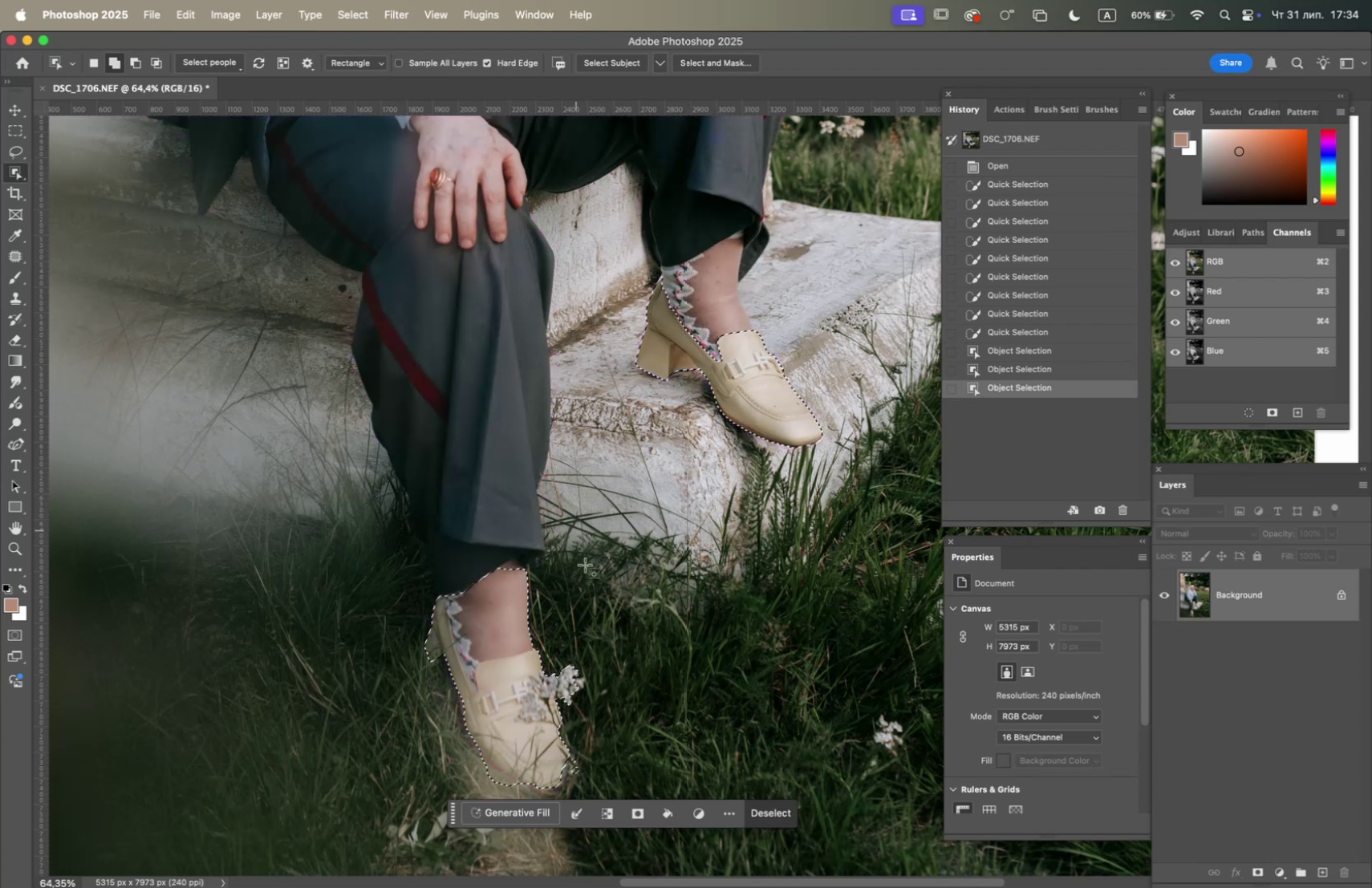 
wait(8.16)
 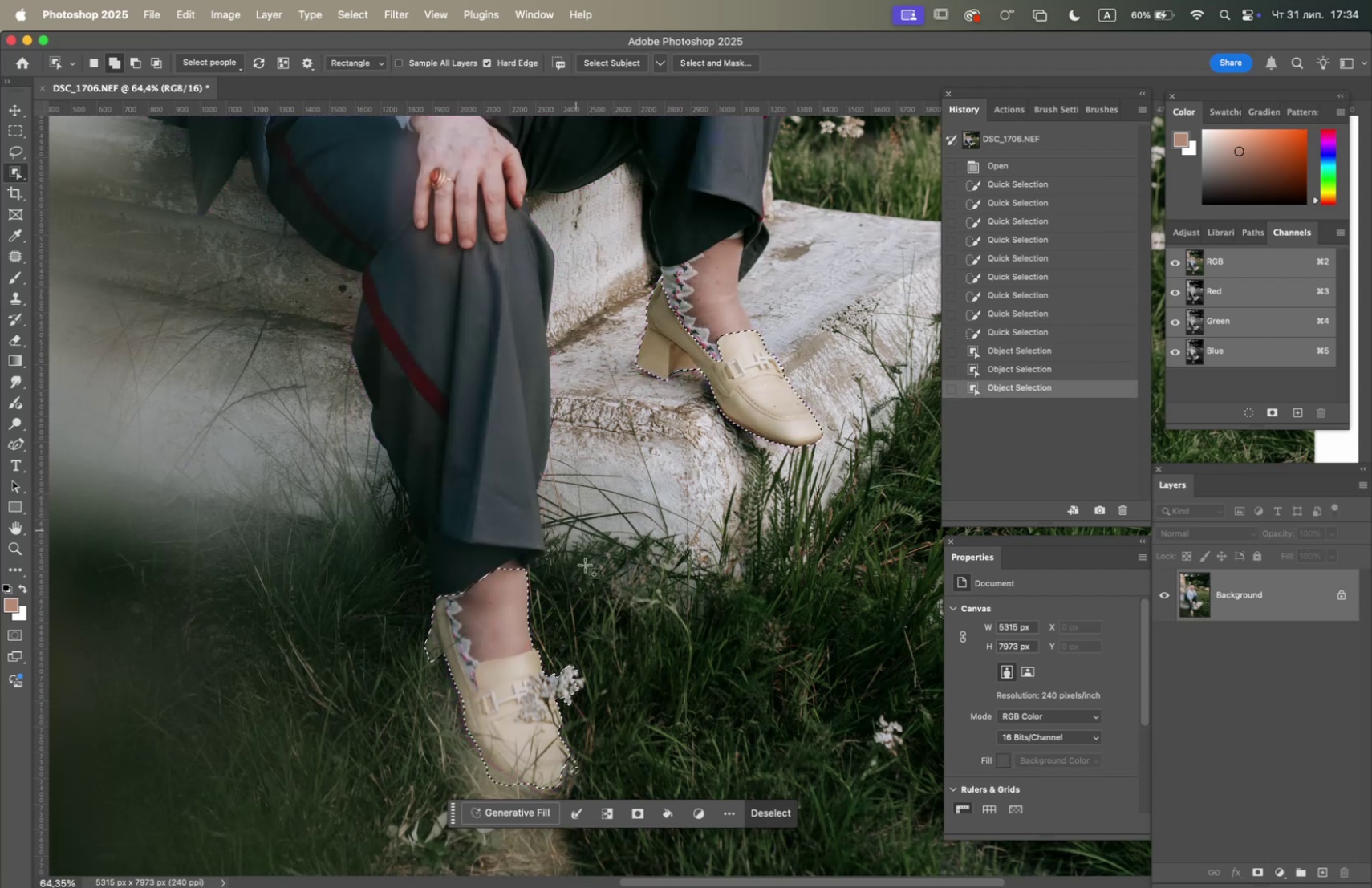 
left_click_drag(start_coordinate=[20, 175], to_coordinate=[51, 183])
 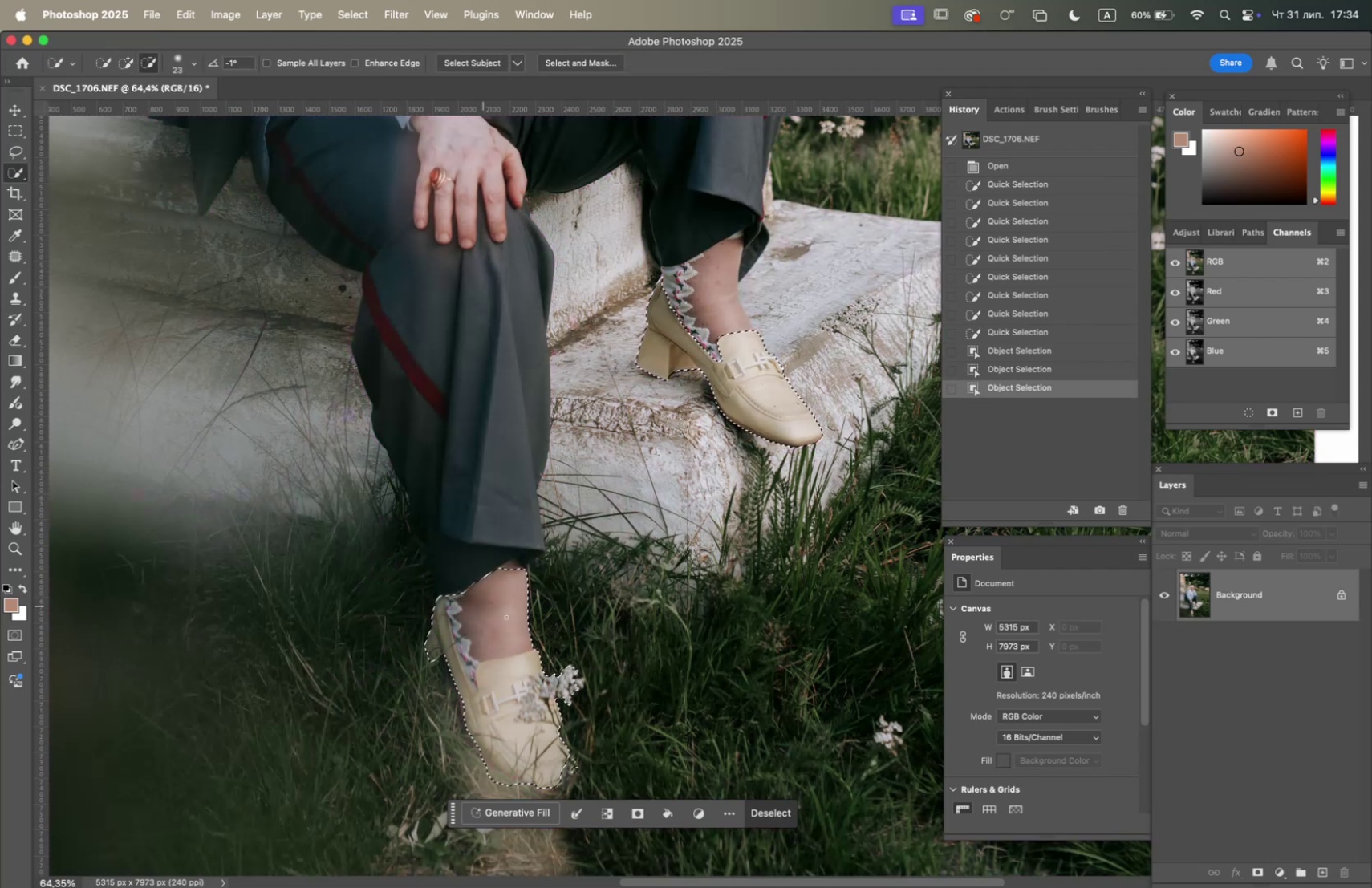 
left_click_drag(start_coordinate=[485, 586], to_coordinate=[487, 617])
 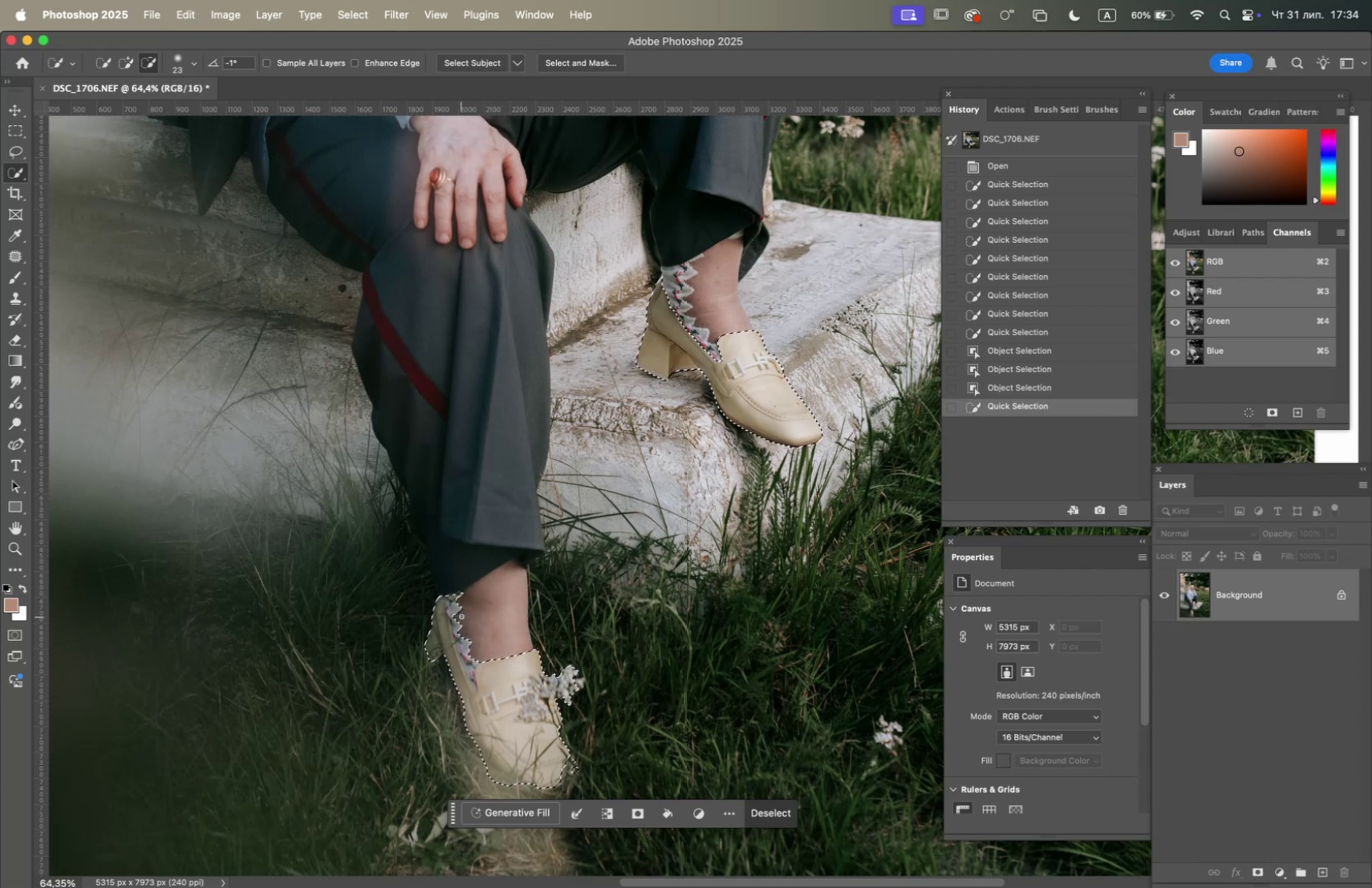 
left_click_drag(start_coordinate=[564, 680], to_coordinate=[566, 695])
 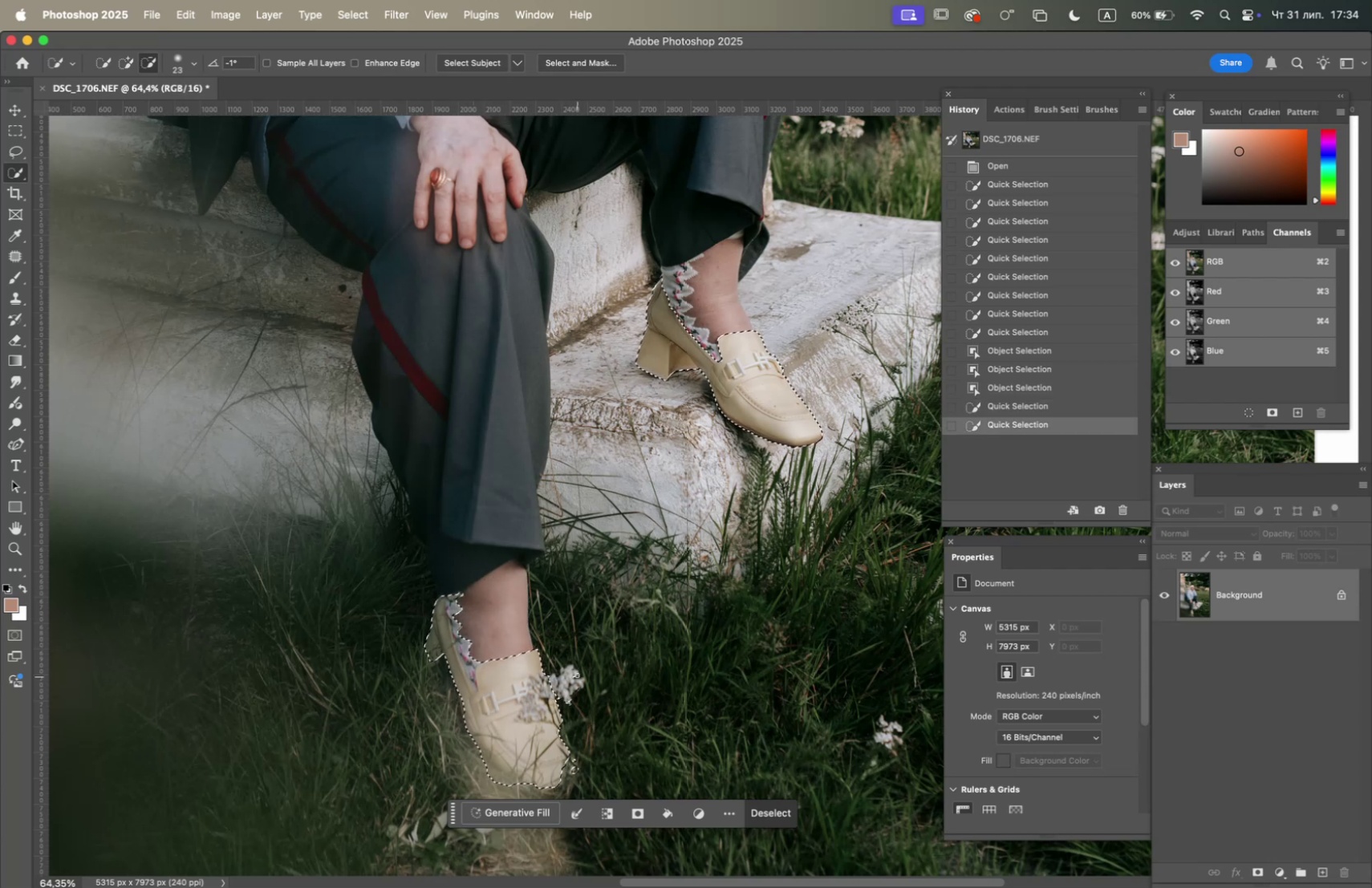 
left_click_drag(start_coordinate=[576, 674], to_coordinate=[570, 696])
 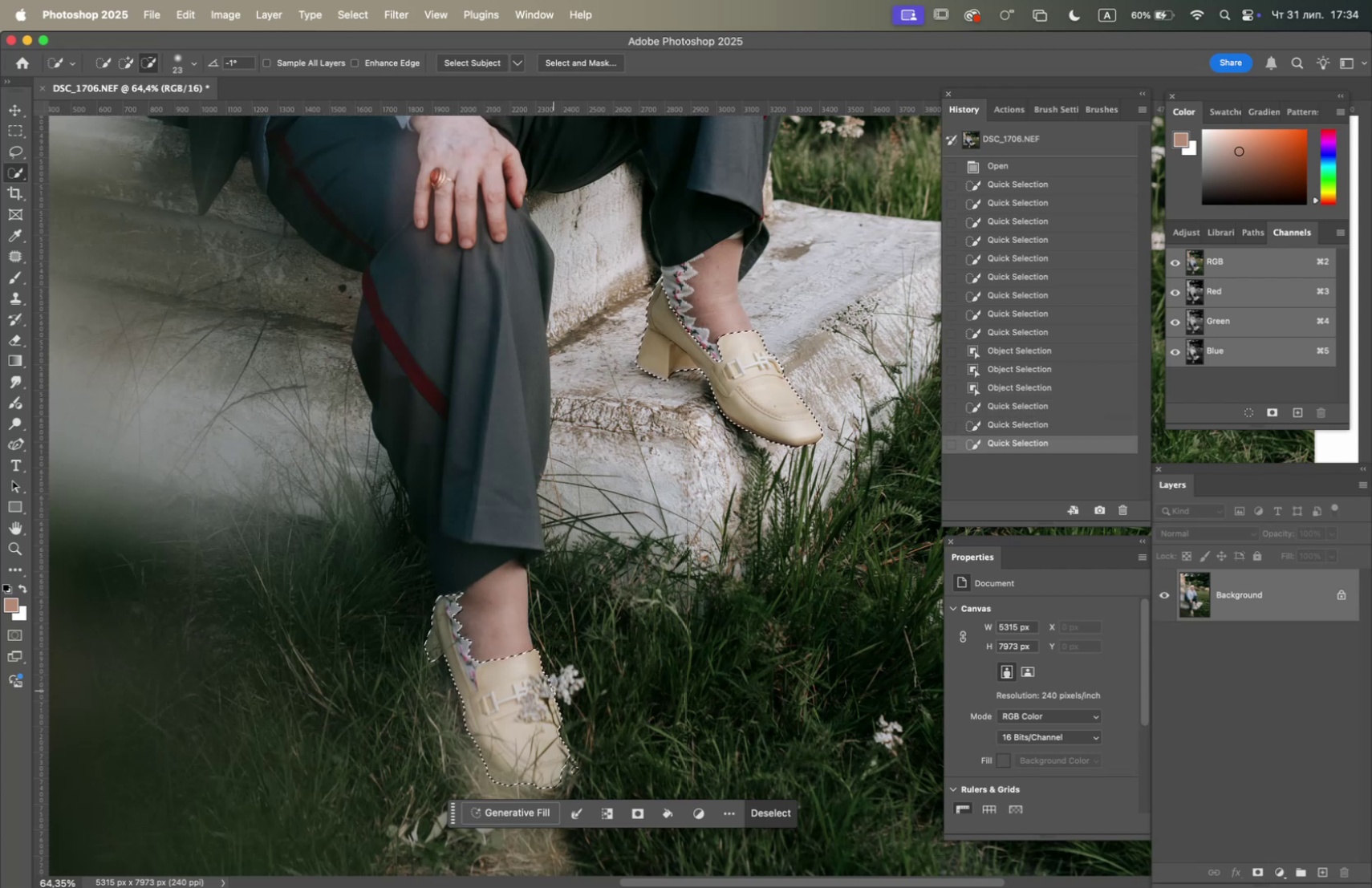 
left_click_drag(start_coordinate=[549, 686], to_coordinate=[542, 691])
 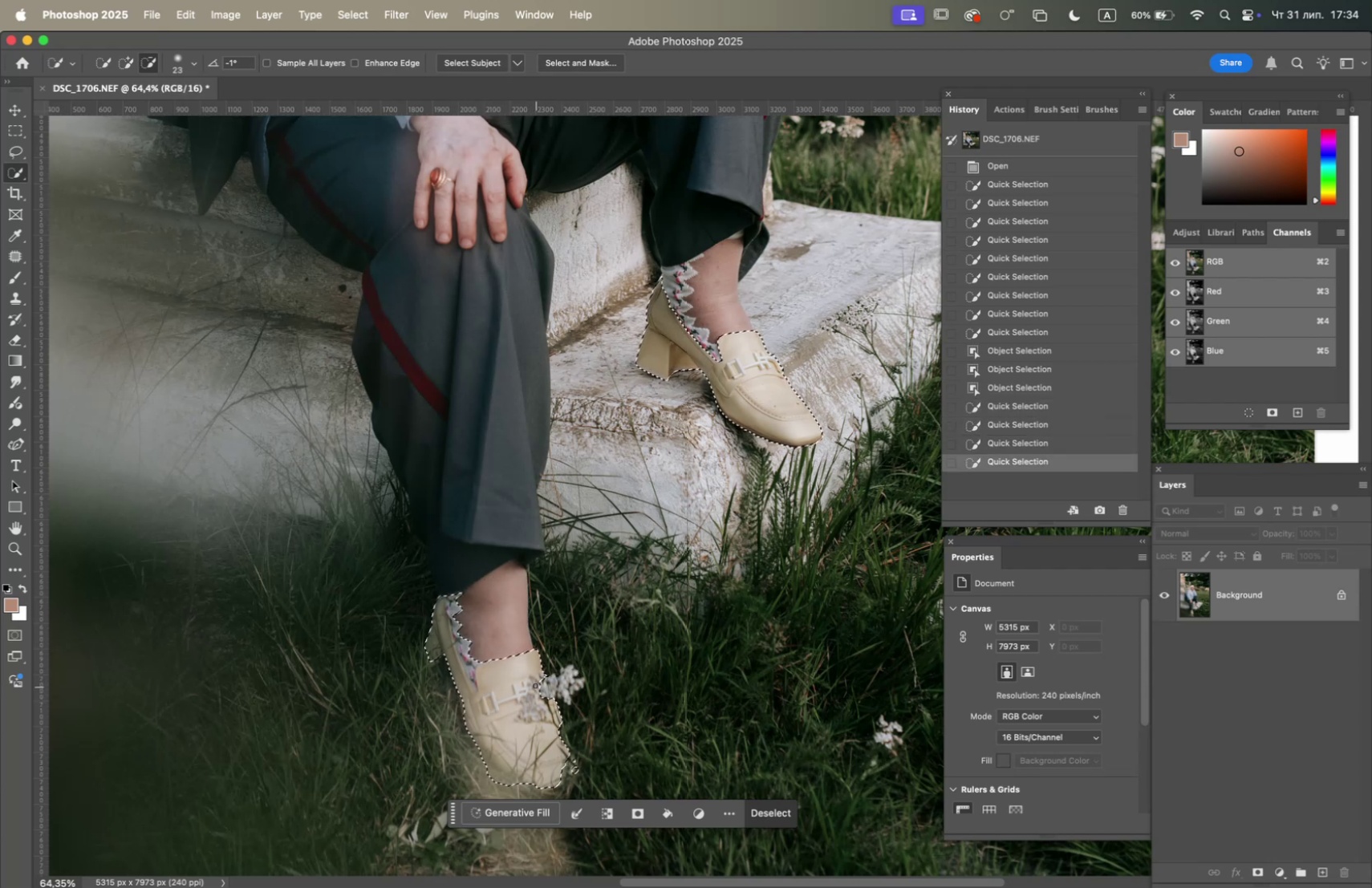 
left_click([534, 683])
 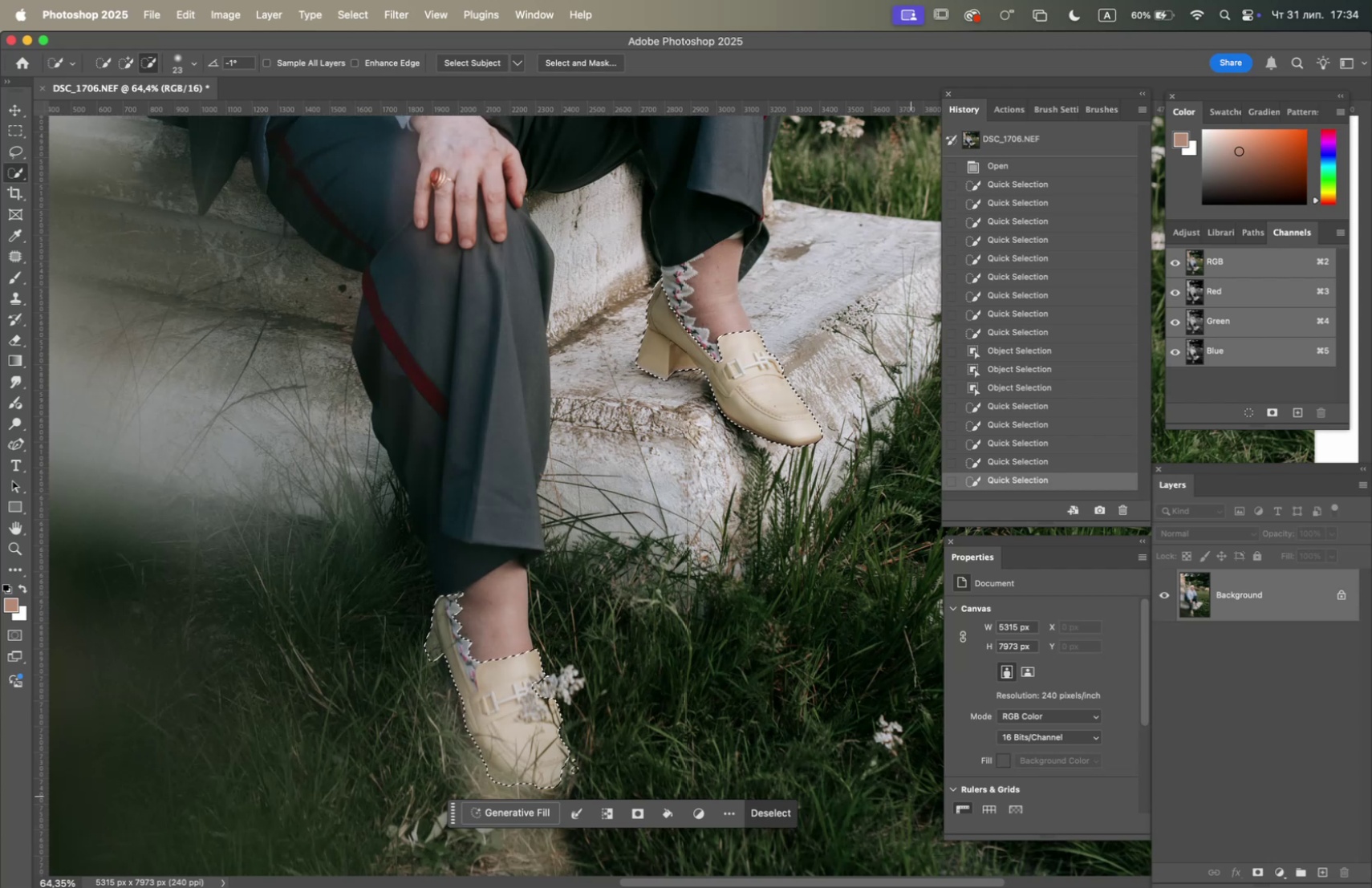 
left_click_drag(start_coordinate=[489, 769], to_coordinate=[503, 777])
 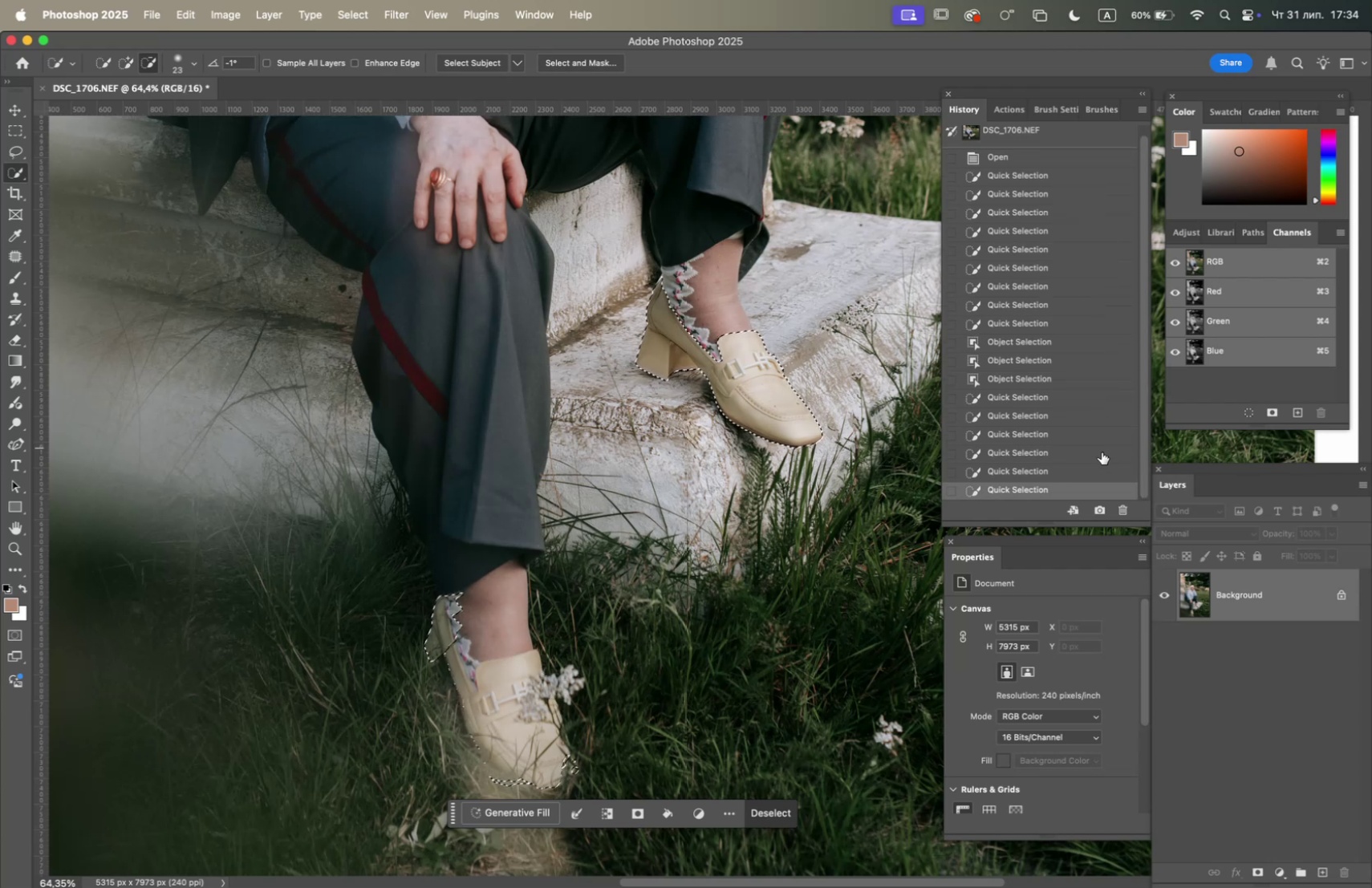 
left_click([1066, 467])
 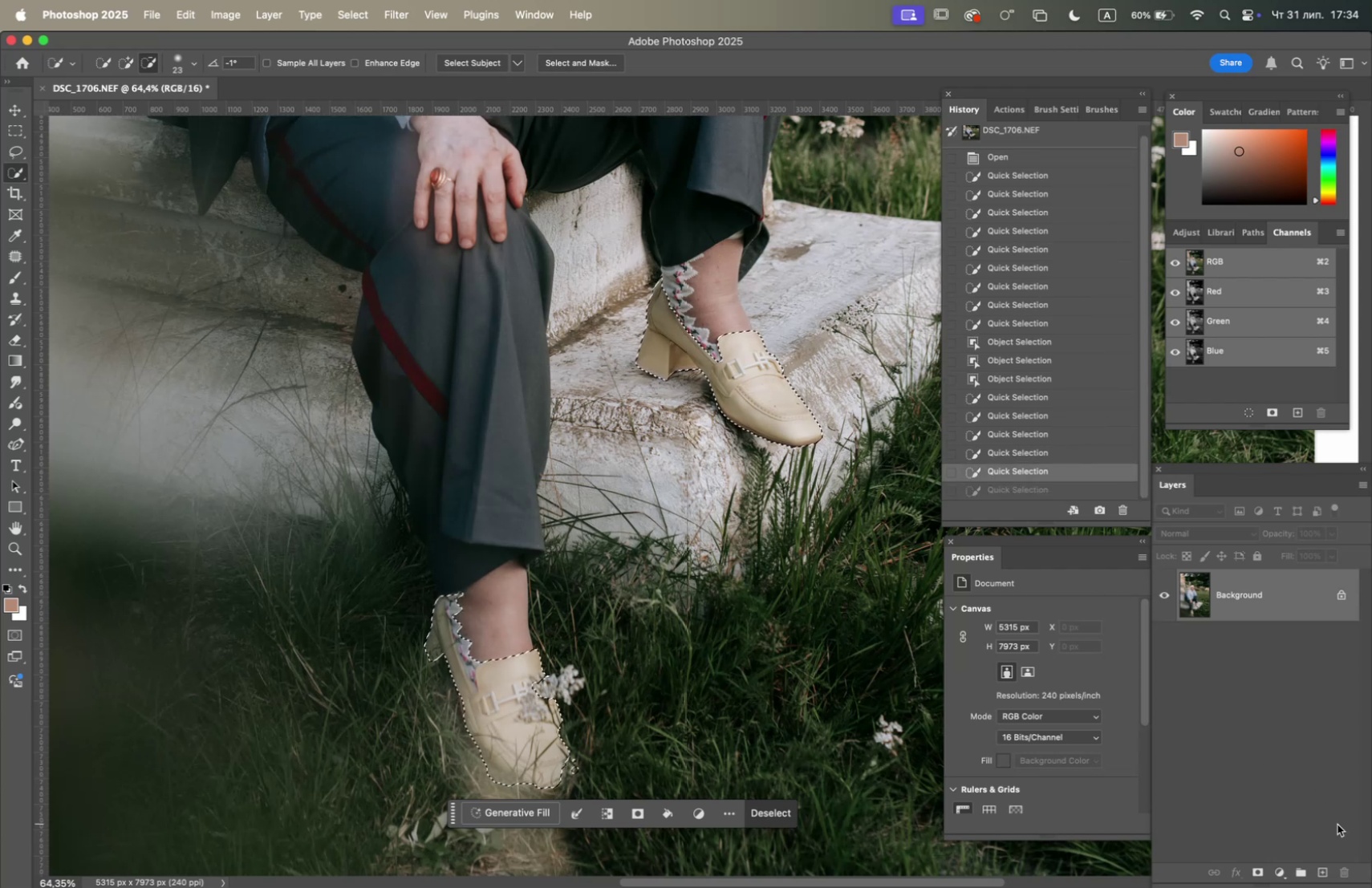 
left_click([1277, 871])
 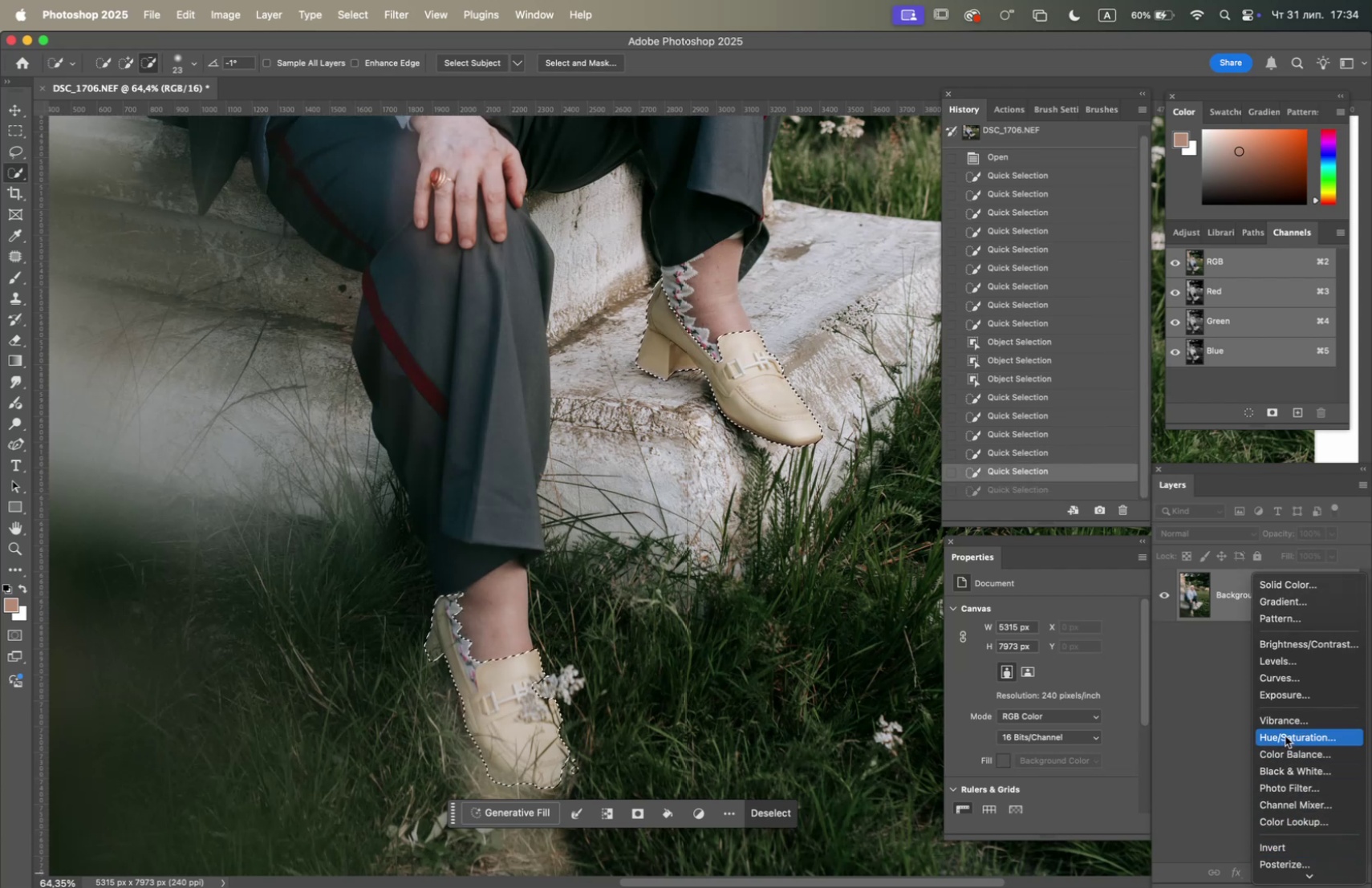 
left_click([1285, 735])
 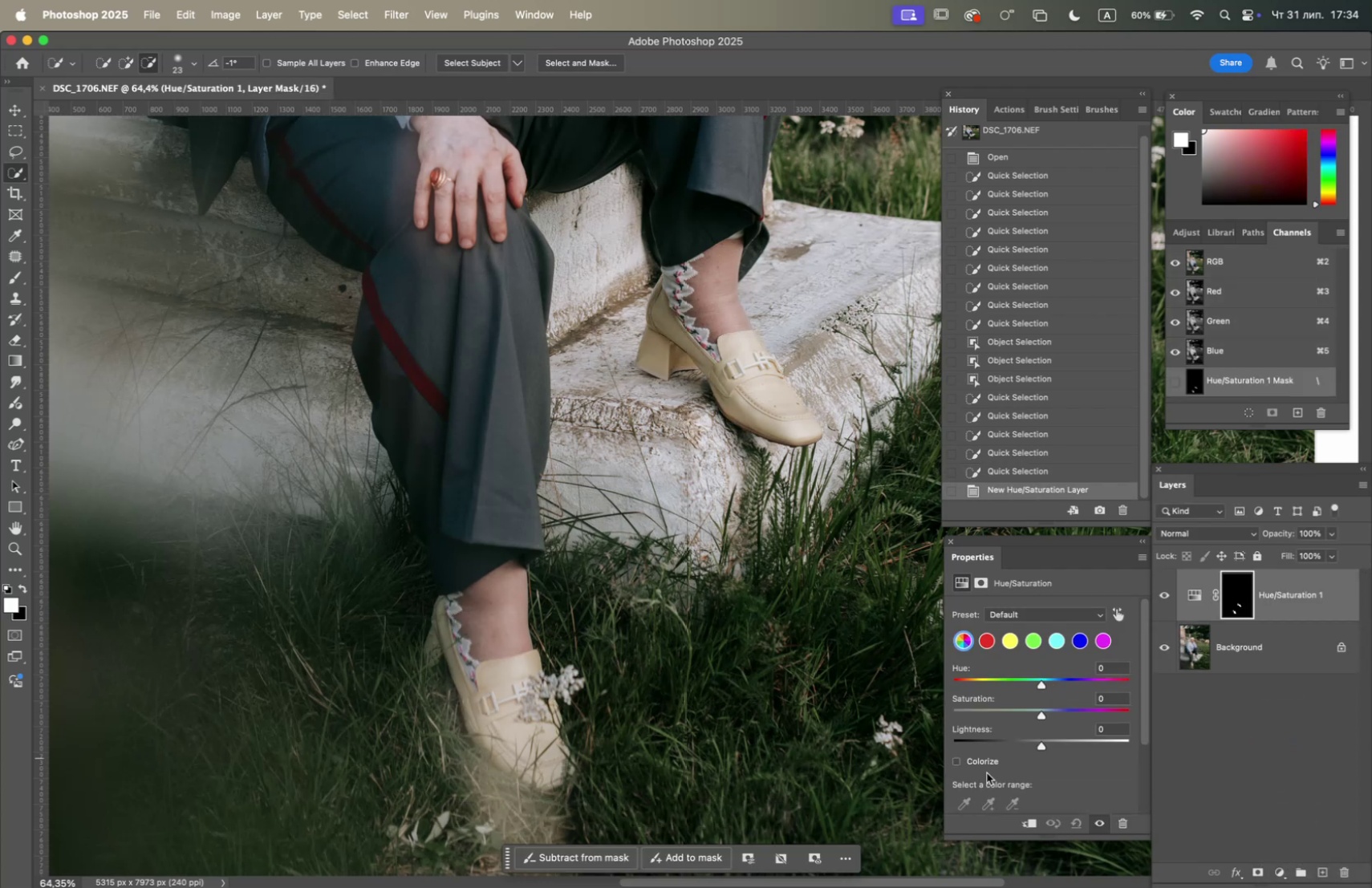 
left_click([956, 762])
 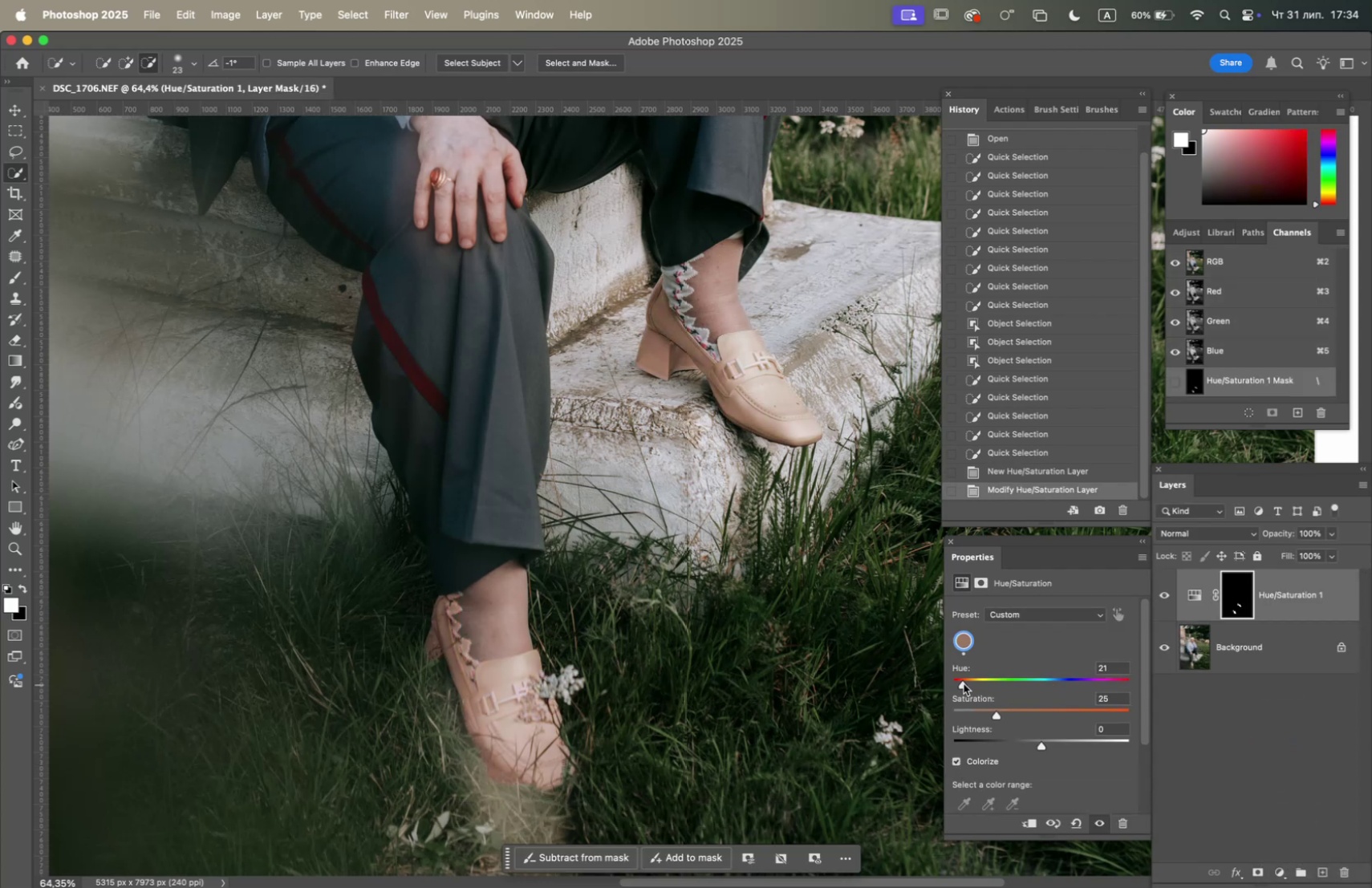 
left_click_drag(start_coordinate=[960, 683], to_coordinate=[971, 685])
 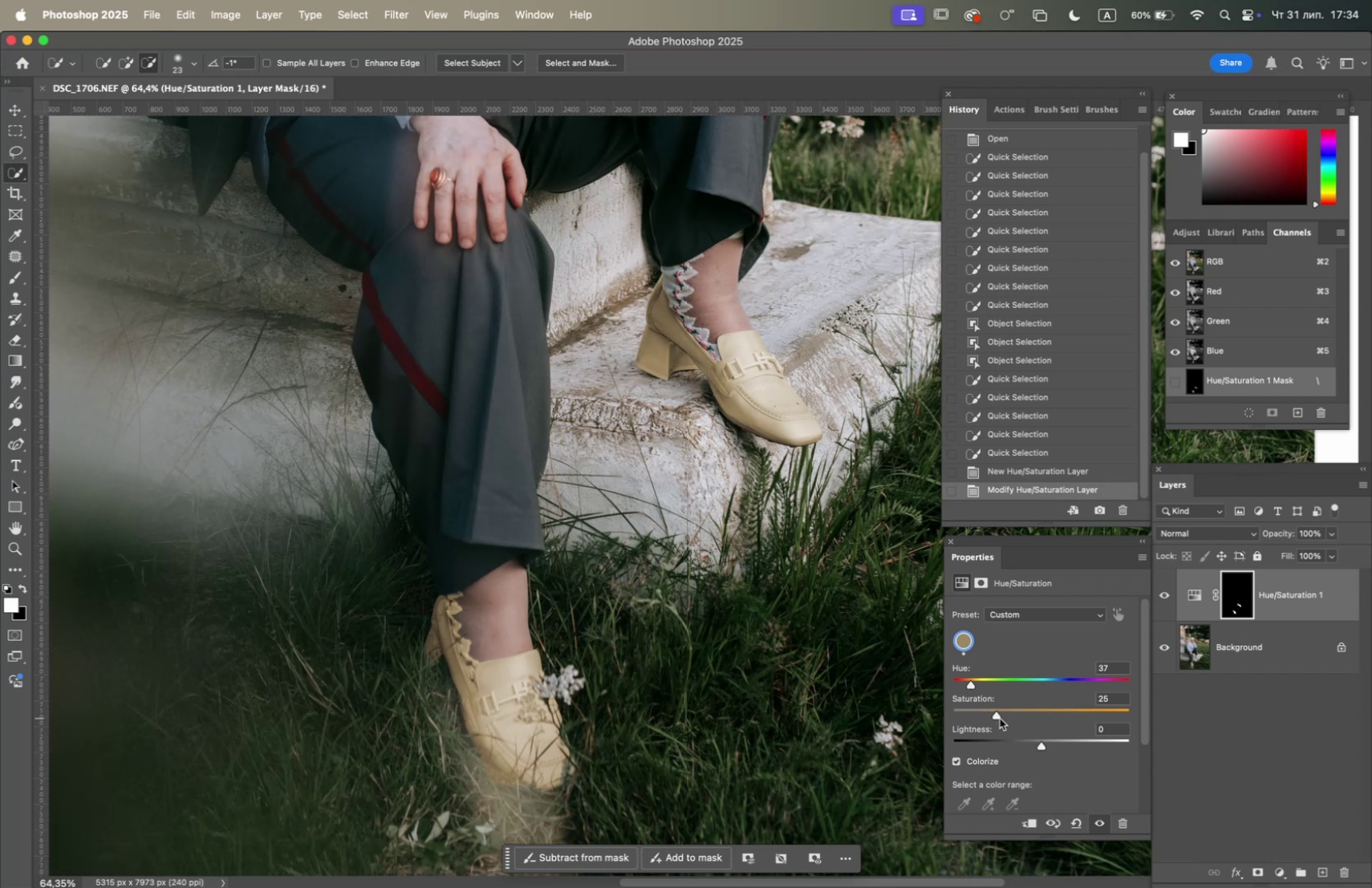 
left_click_drag(start_coordinate=[1000, 717], to_coordinate=[1007, 716])
 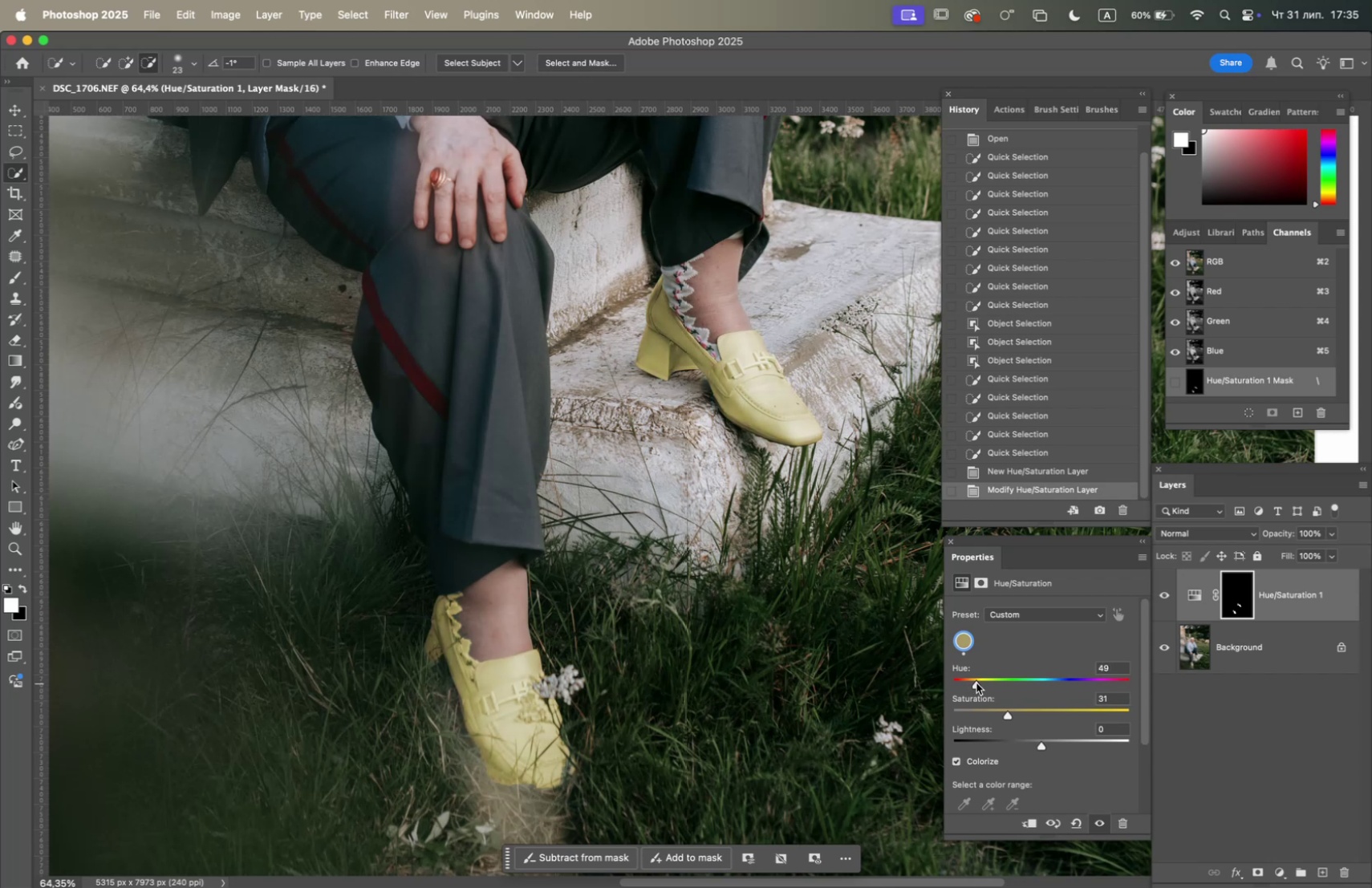 
wait(15.29)
 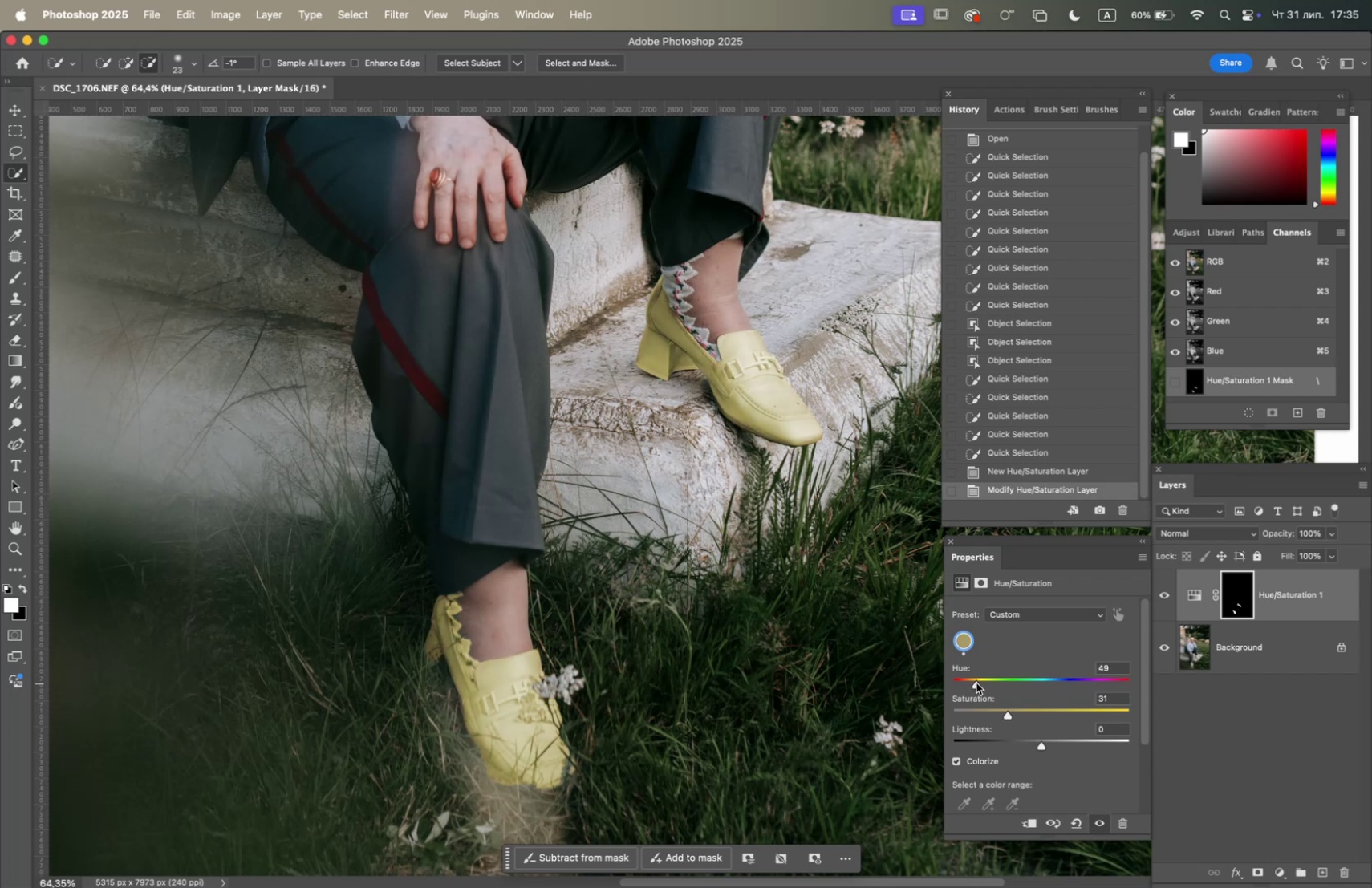 
left_click([1167, 586])
 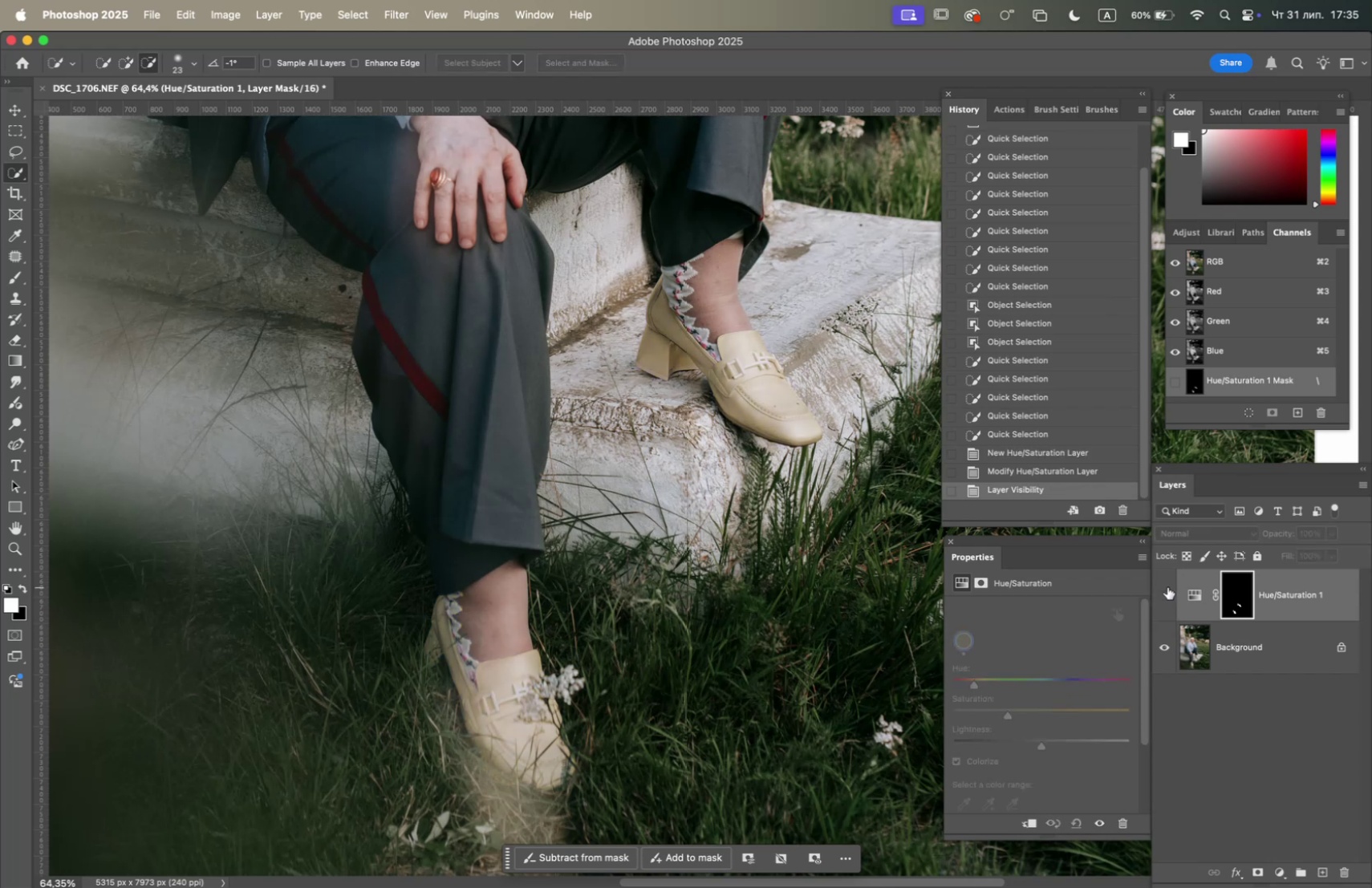 
left_click([1167, 586])
 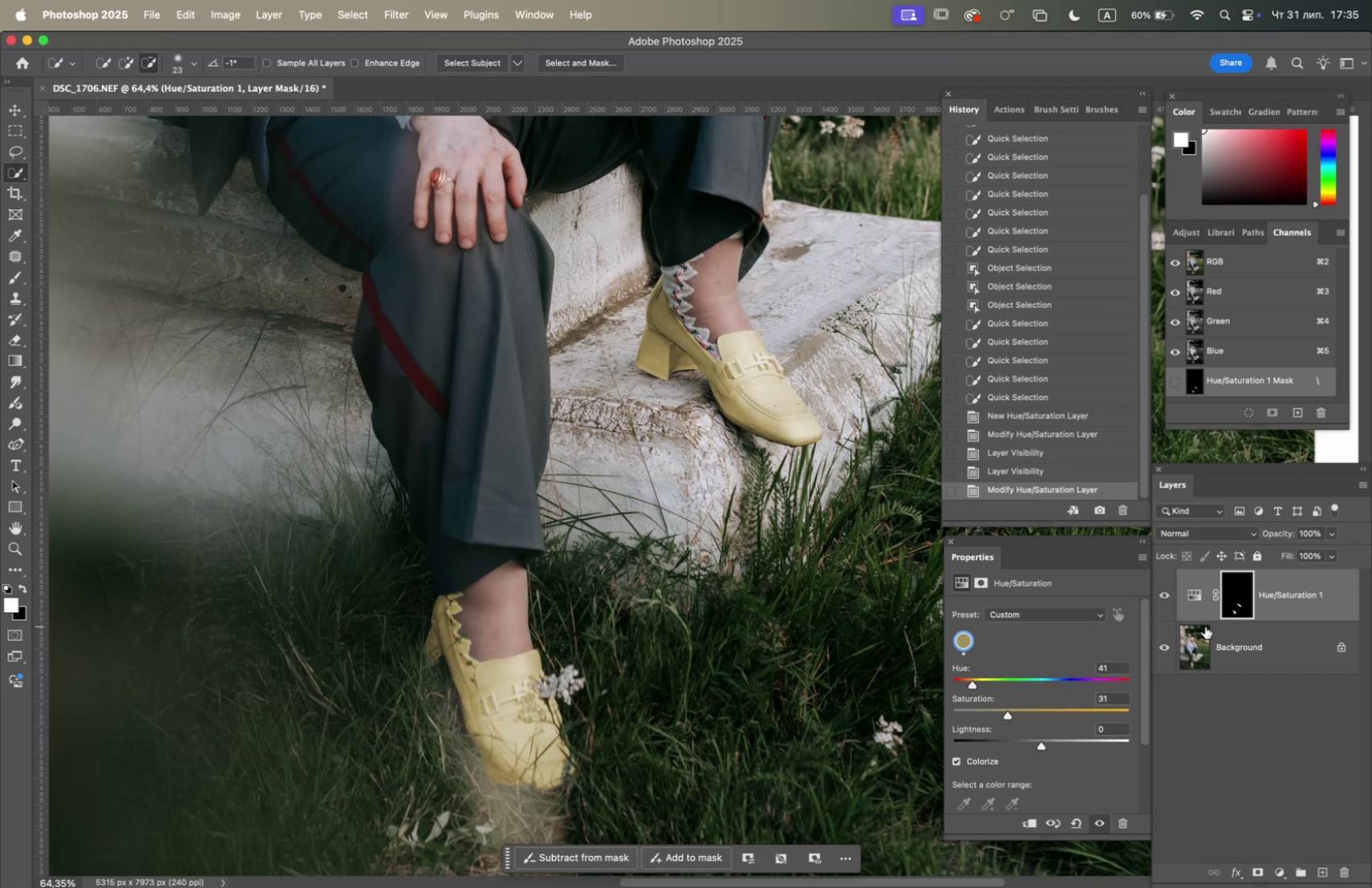 
wait(11.84)
 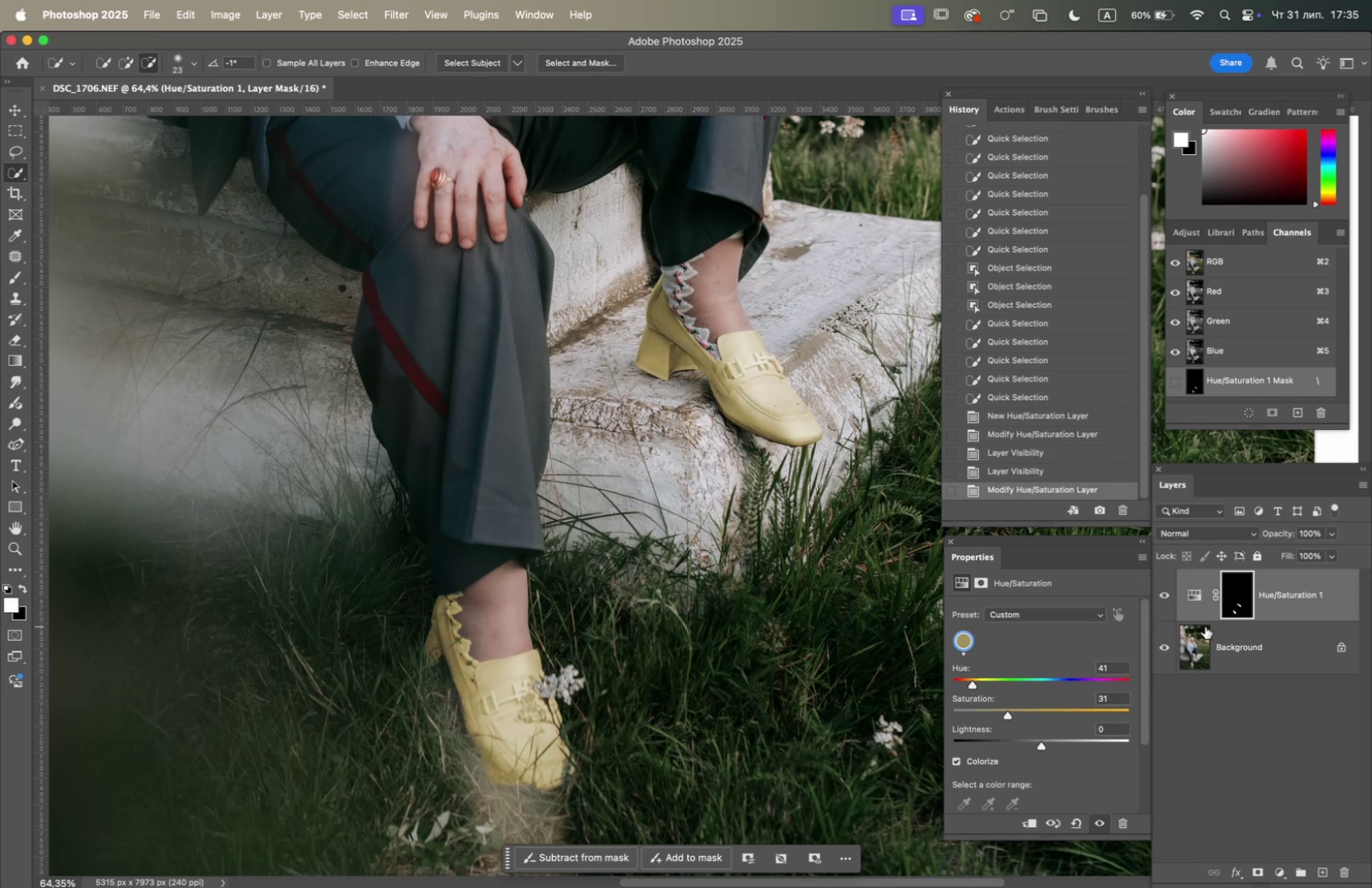 
left_click([23, 590])
 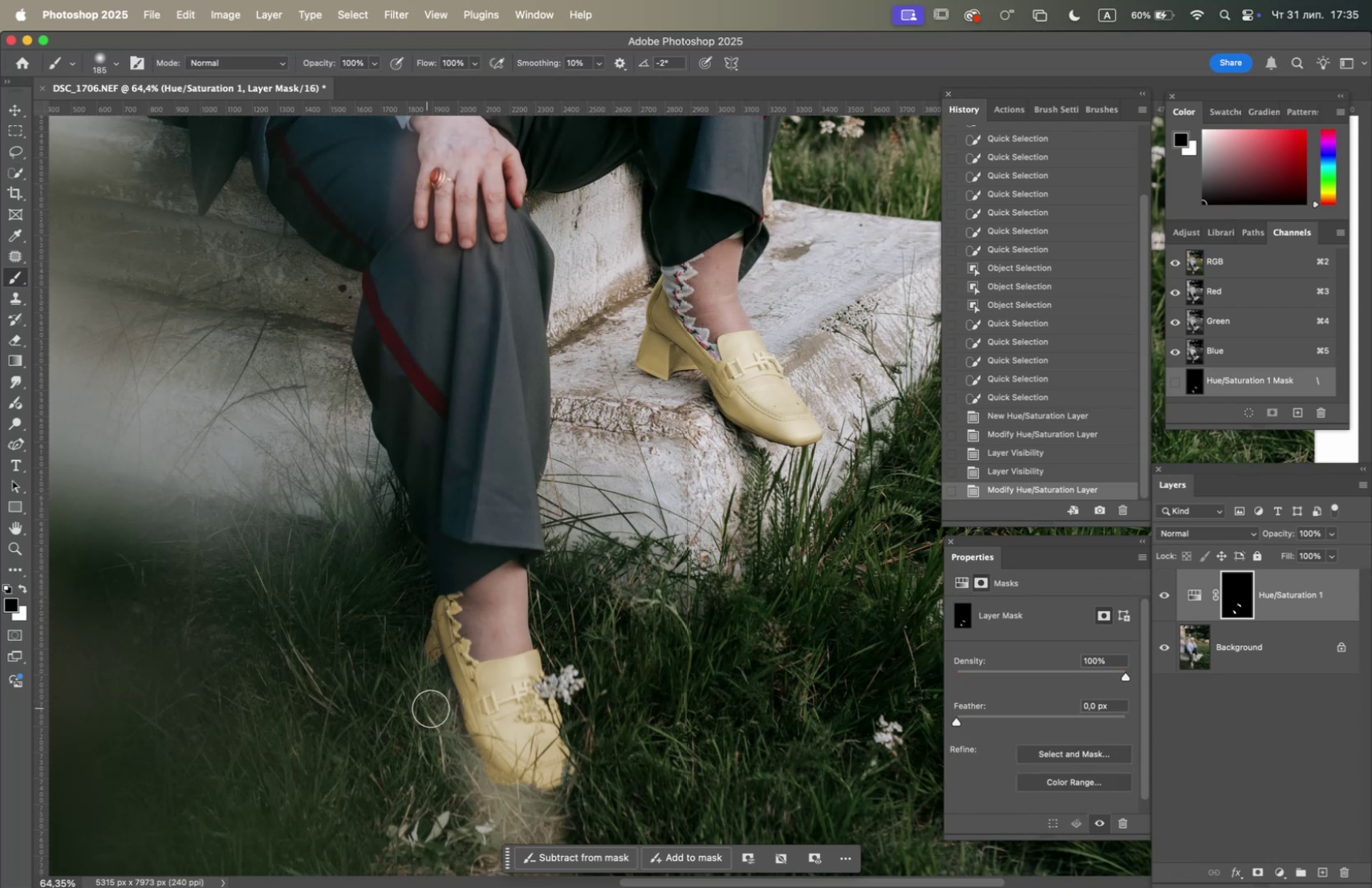 
hold_key(key=OptionLeft, duration=0.78)
scroll: coordinate [455, 727], scroll_direction: up, amount: 4.0
 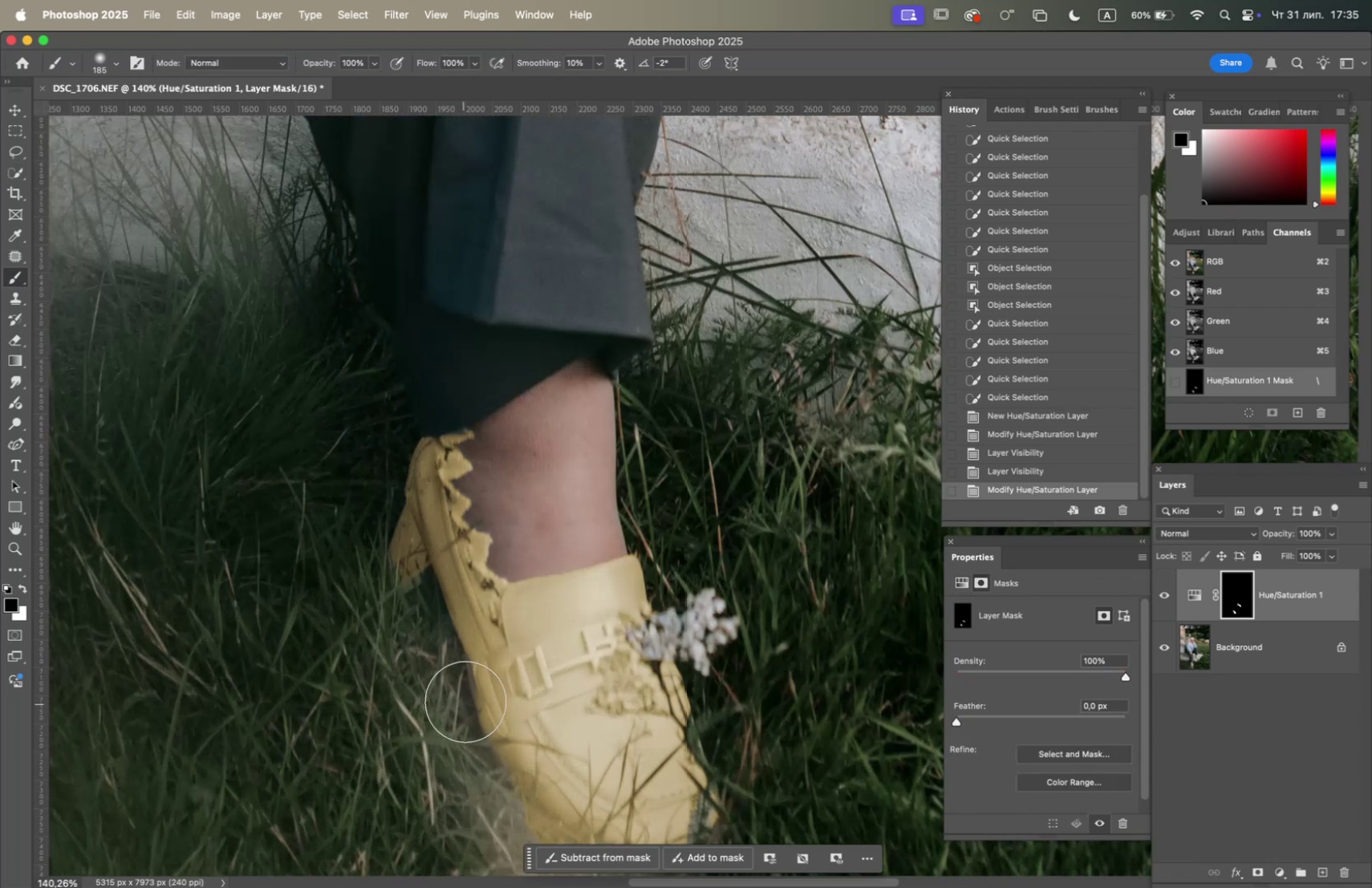 
hold_key(key=Space, duration=0.65)
 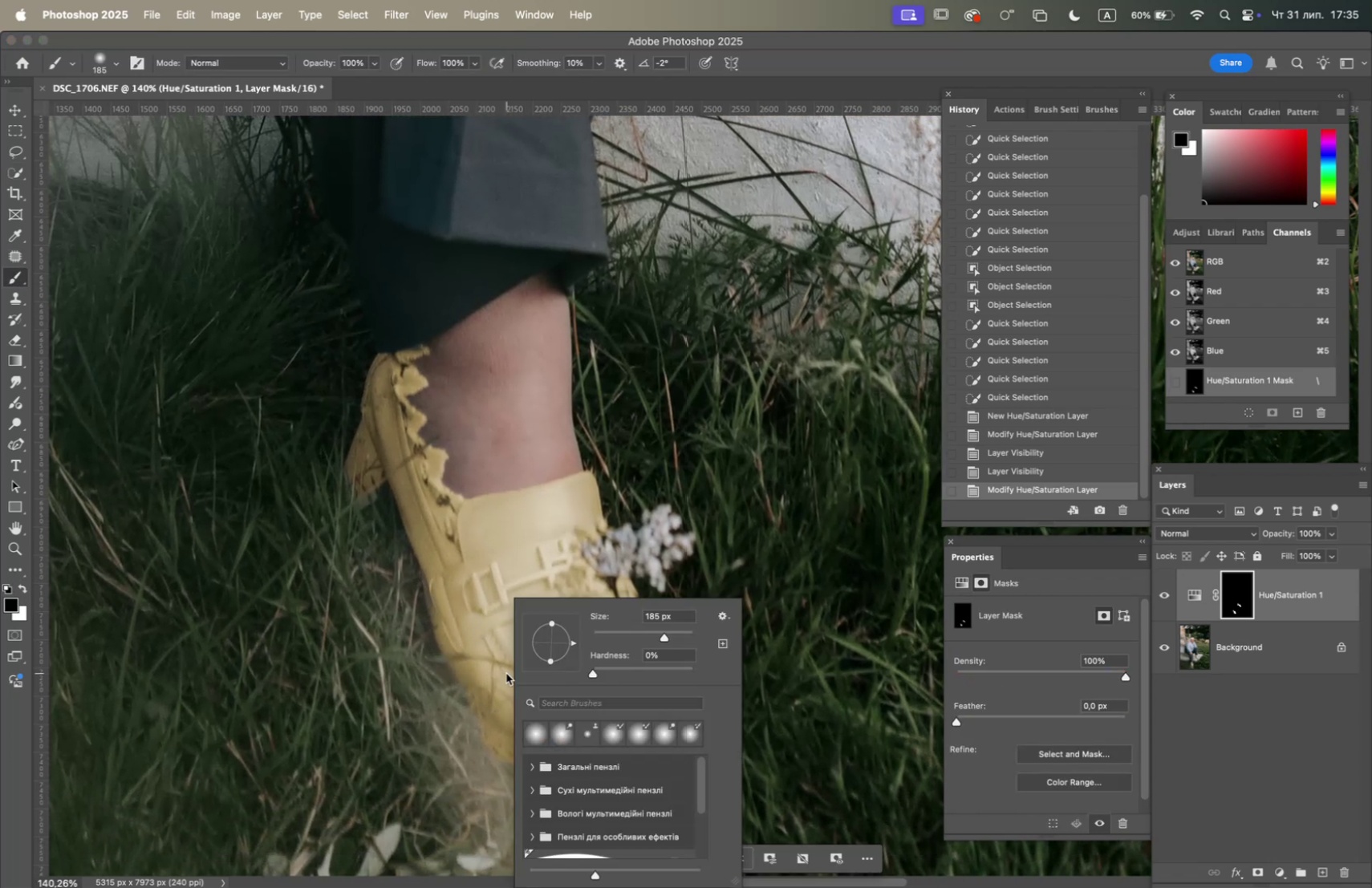 
left_click_drag(start_coordinate=[481, 688], to_coordinate=[437, 604])
 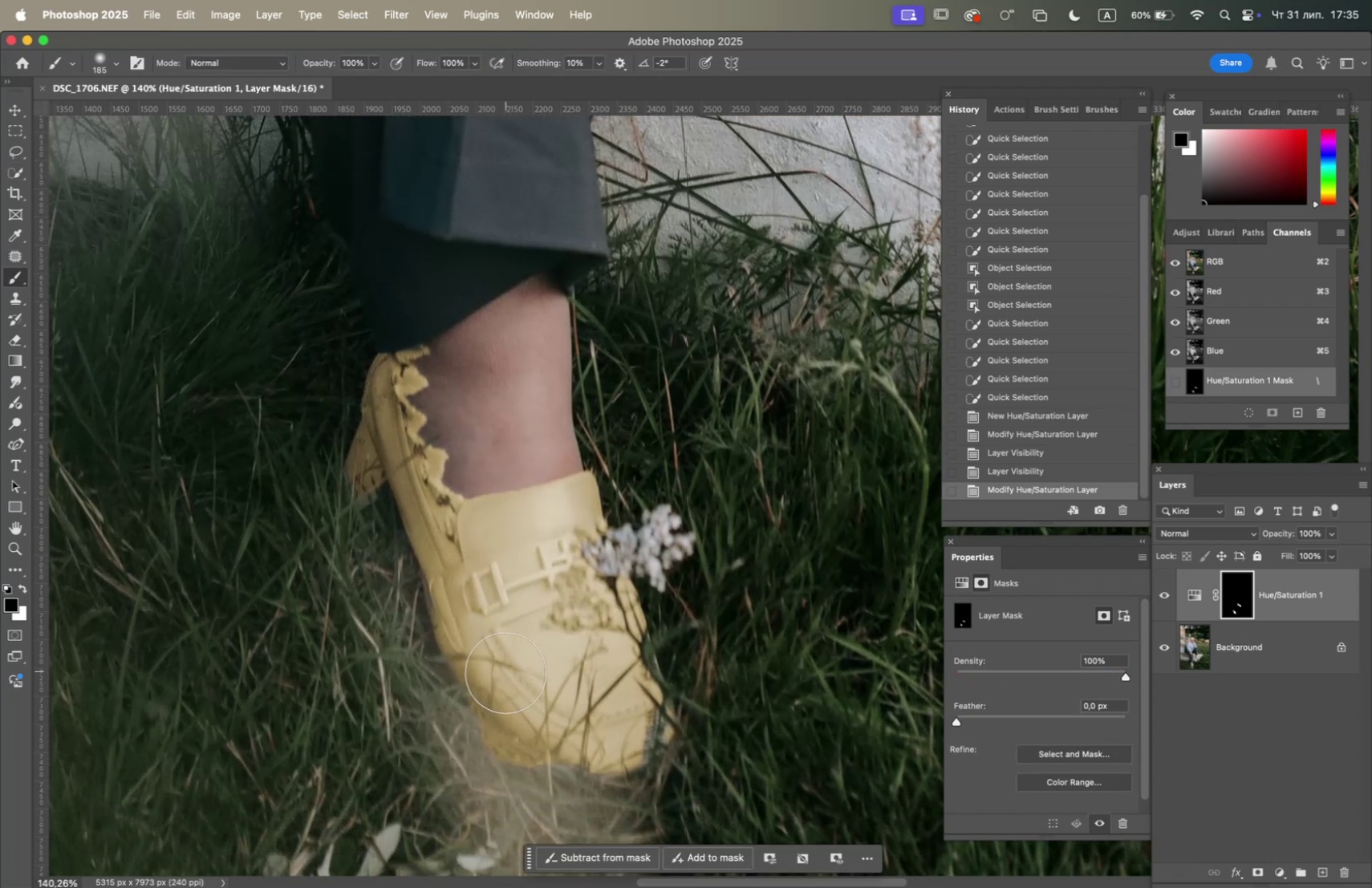 
right_click([506, 672])
 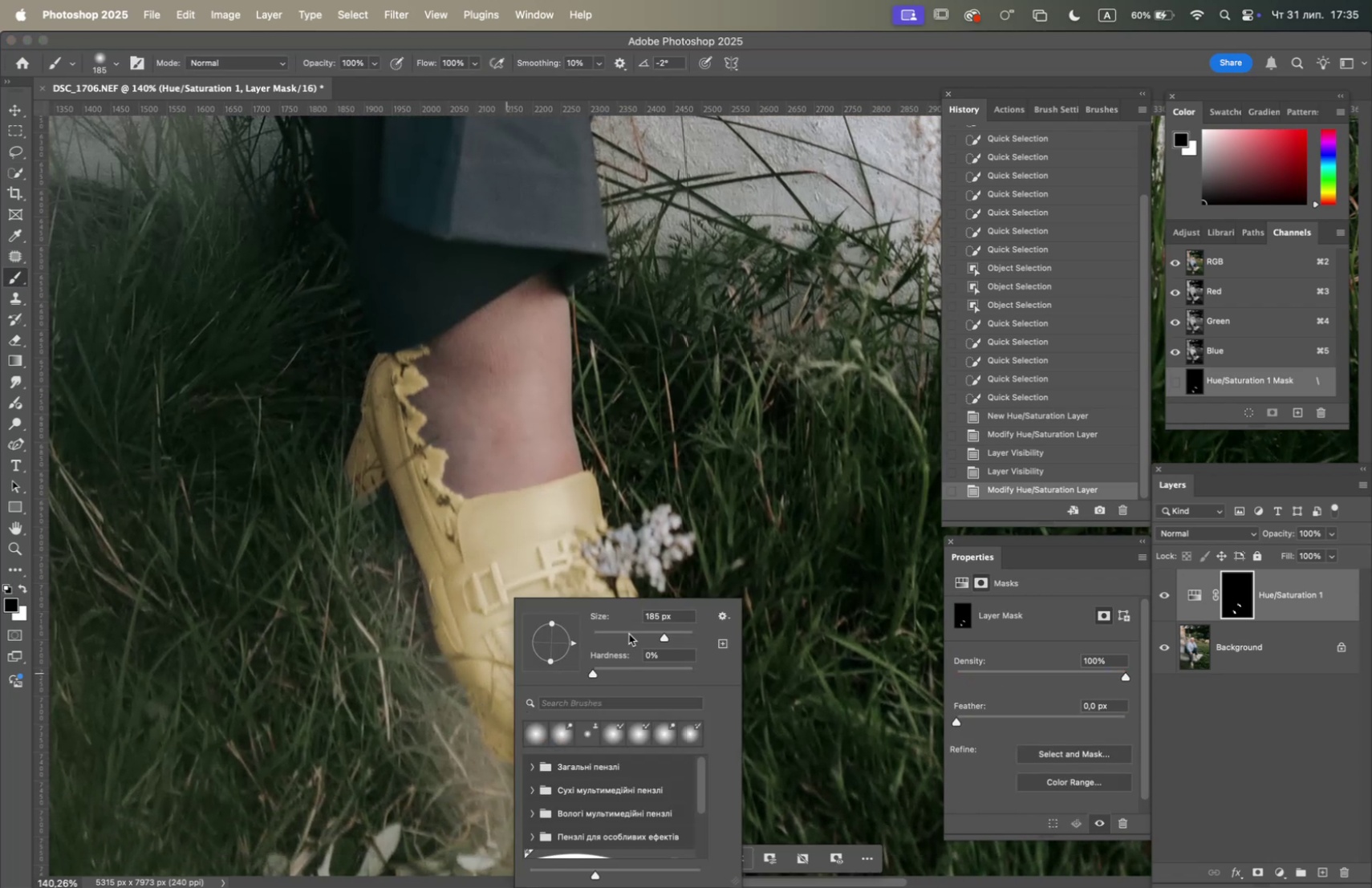 
left_click([626, 633])
 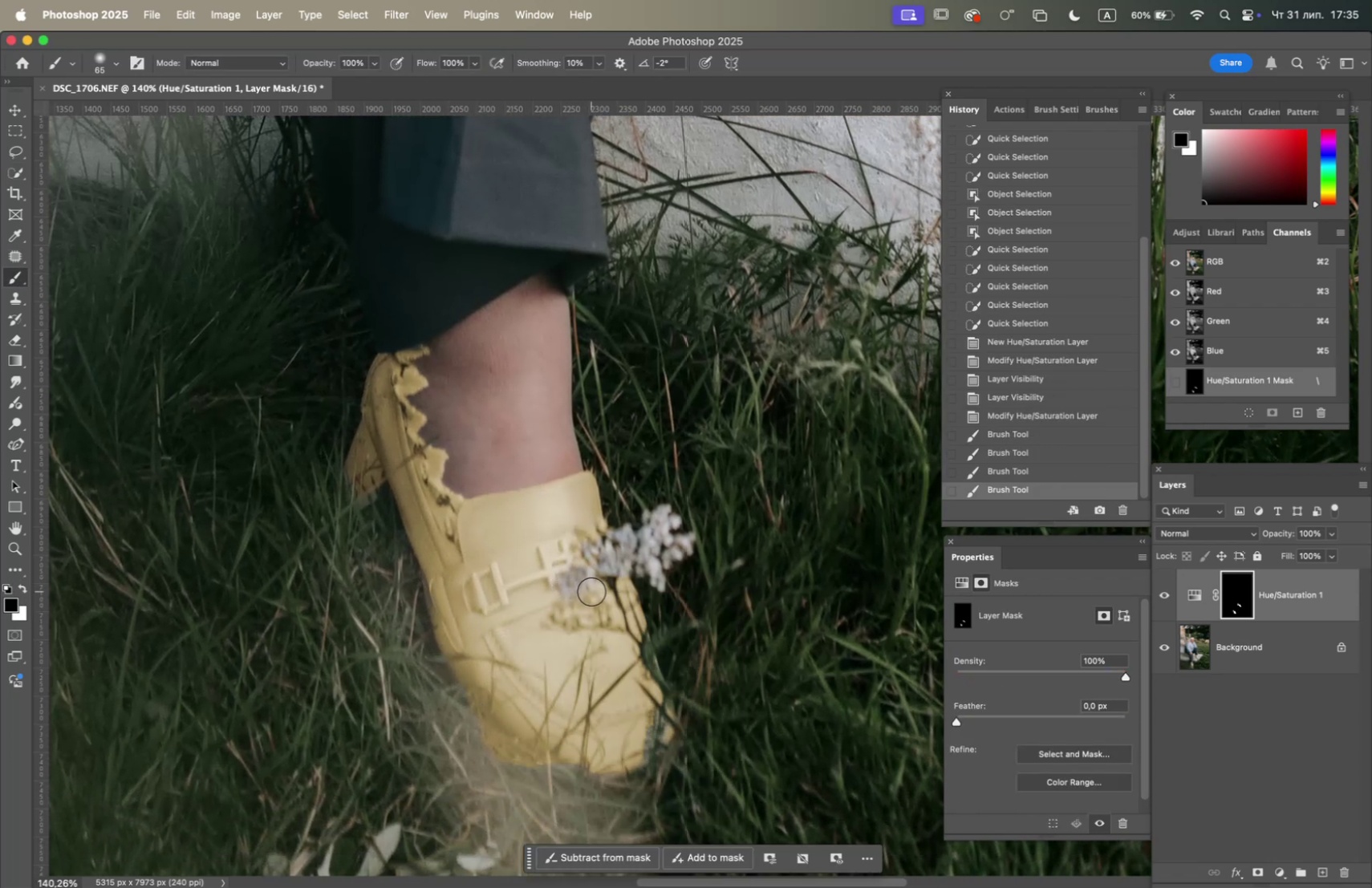 
left_click([562, 620])
 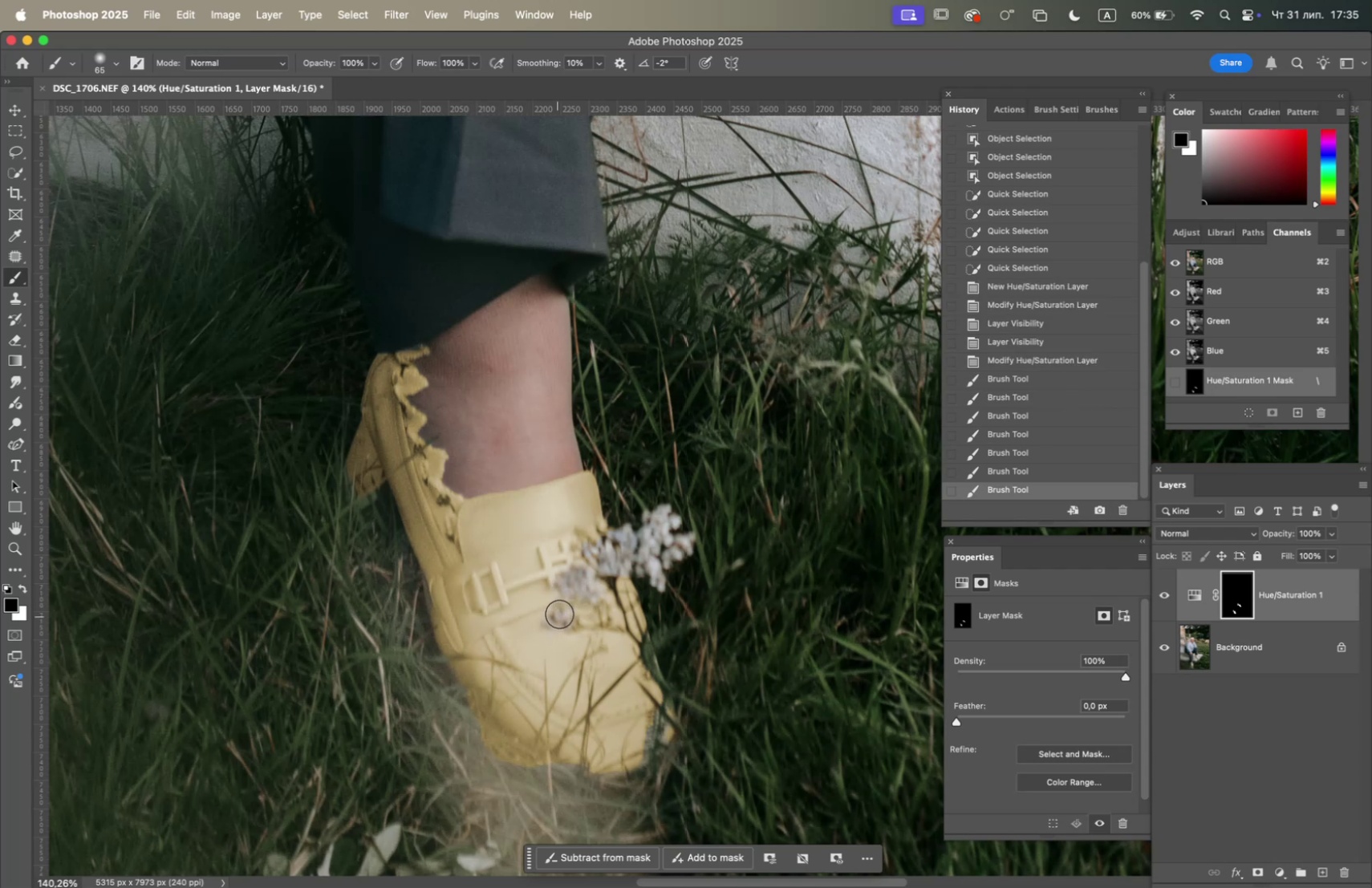 
double_click([562, 608])
 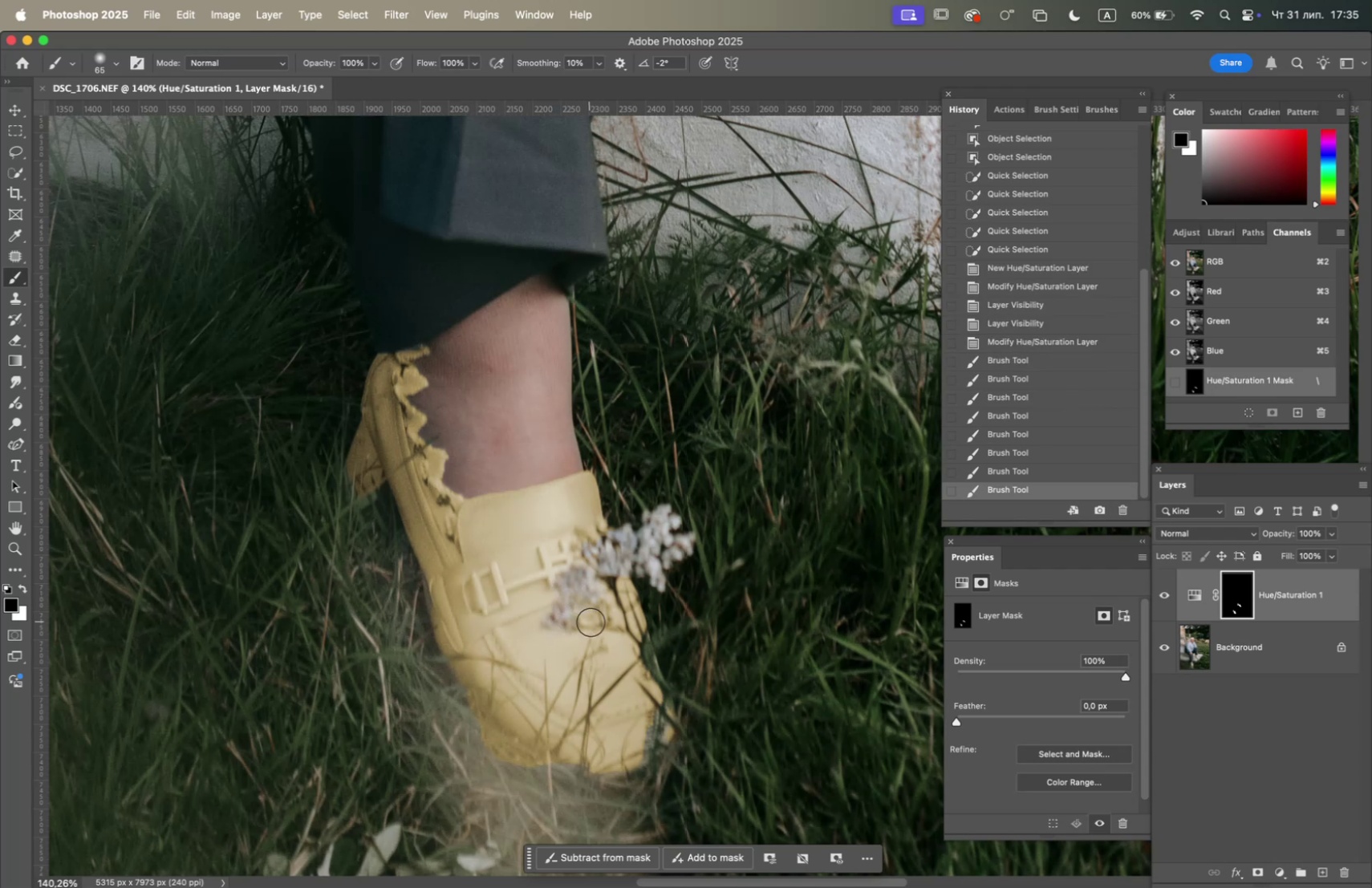 
left_click([591, 621])
 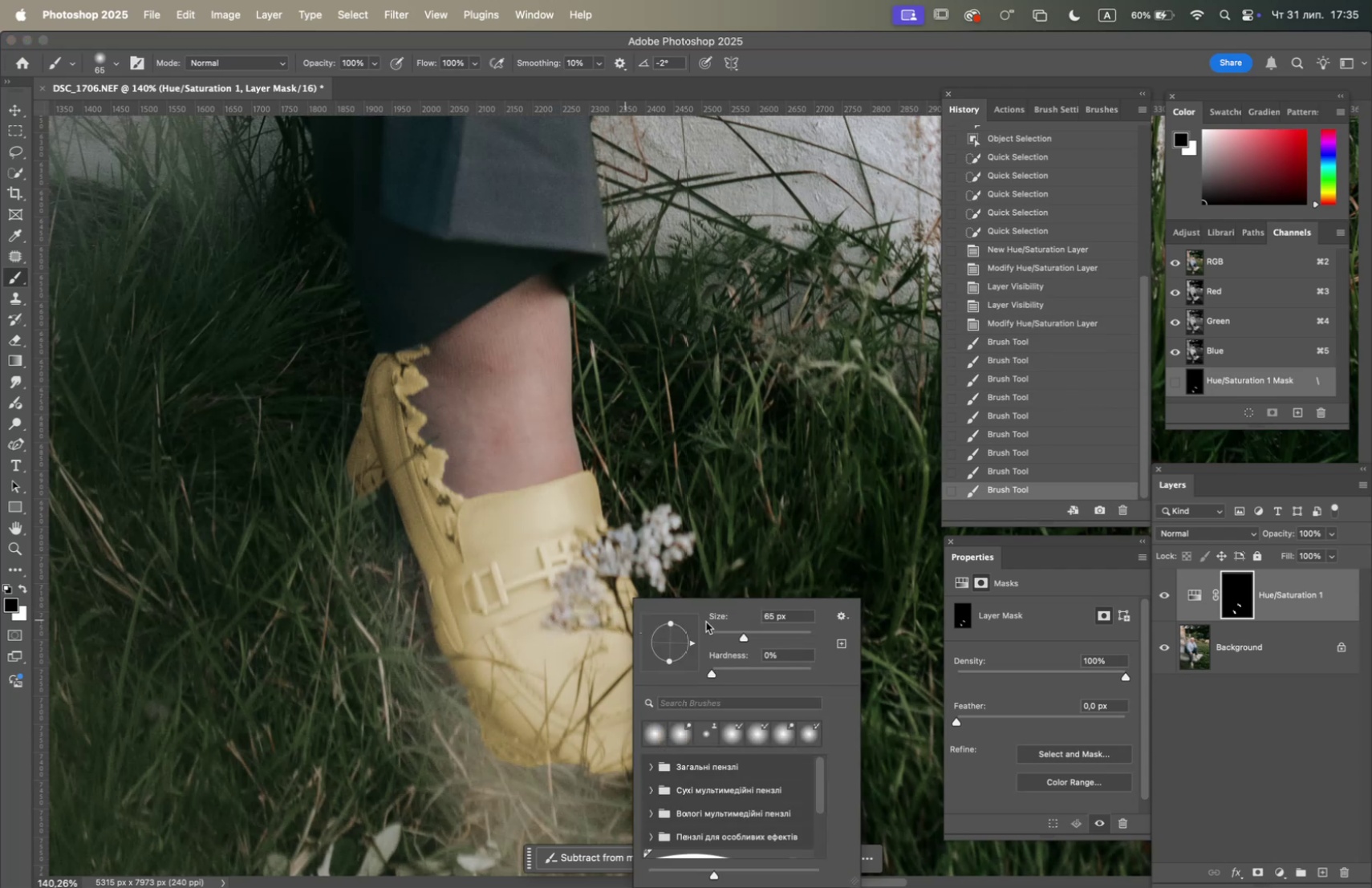 
left_click([730, 632])
 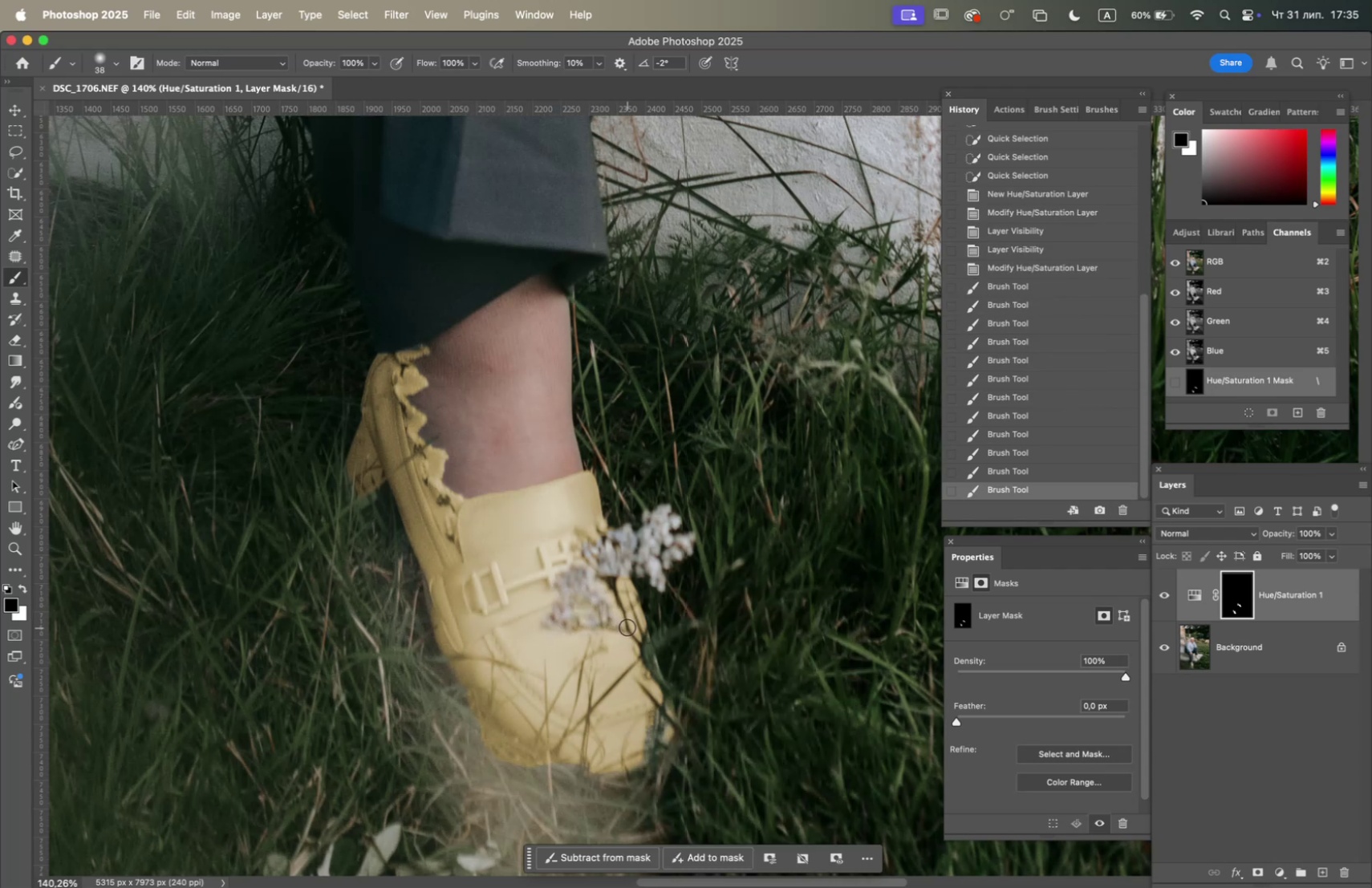 
left_click([574, 625])
 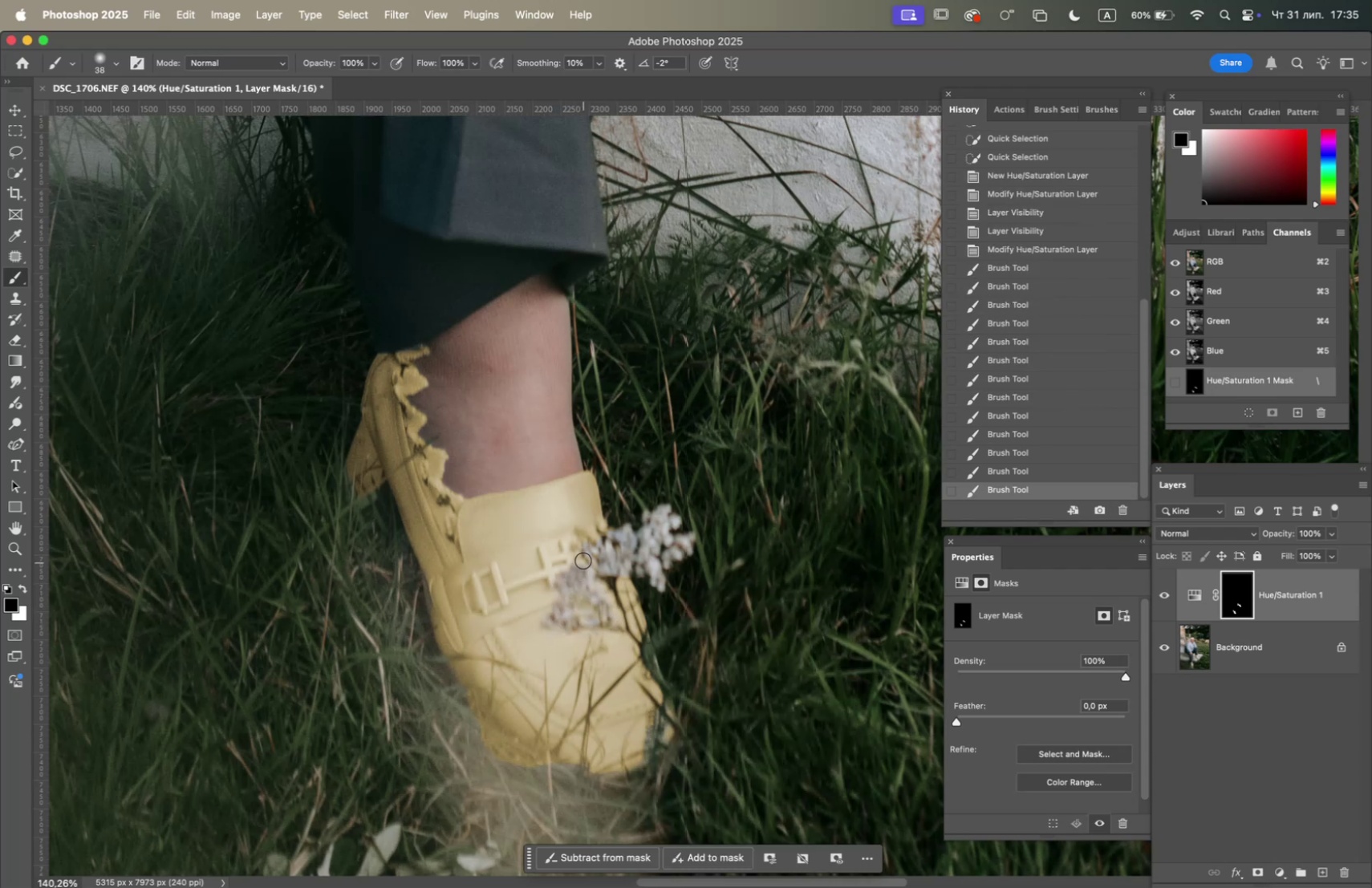 
left_click([581, 533])
 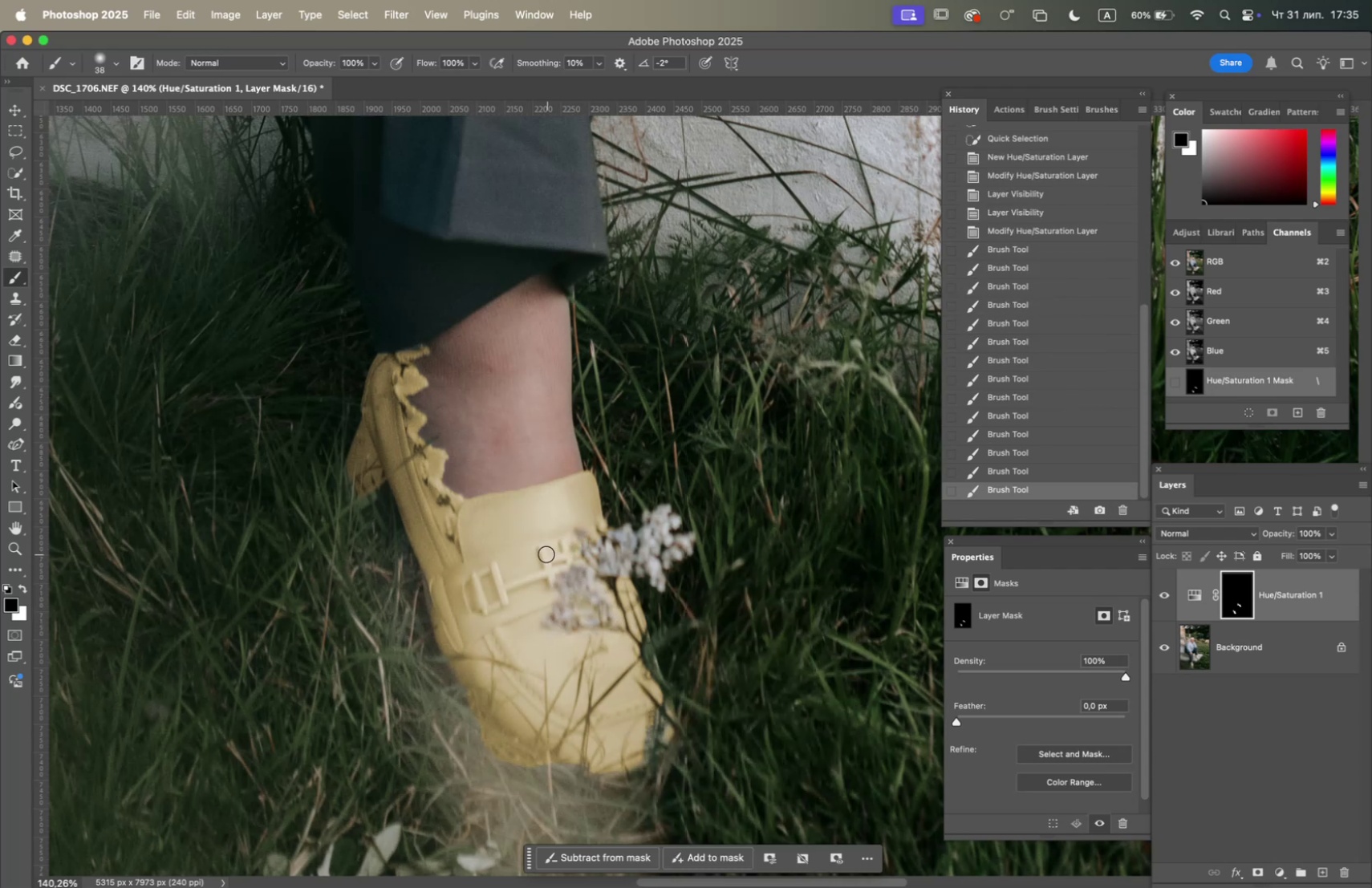 
right_click([555, 563])
 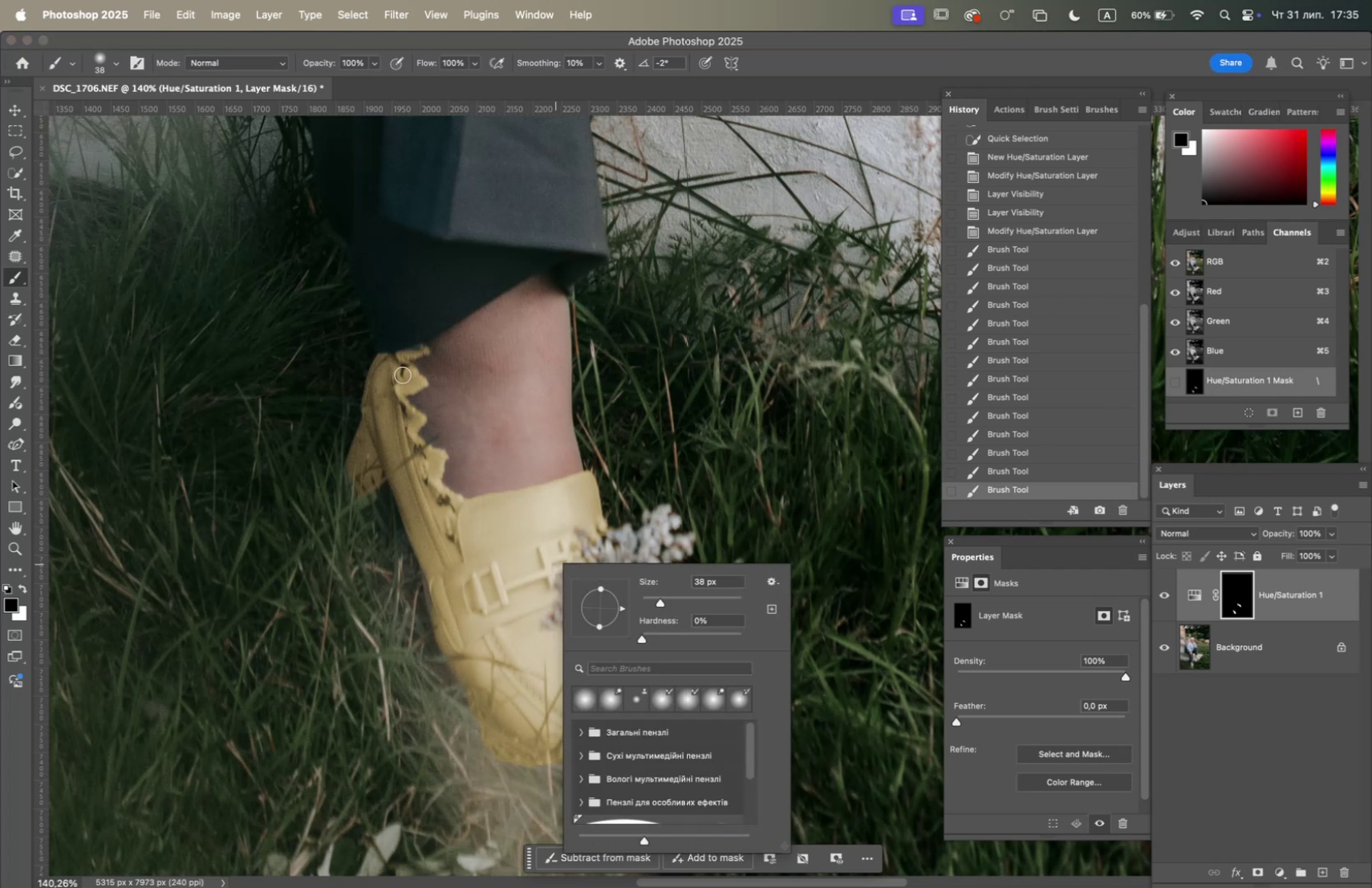 
left_click_drag(start_coordinate=[407, 363], to_coordinate=[403, 352])
 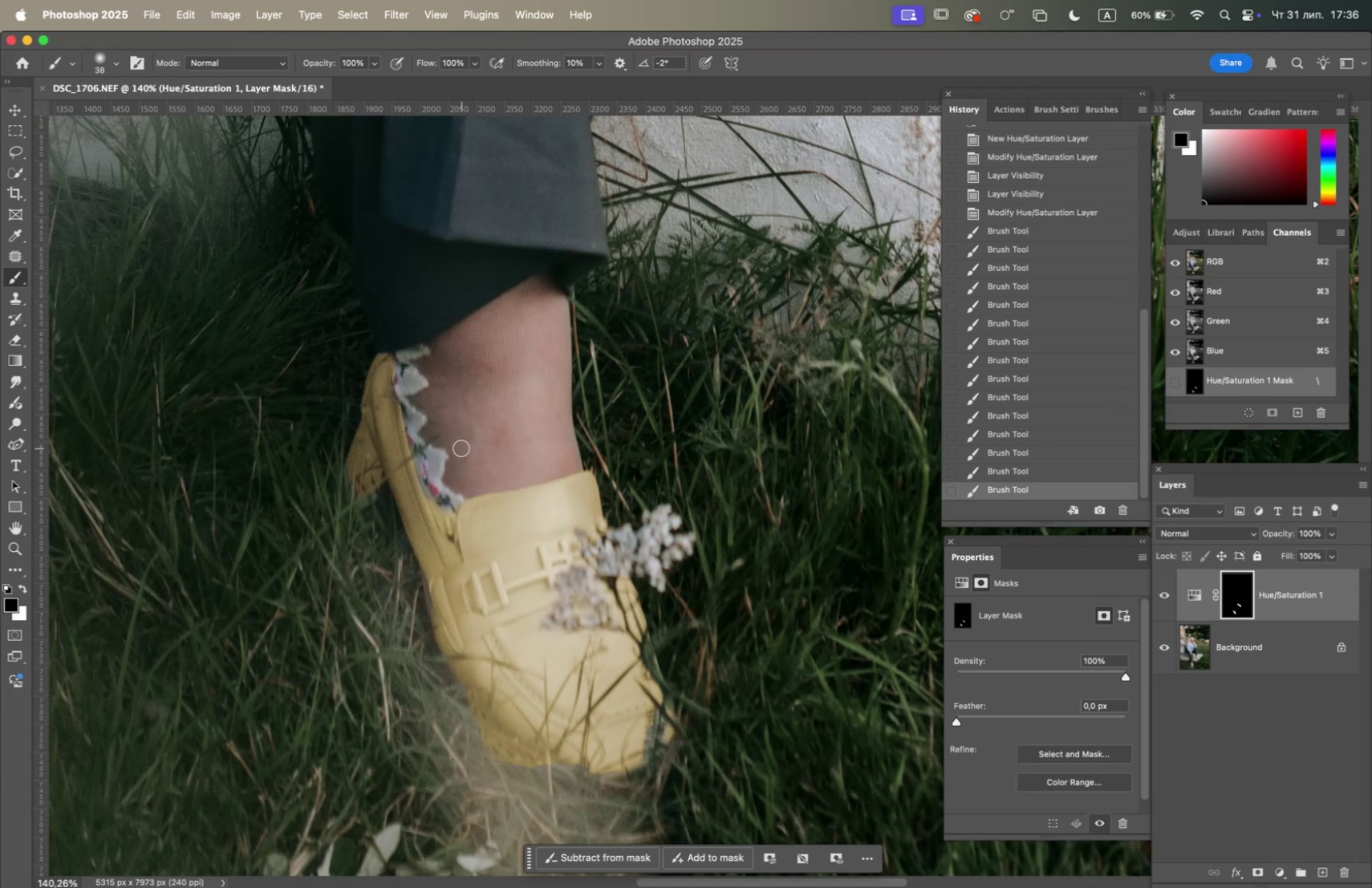 
right_click([461, 449])
 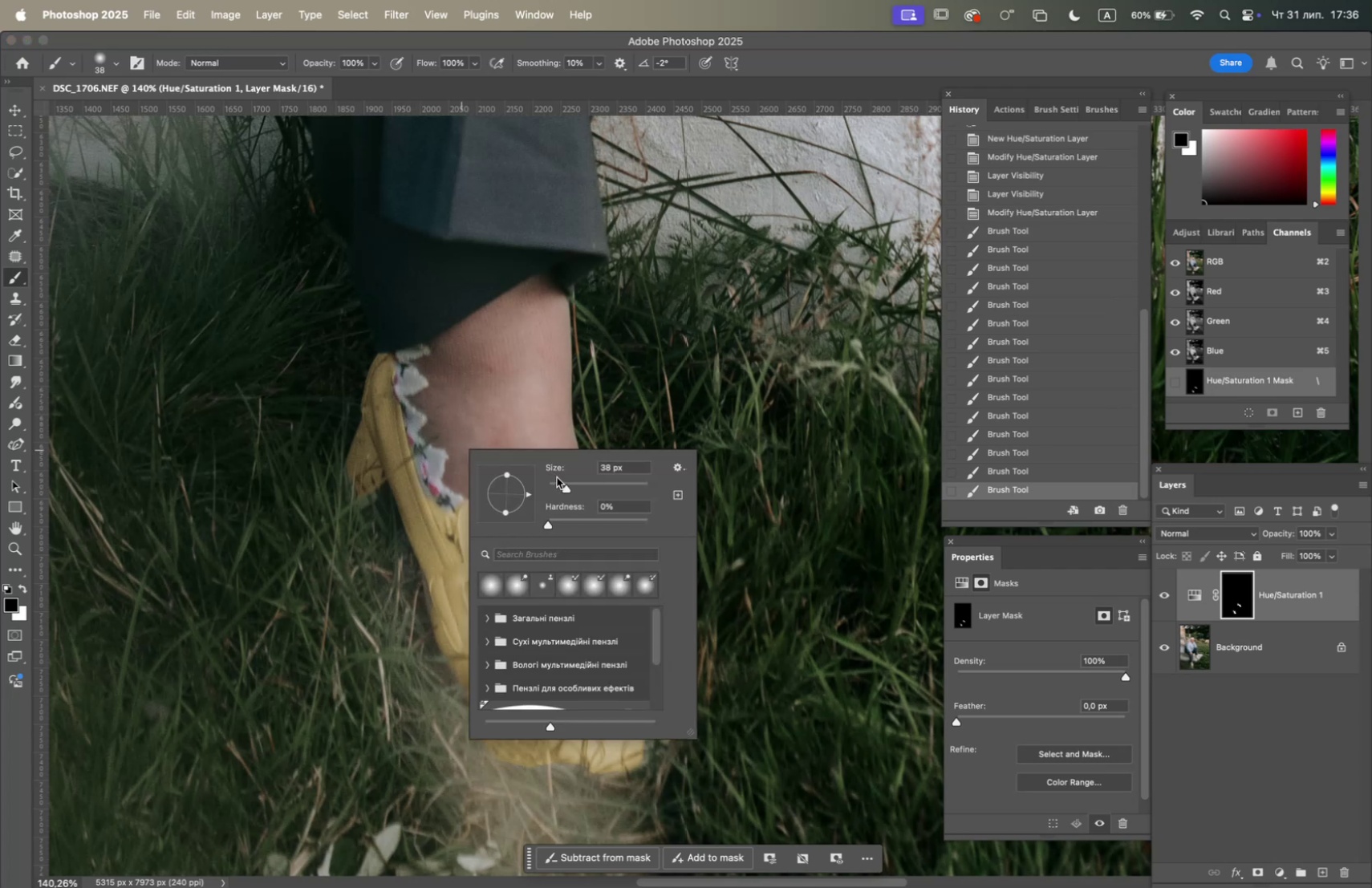 
left_click([561, 483])
 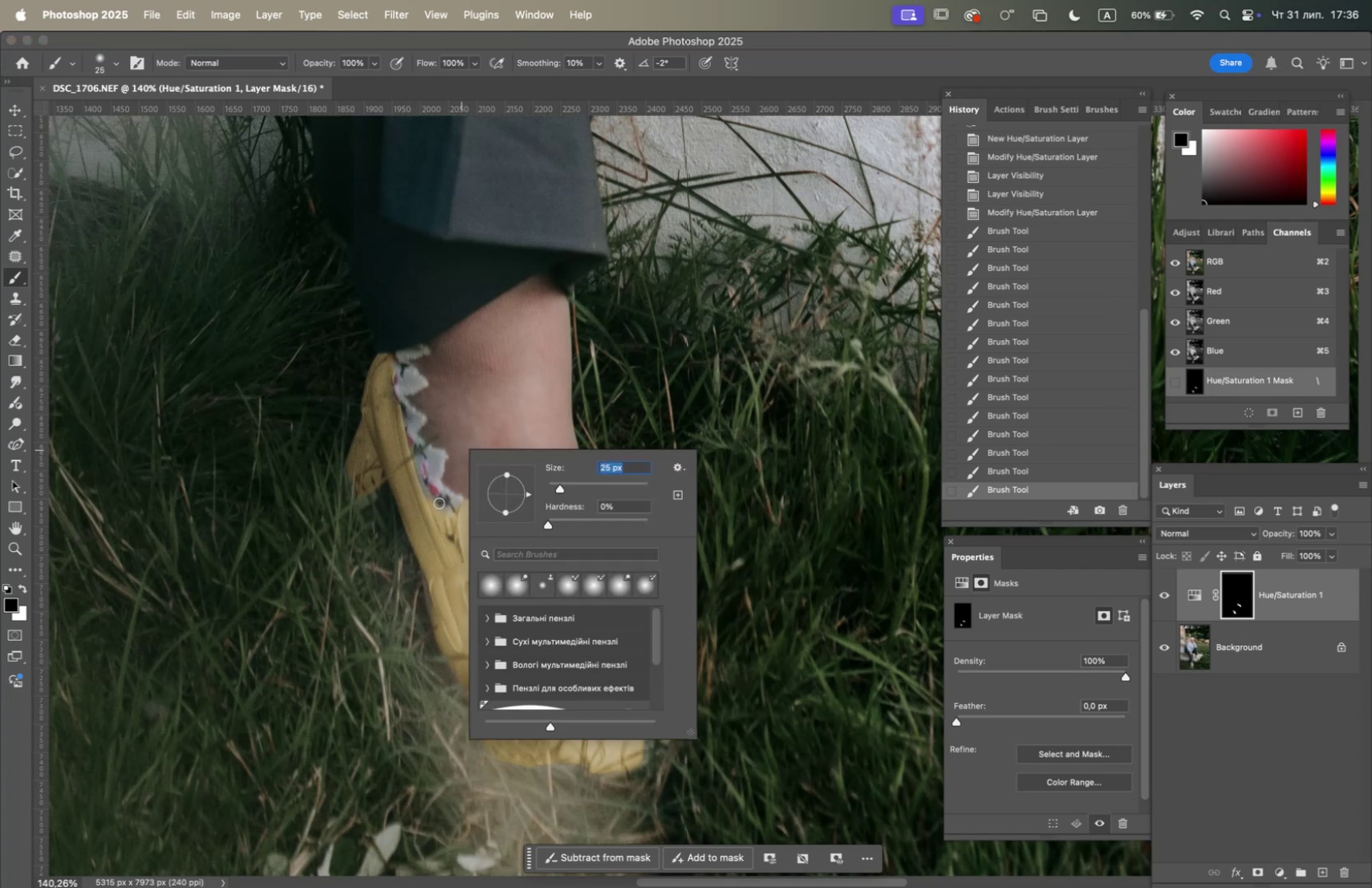 
left_click_drag(start_coordinate=[433, 496], to_coordinate=[453, 550])
 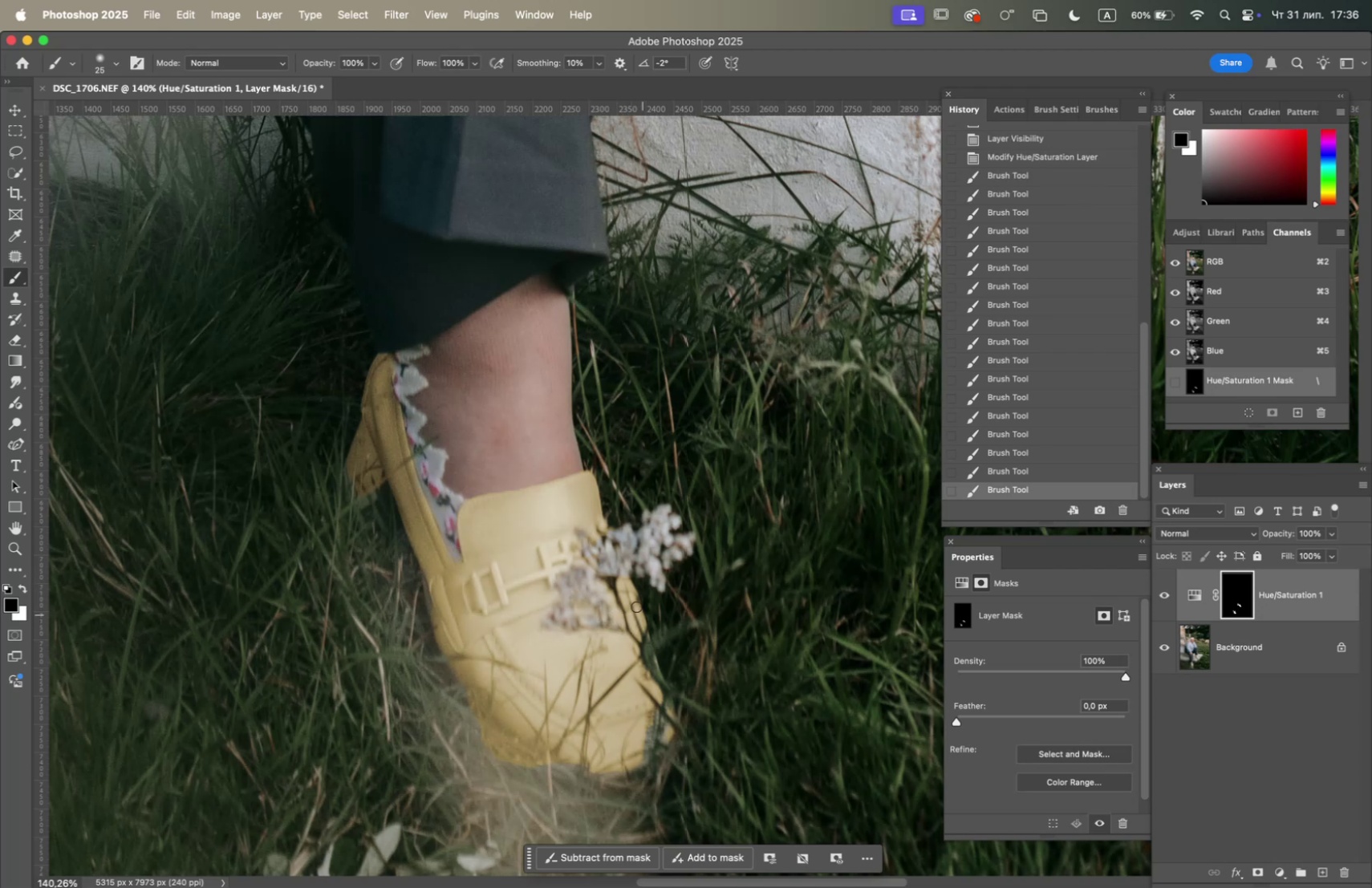 
left_click([604, 520])
 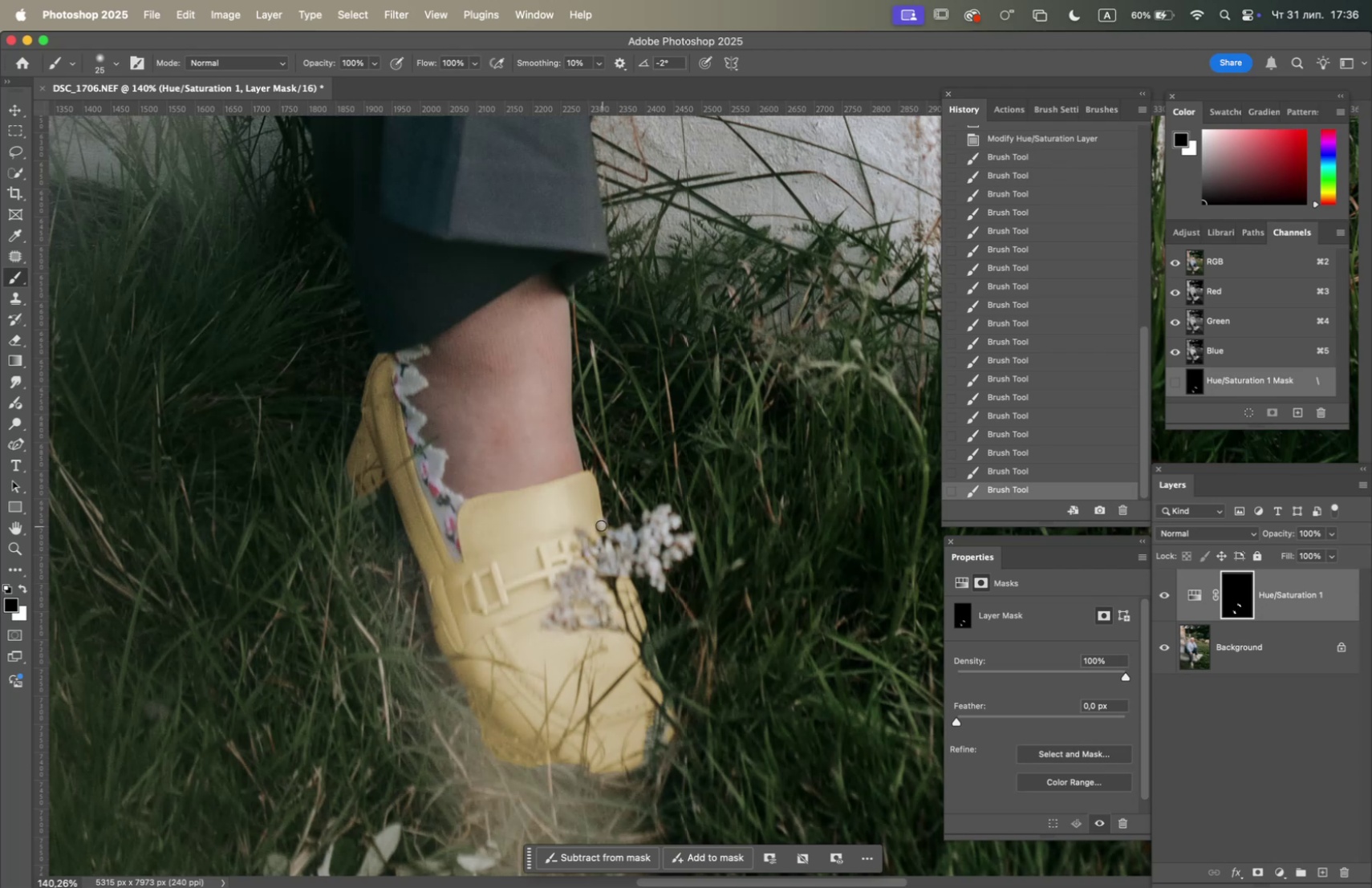 
left_click_drag(start_coordinate=[601, 529], to_coordinate=[603, 533])
 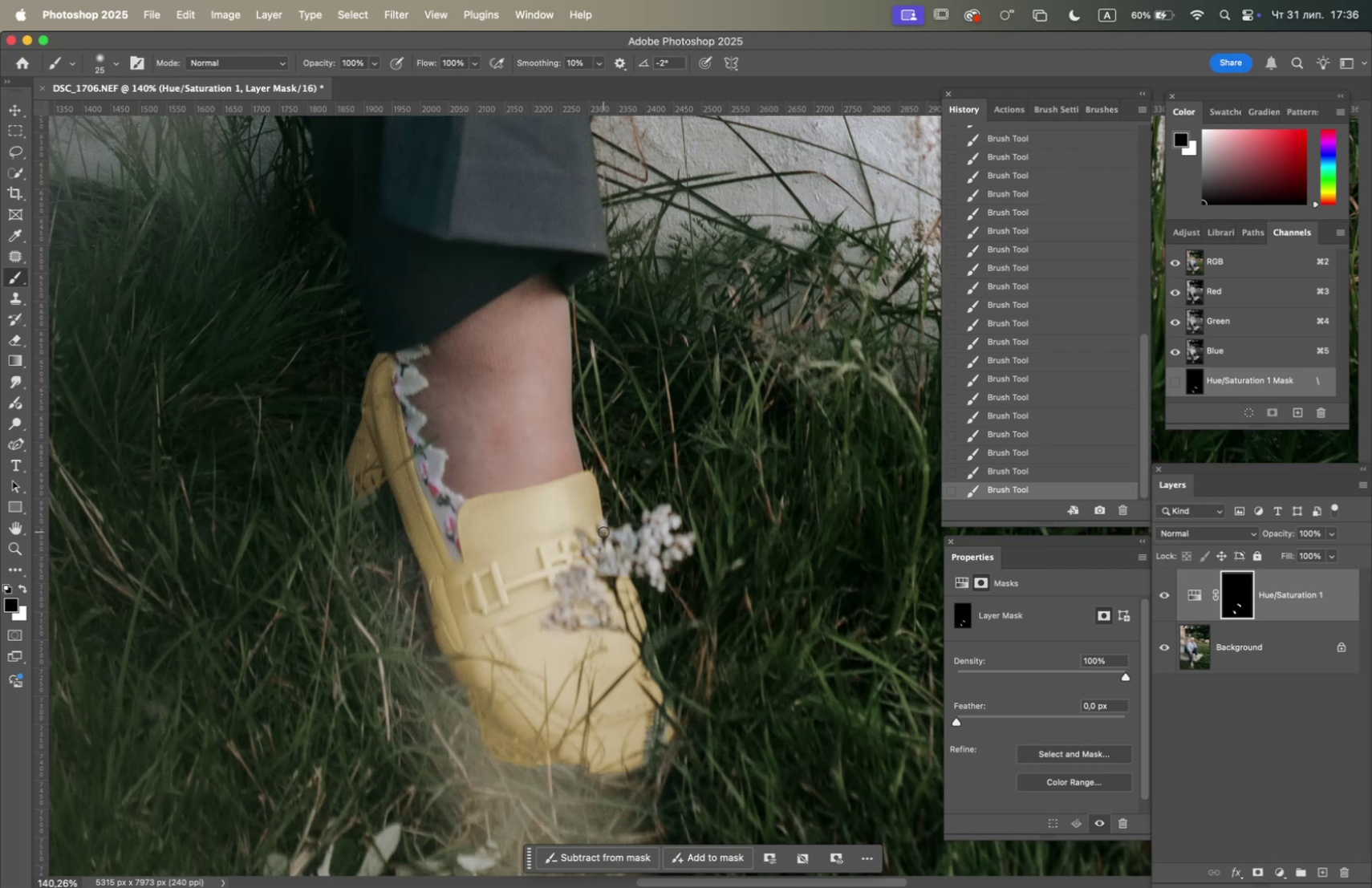 
triple_click([603, 531])
 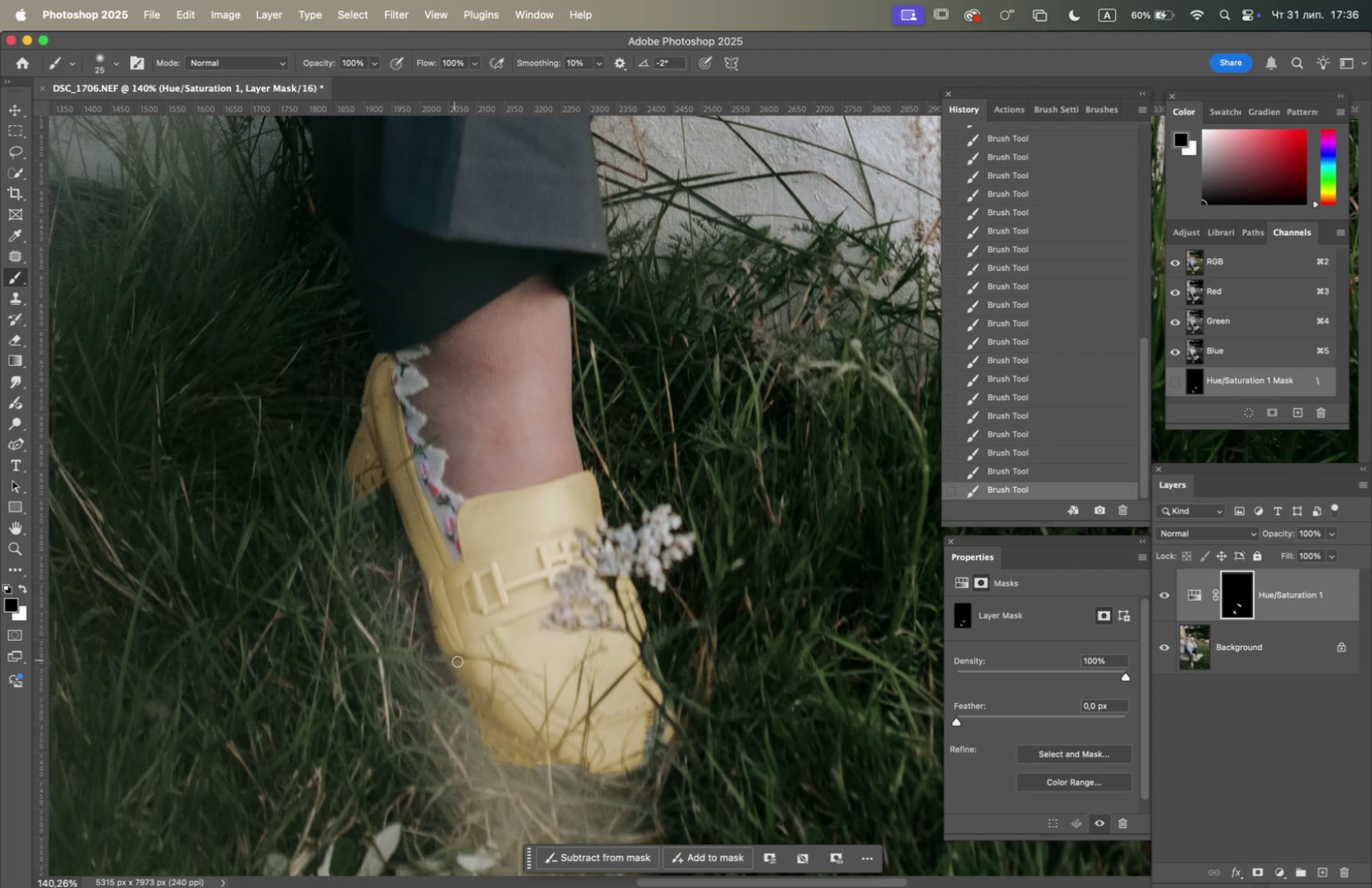 
left_click_drag(start_coordinate=[448, 658], to_coordinate=[460, 656])
 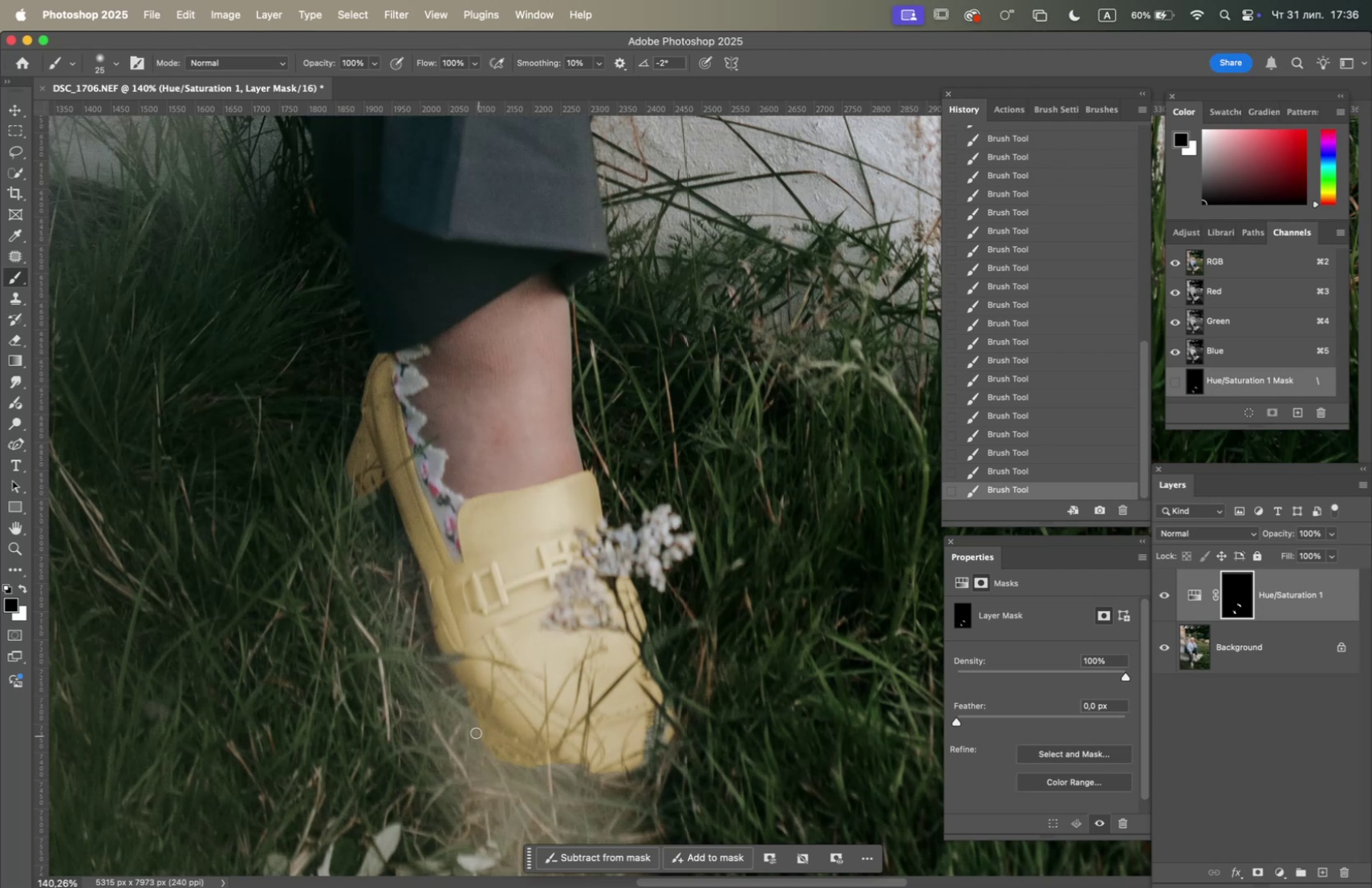 
left_click_drag(start_coordinate=[473, 728], to_coordinate=[615, 779])
 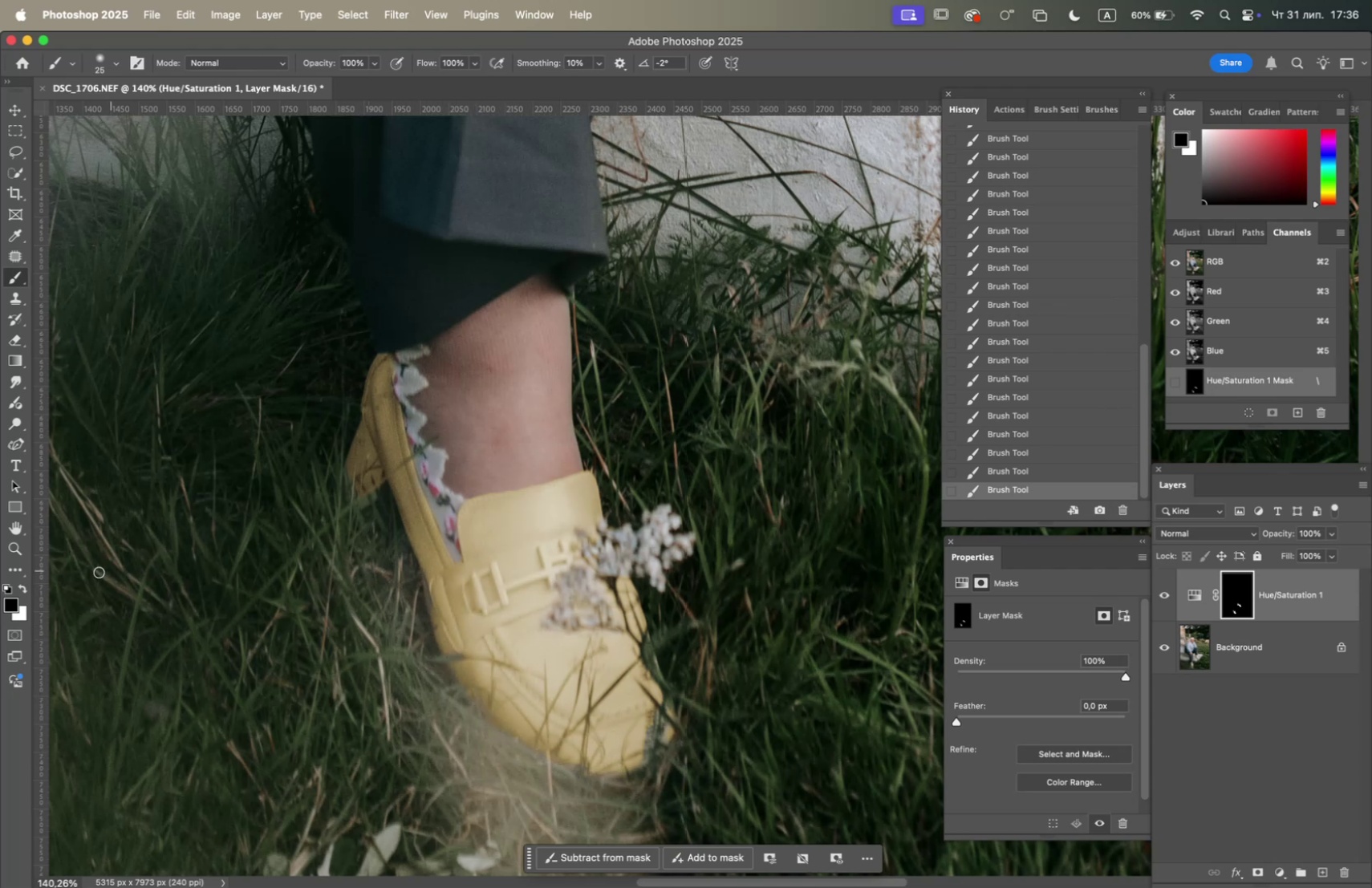 
wait(5.27)
 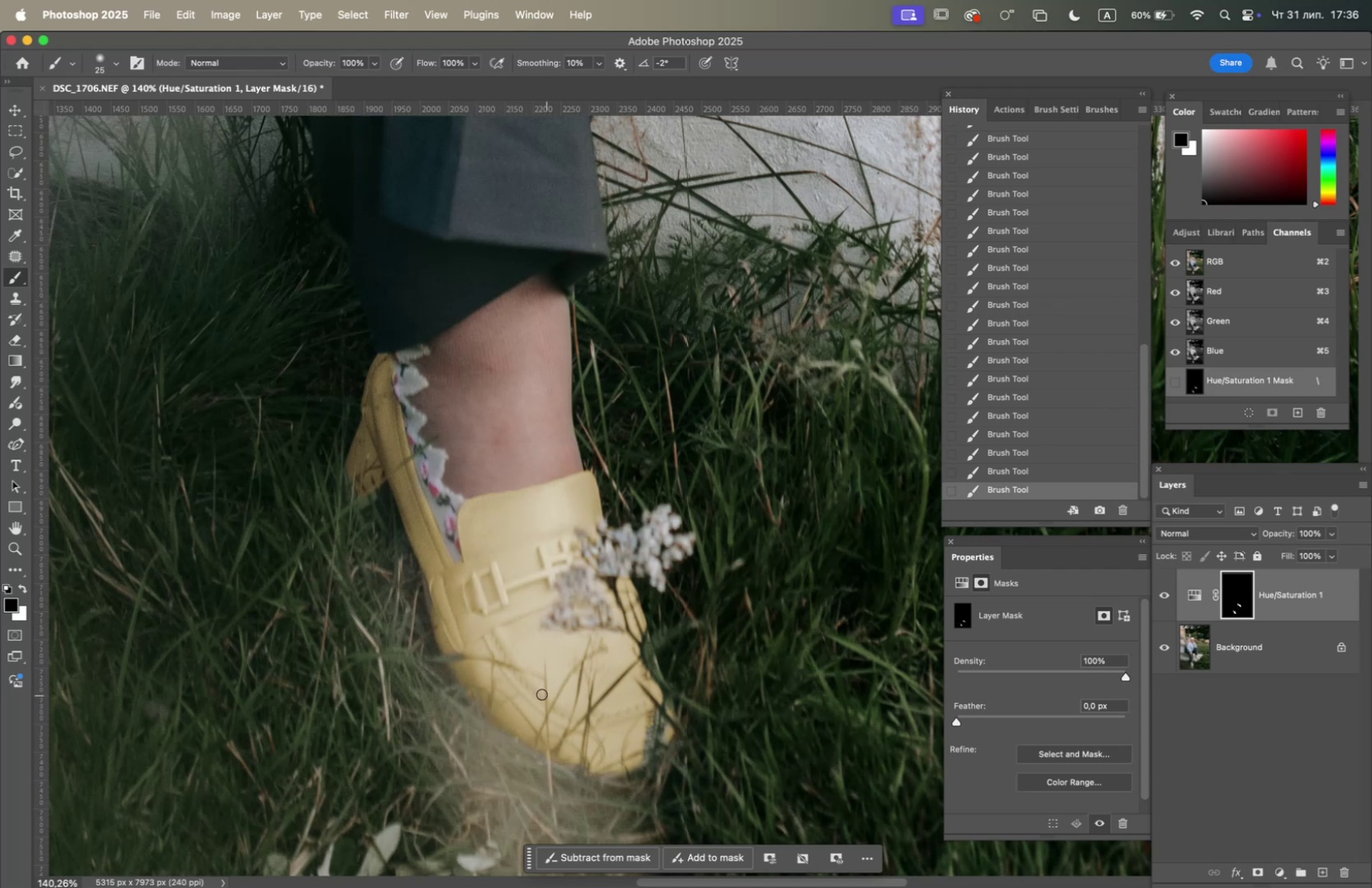 
left_click([26, 590])
 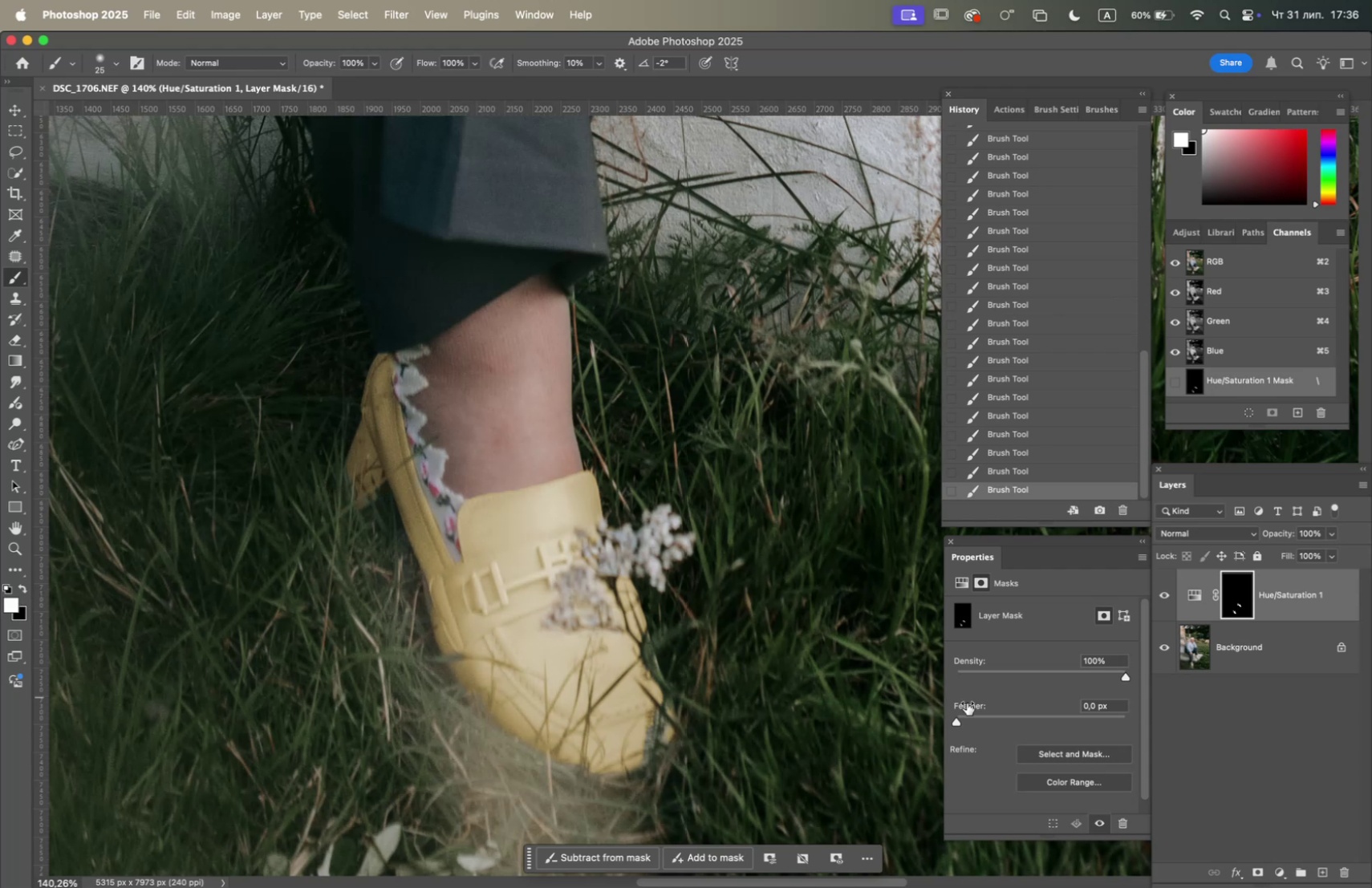 
wait(6.69)
 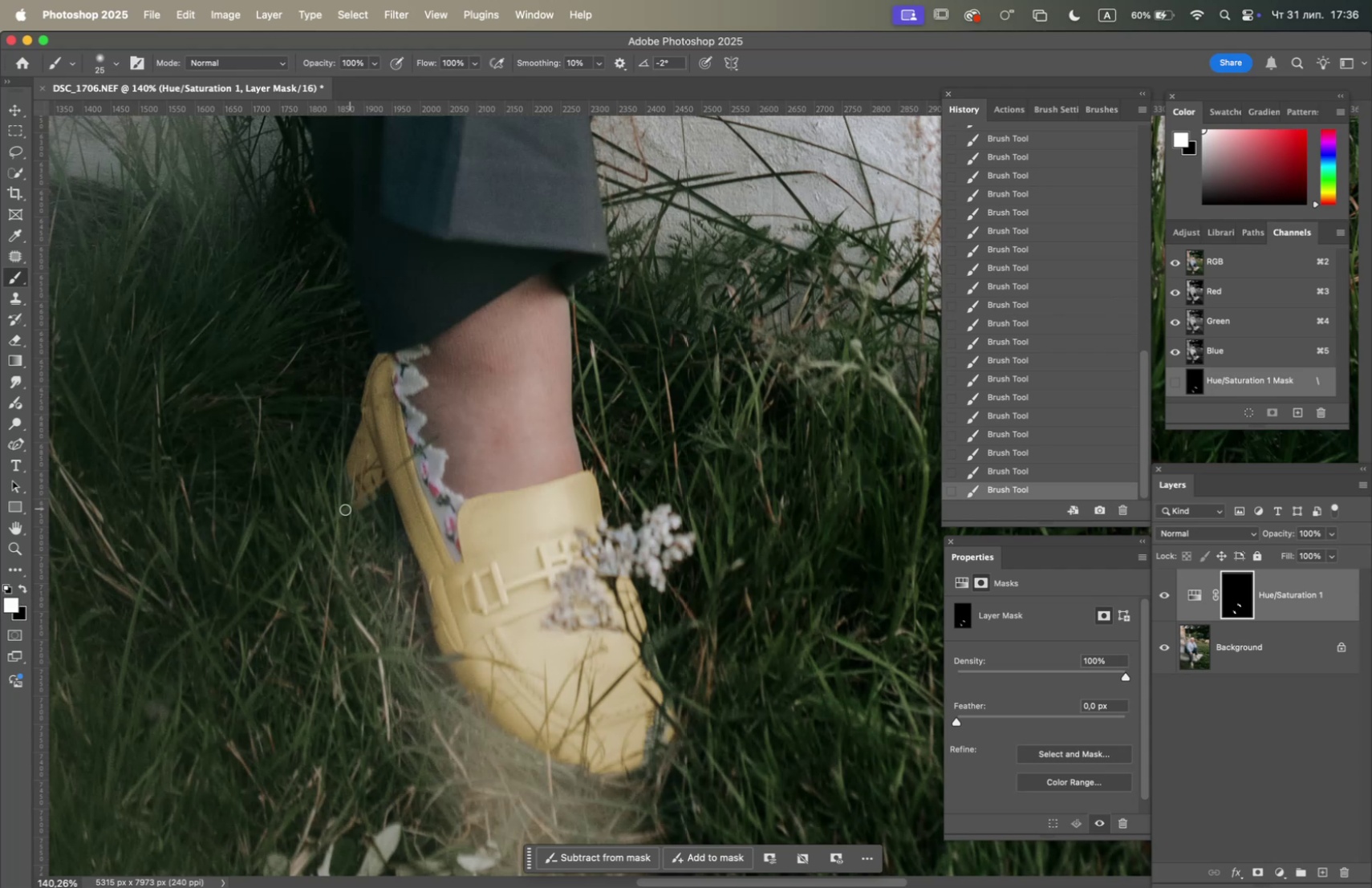 
left_click([985, 717])
 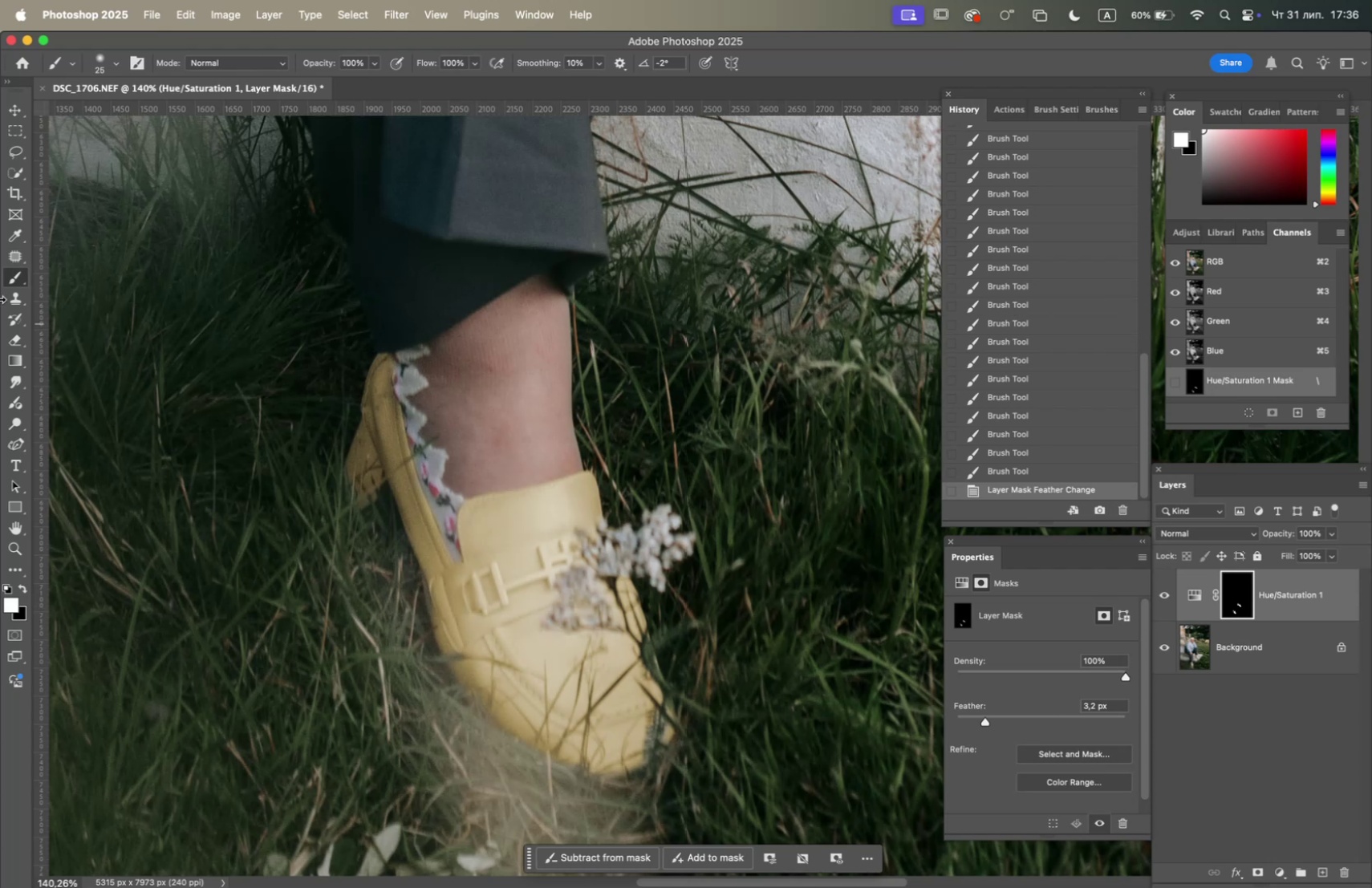 
left_click([28, 588])
 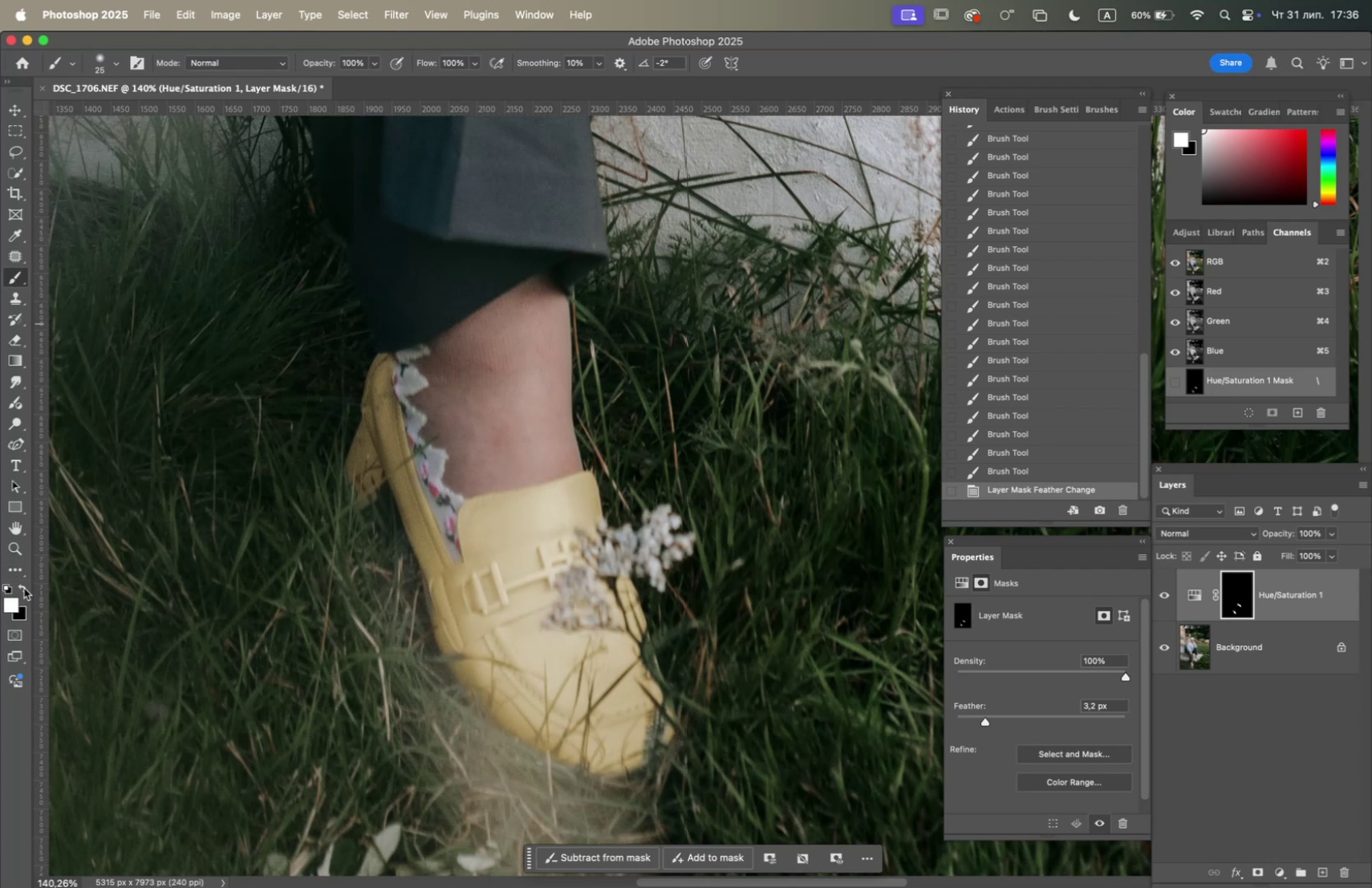 
left_click([24, 588])
 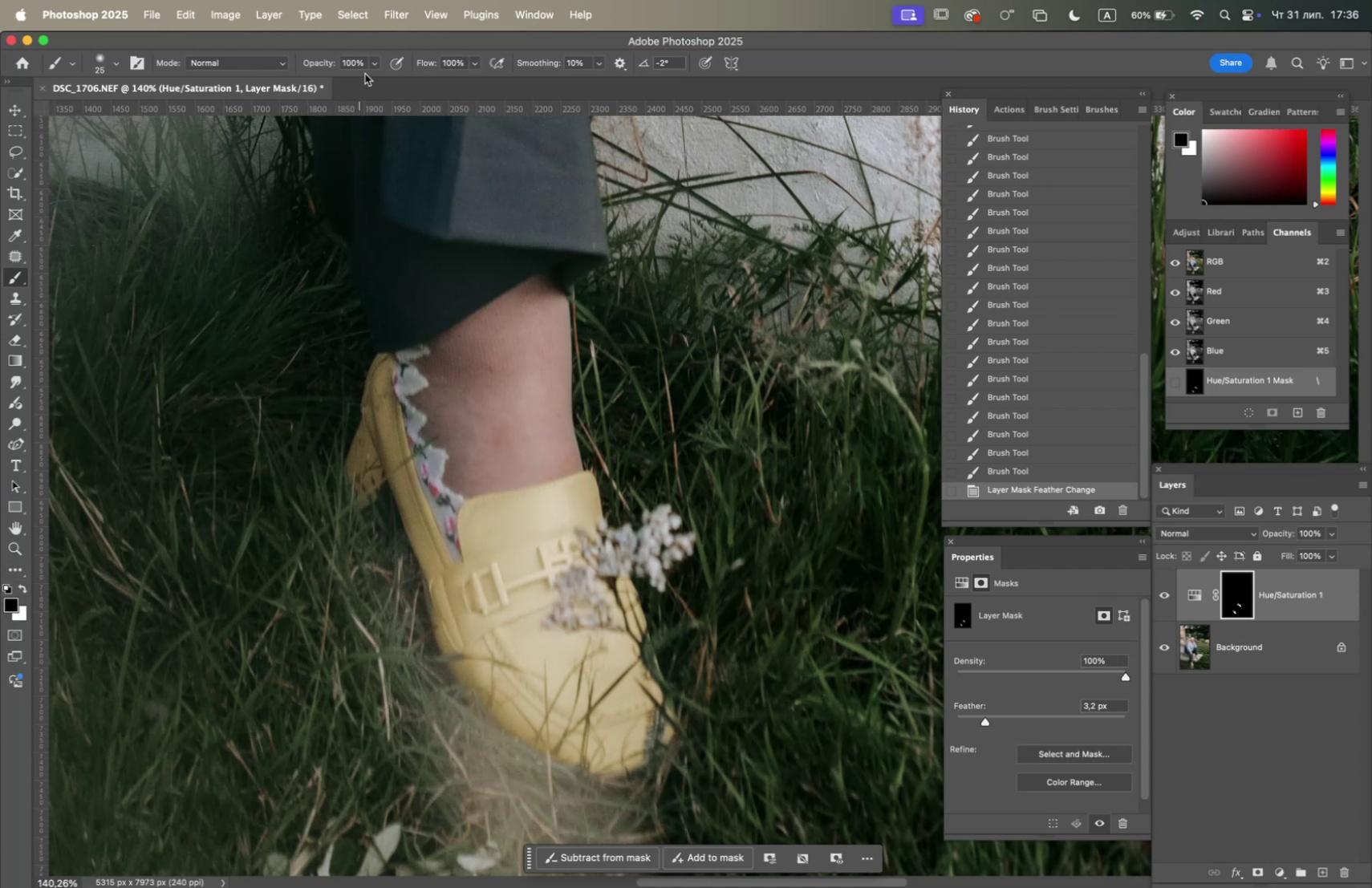 
left_click([374, 60])
 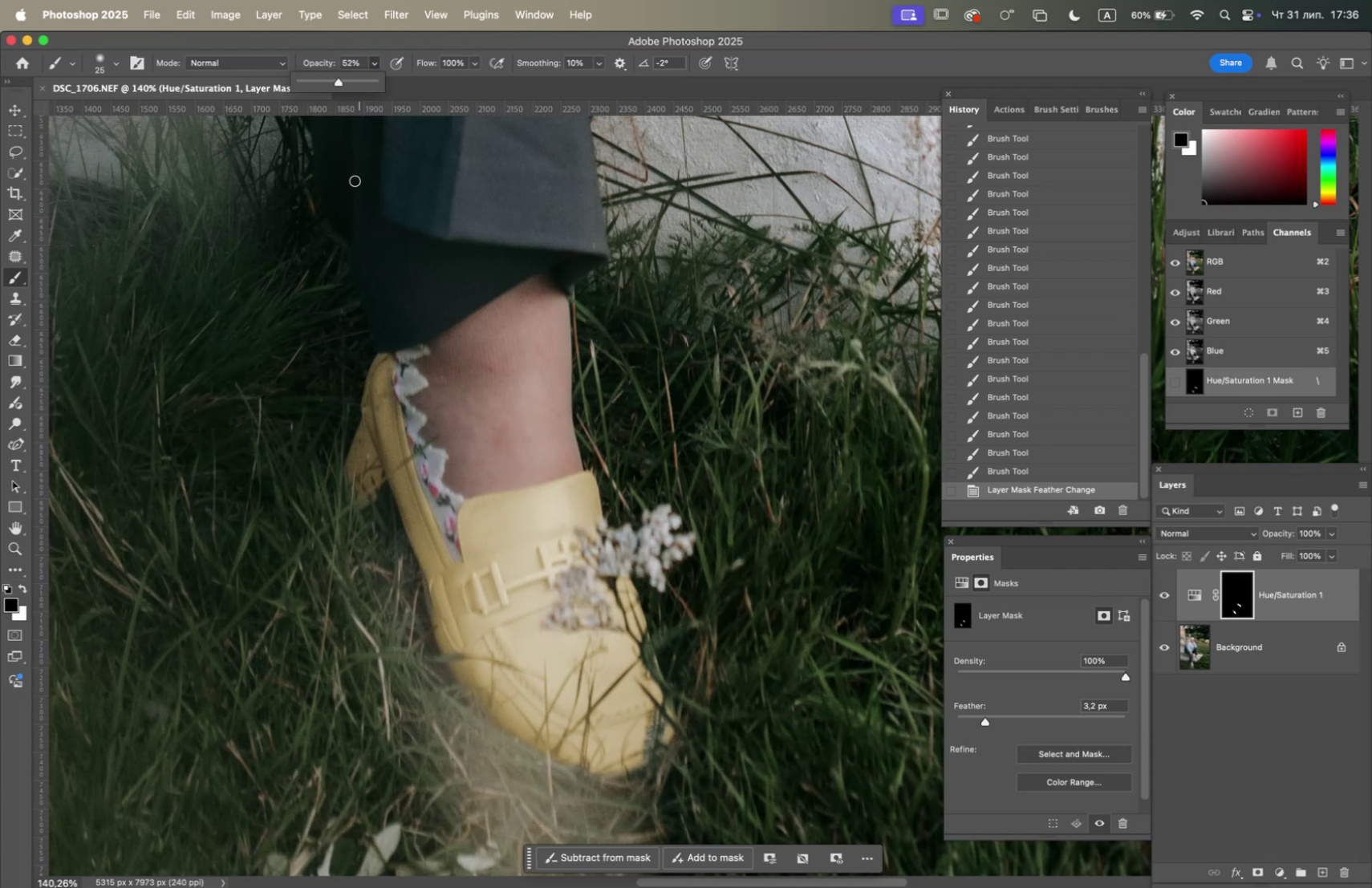 
right_click([384, 480])
 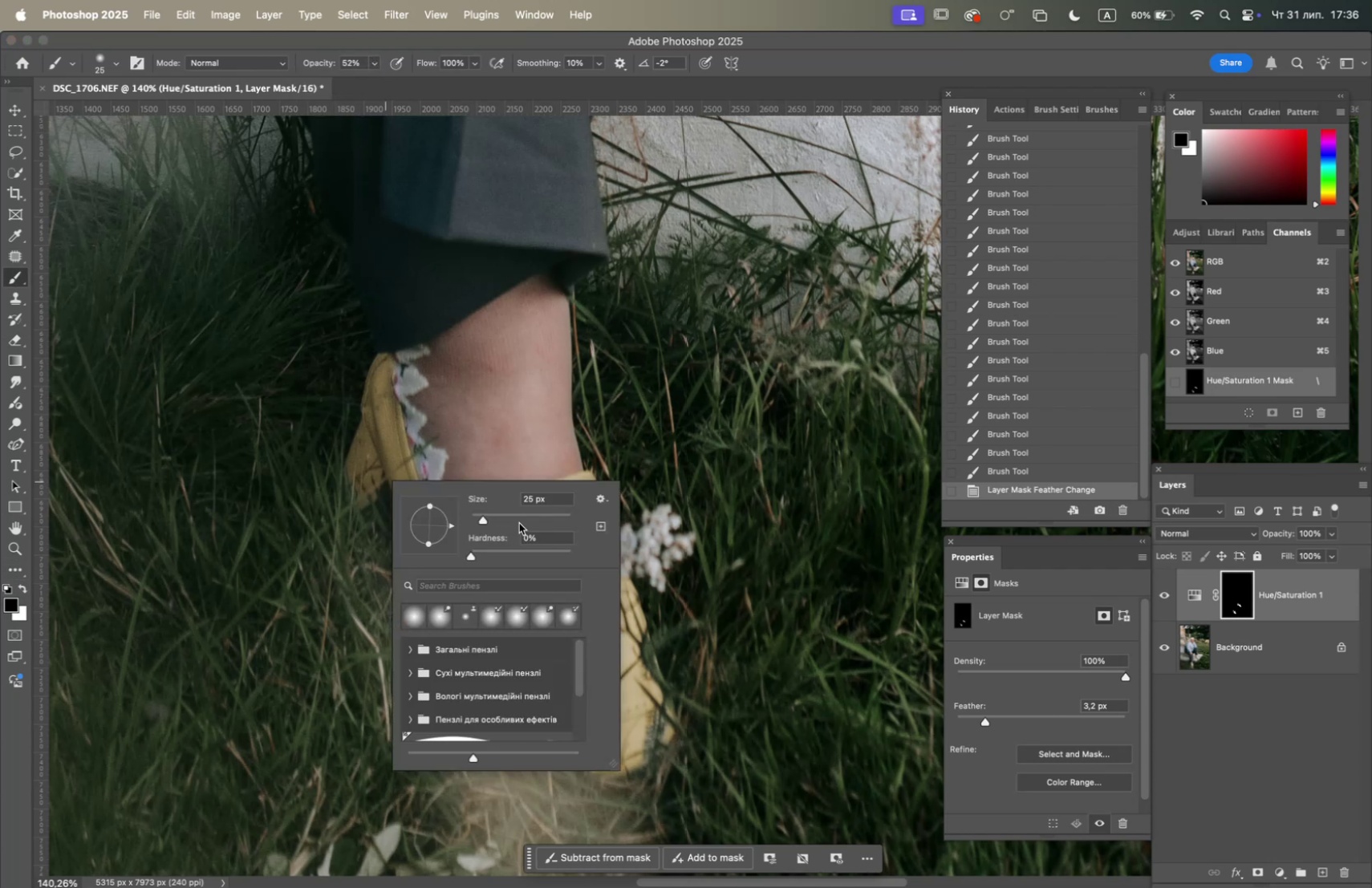 
left_click([522, 518])
 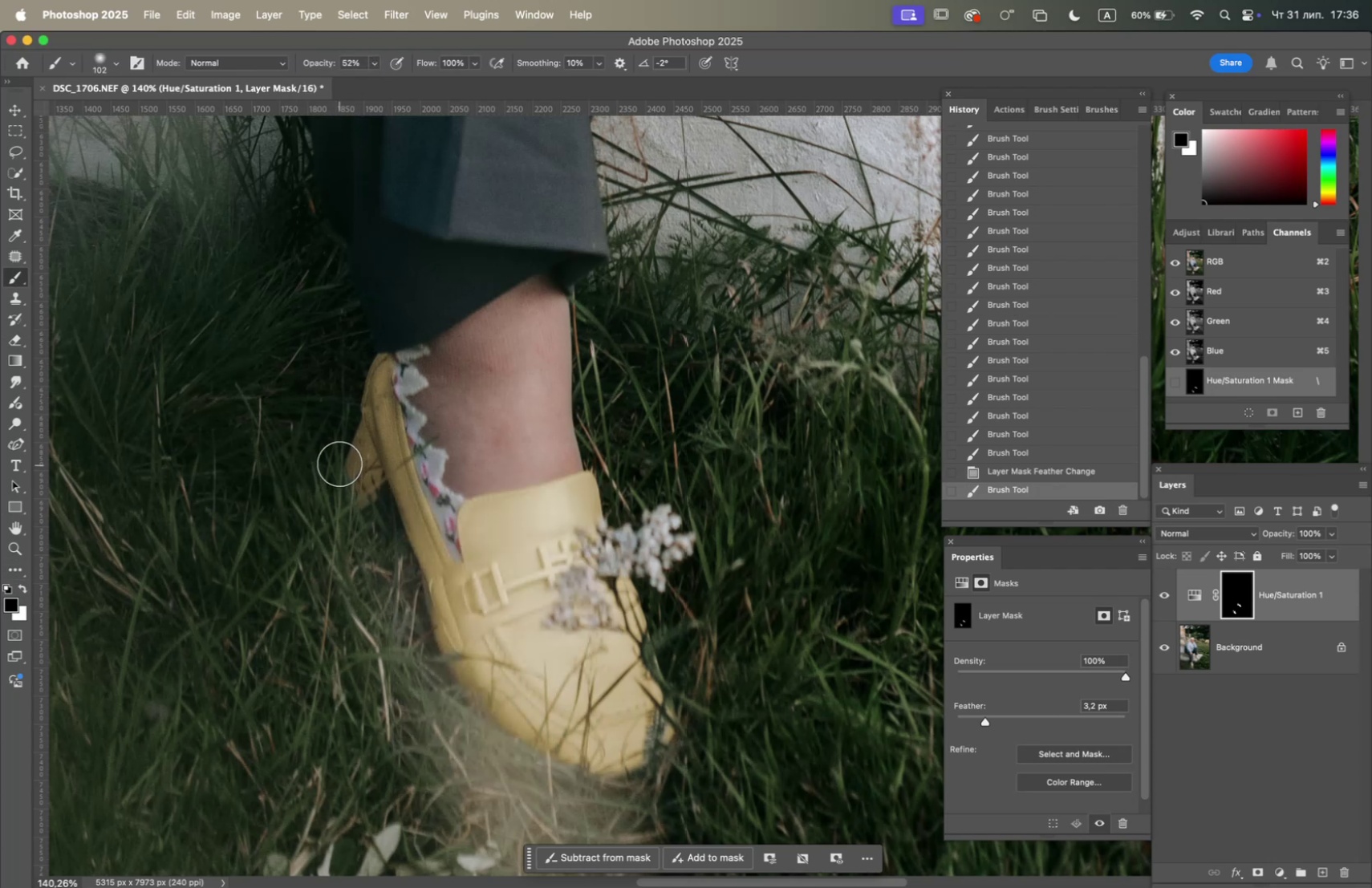 
triple_click([350, 454])
 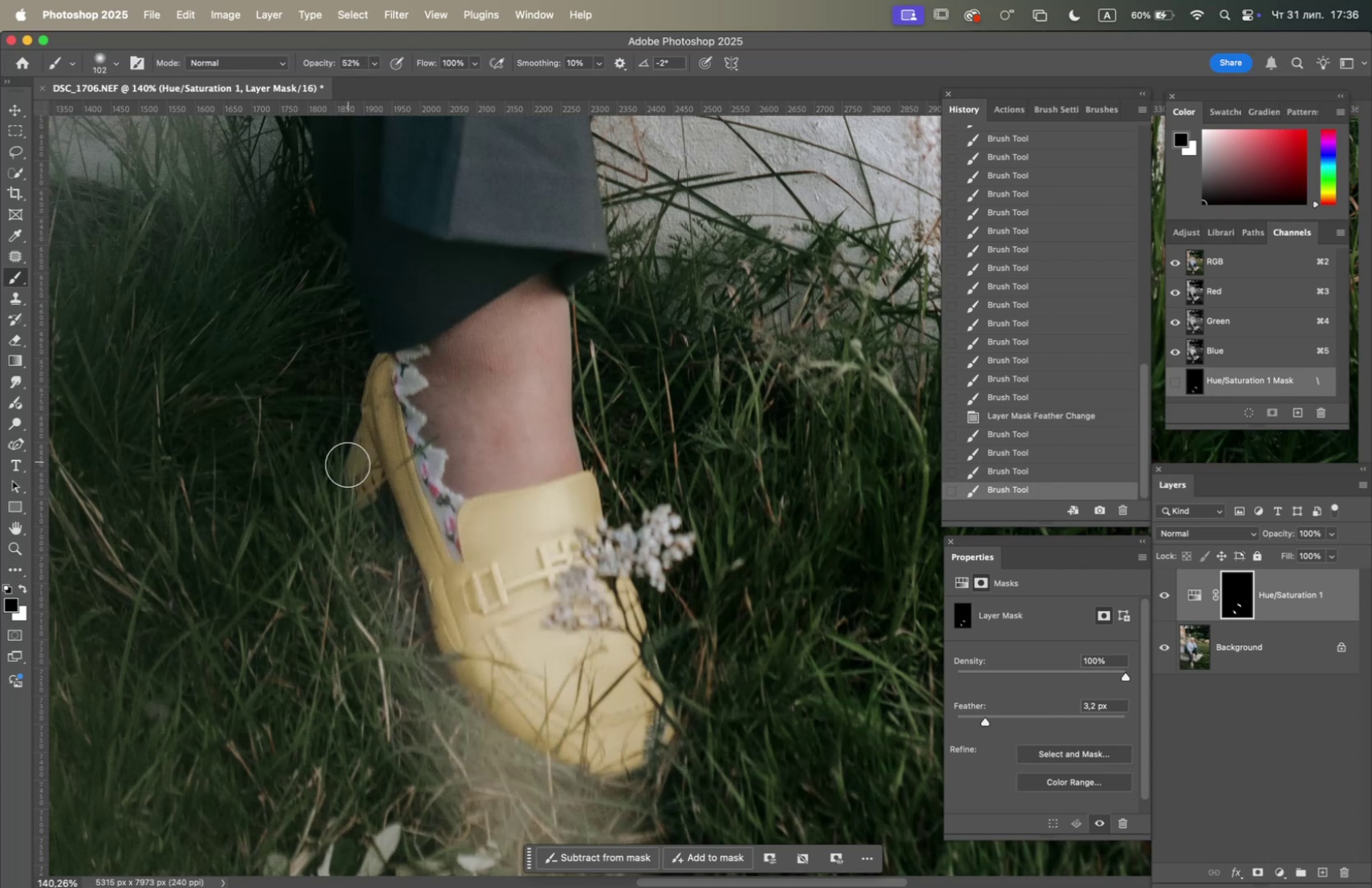 
left_click_drag(start_coordinate=[346, 477], to_coordinate=[347, 486])
 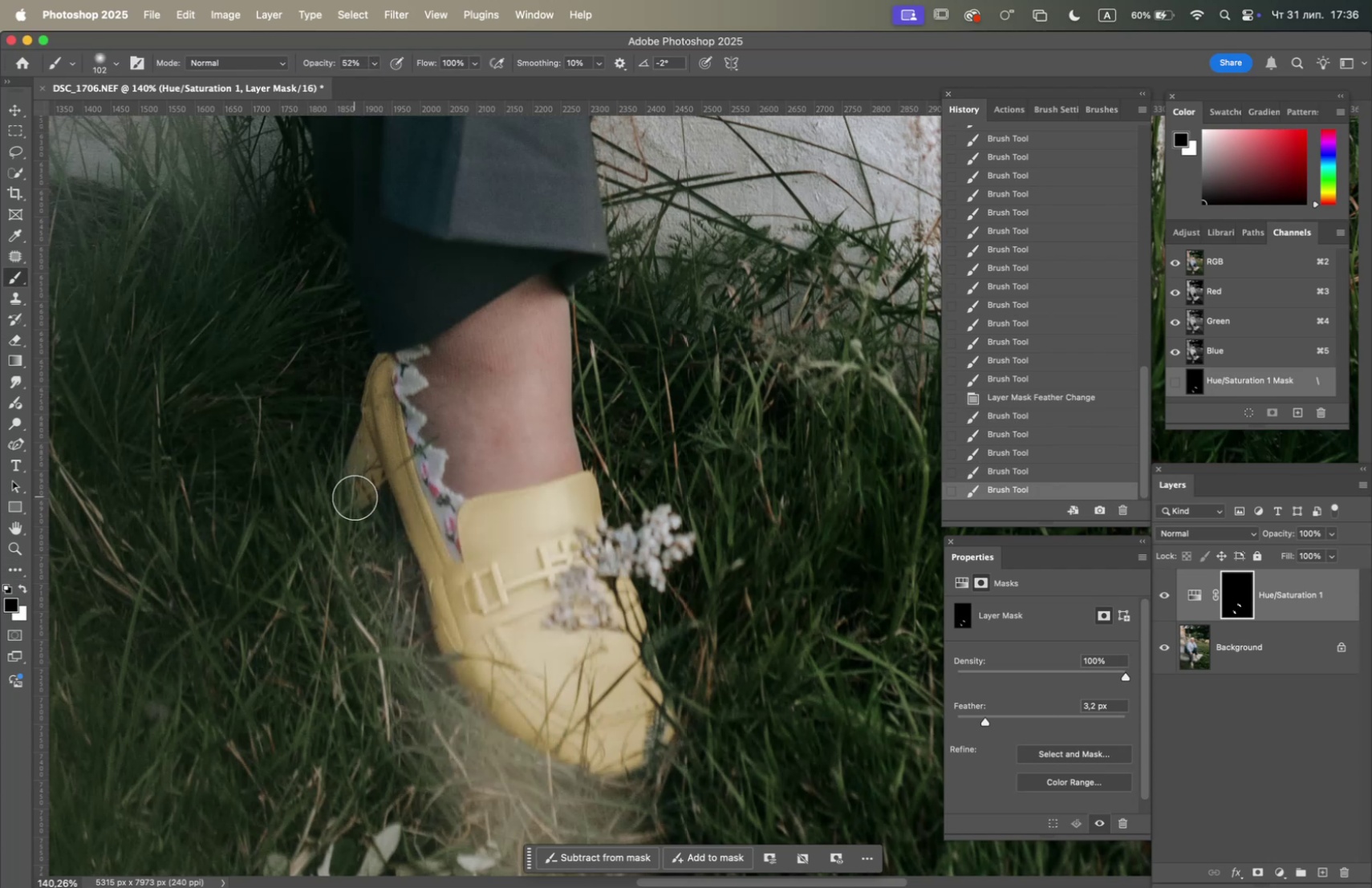 
triple_click([355, 497])
 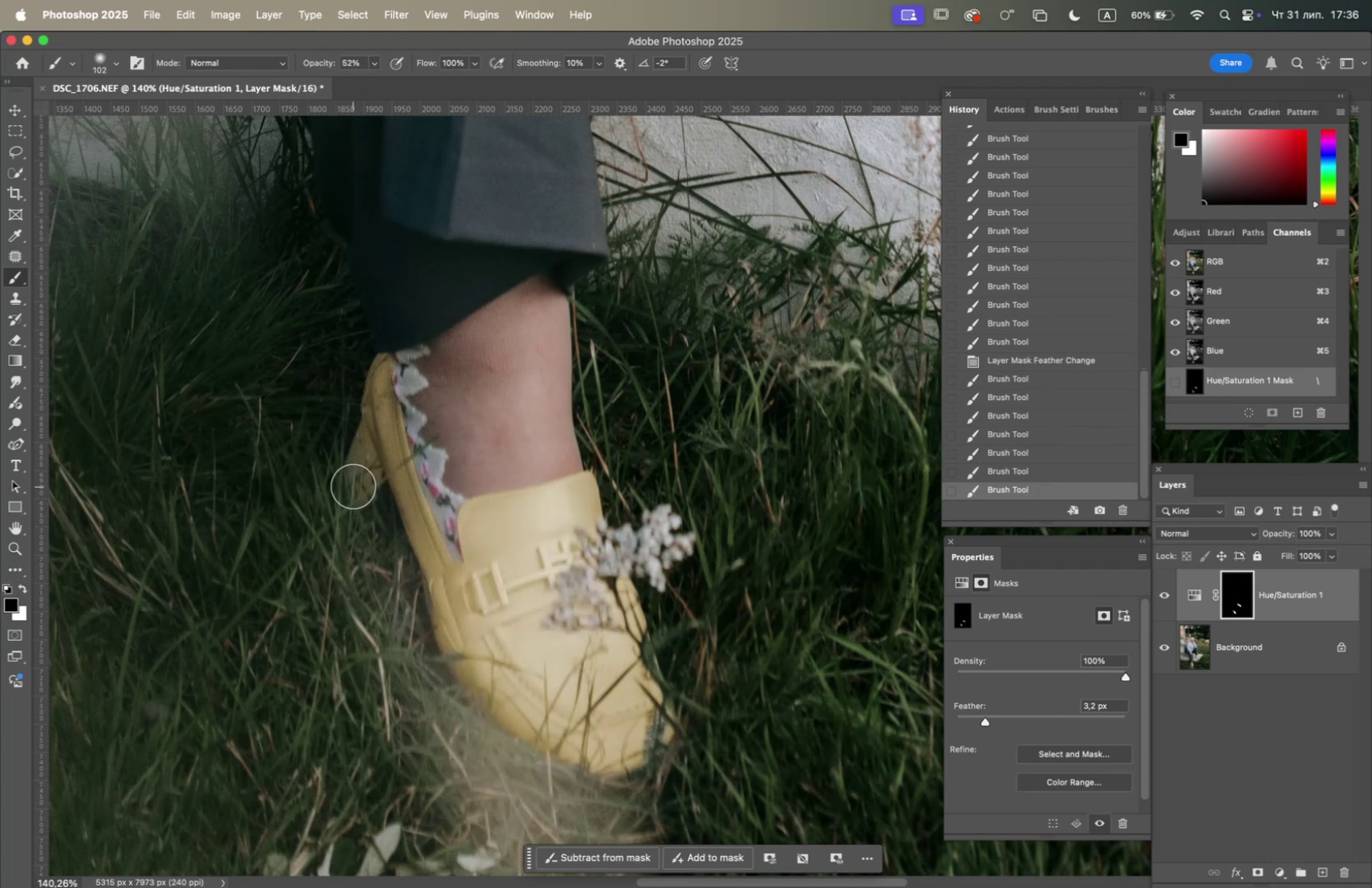 
triple_click([351, 483])
 